 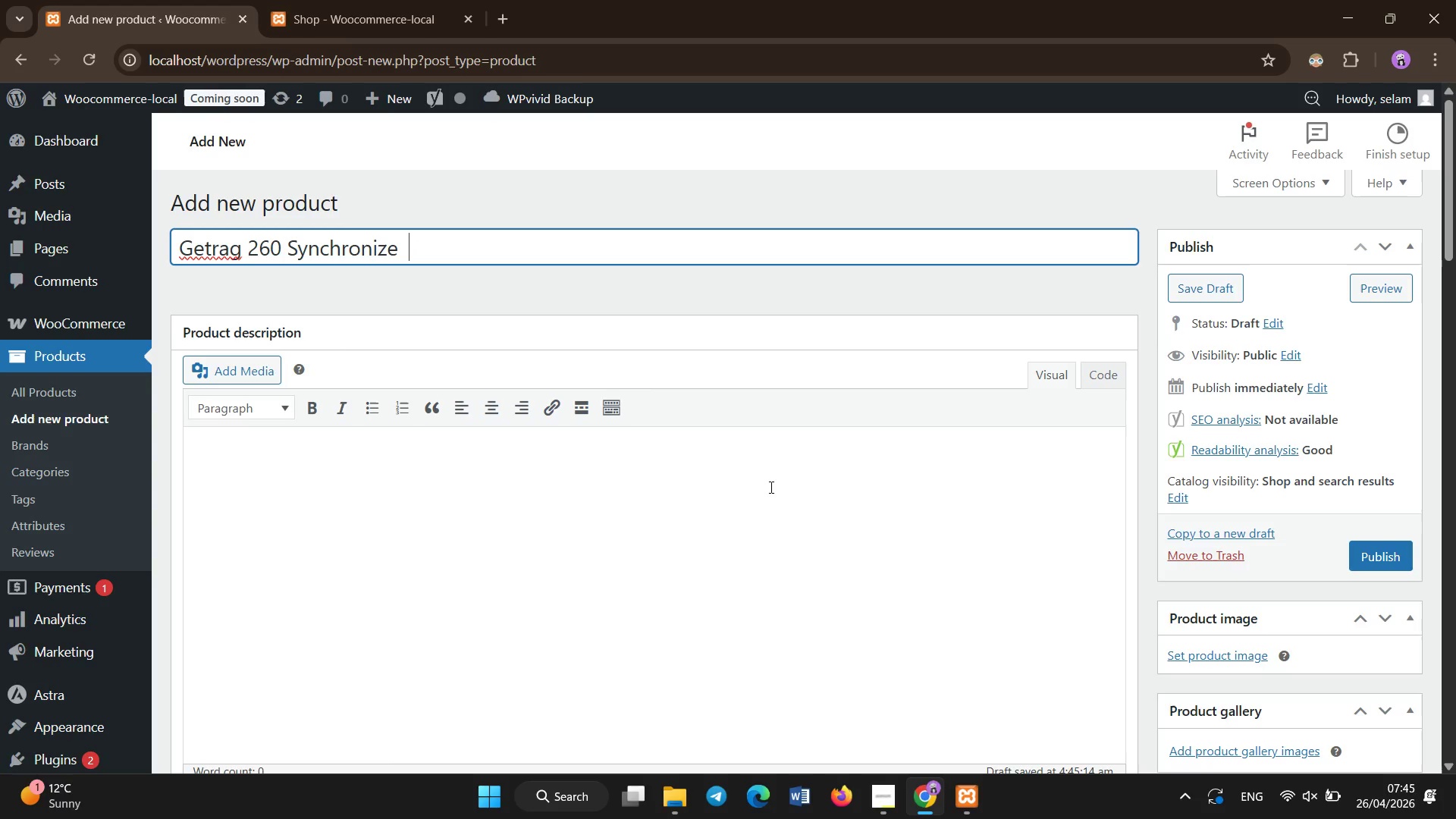 
hold_key(key=Backspace, duration=0.8)
 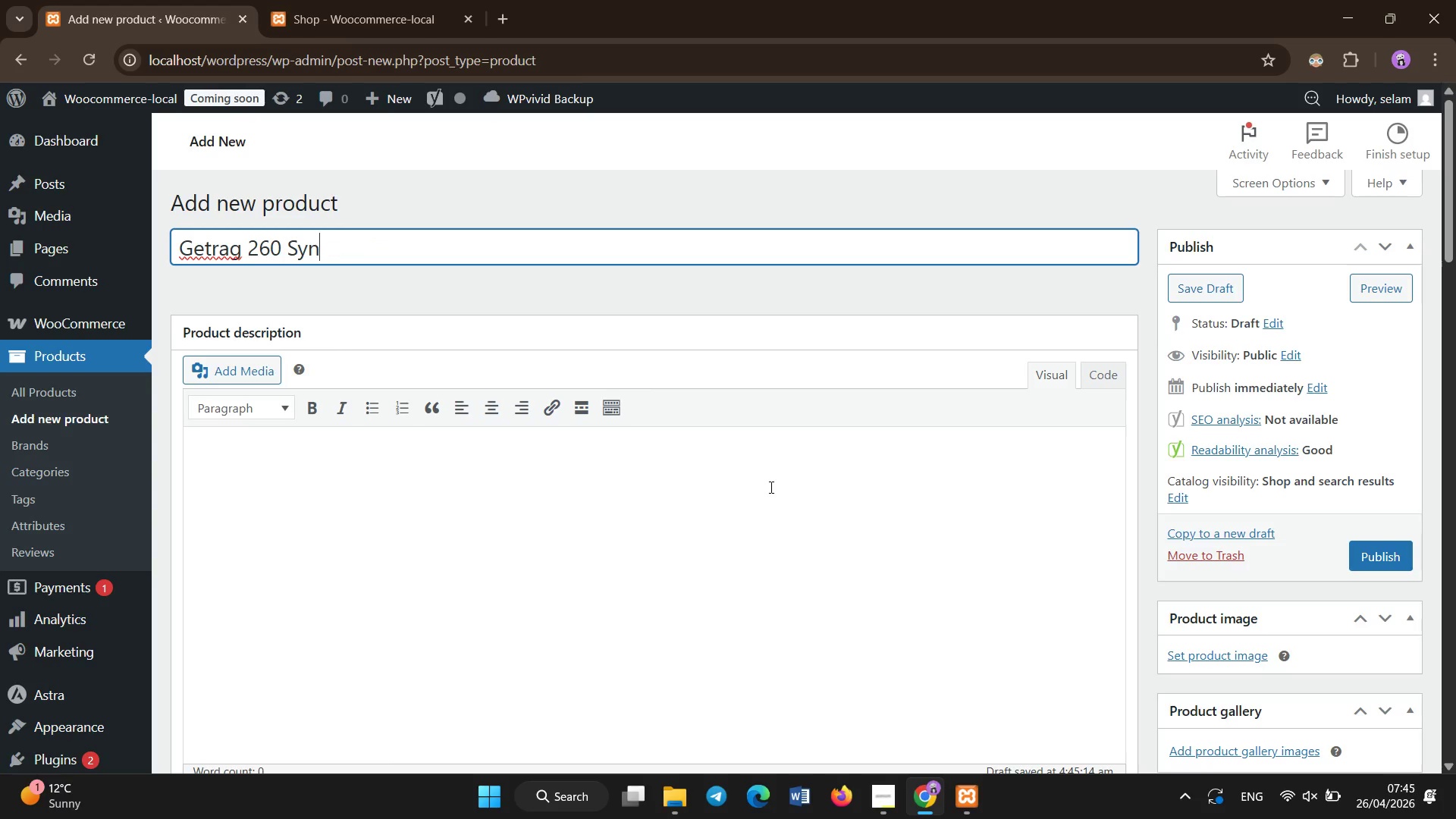 
key(Backspace)
 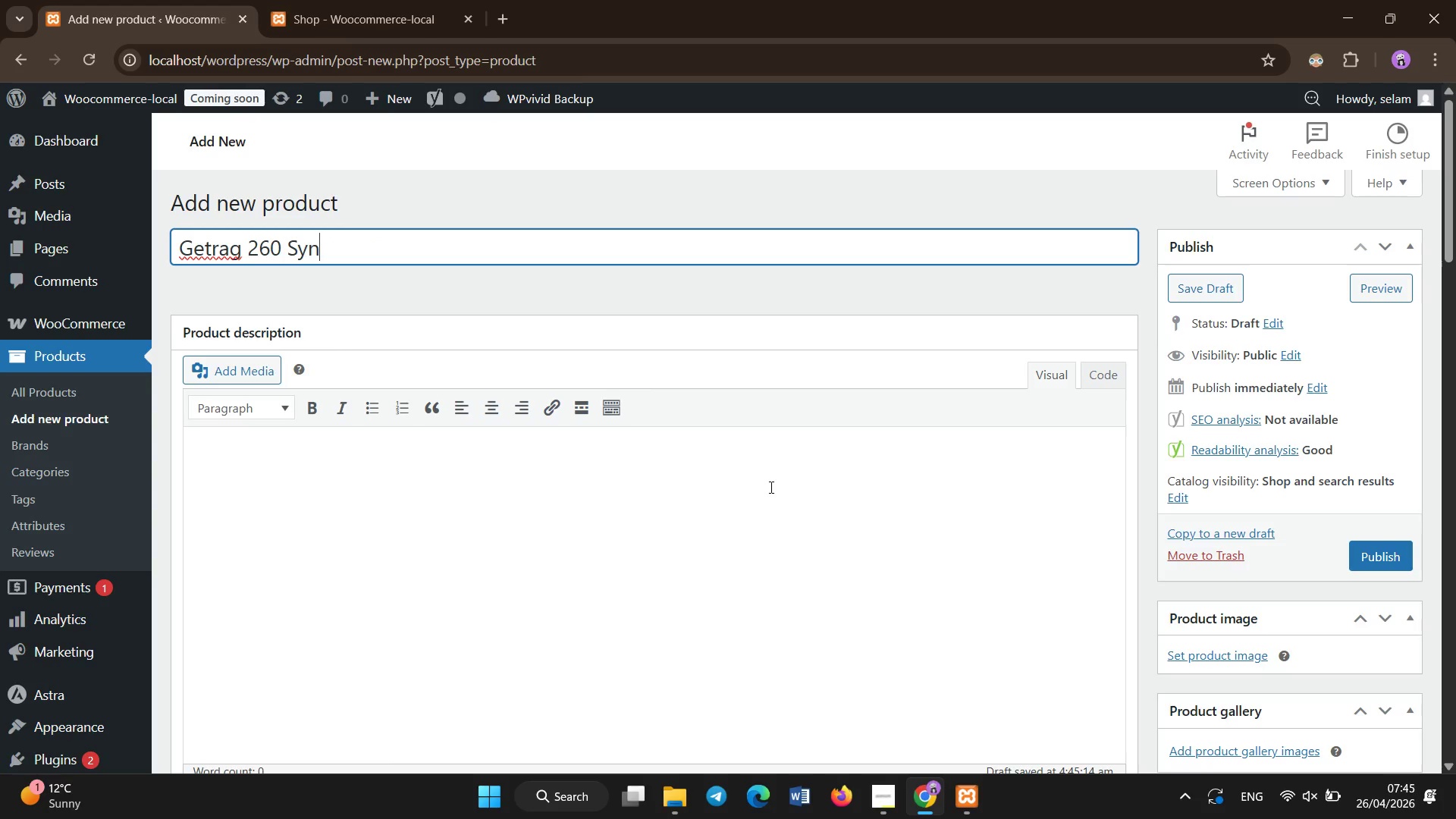 
key(Backspace)
 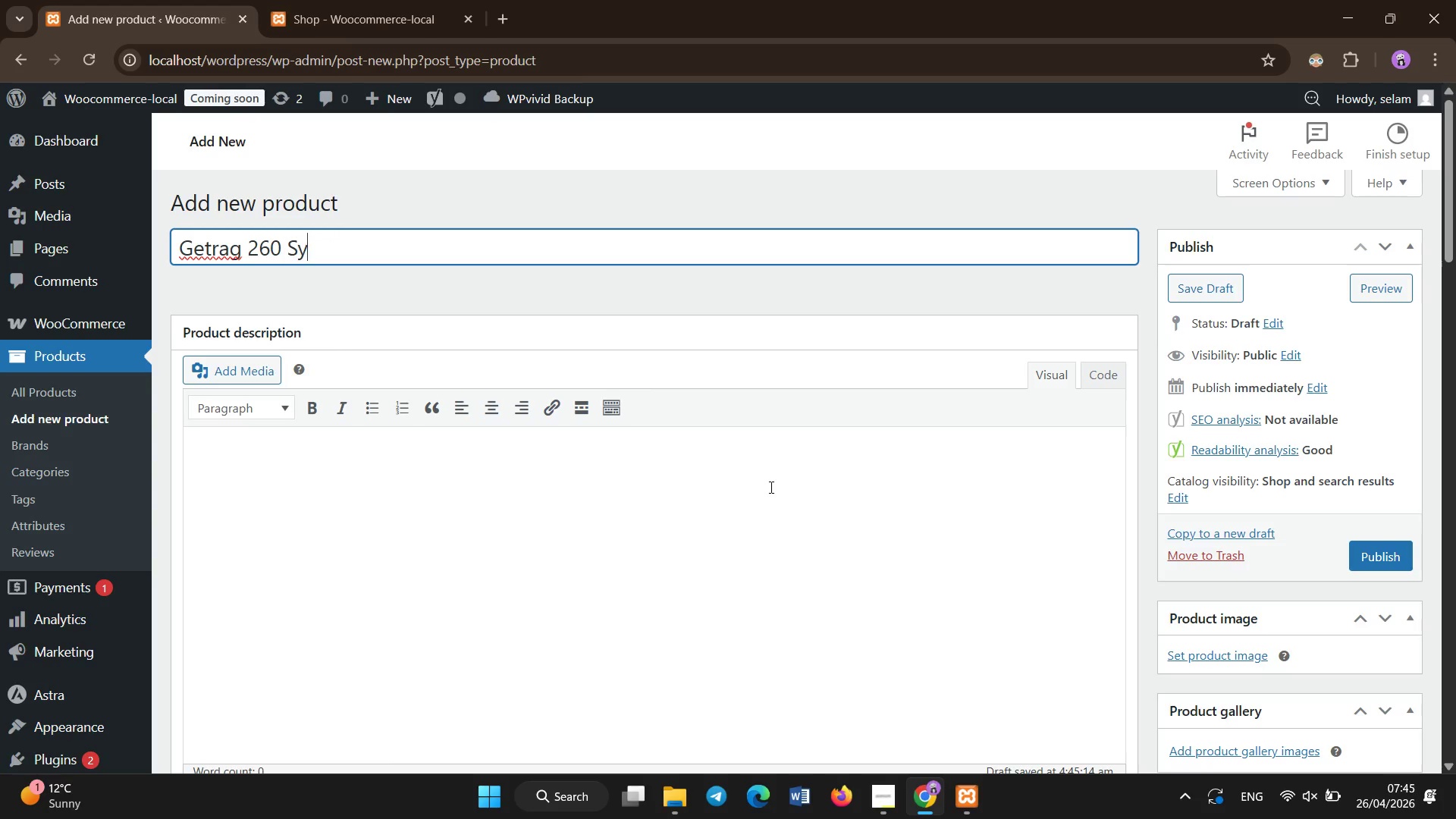 
key(Backspace)
 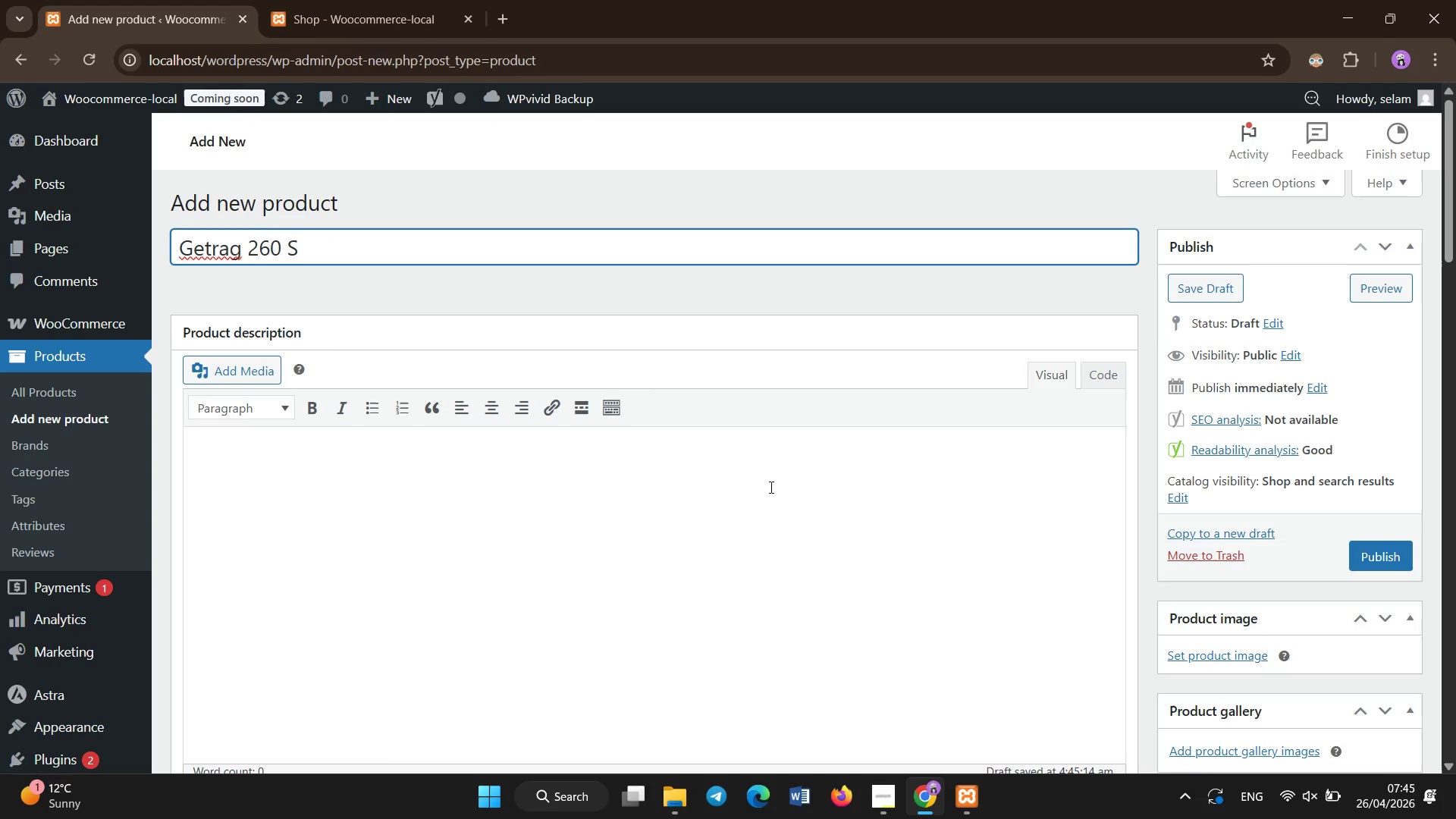 
key(Backspace)
 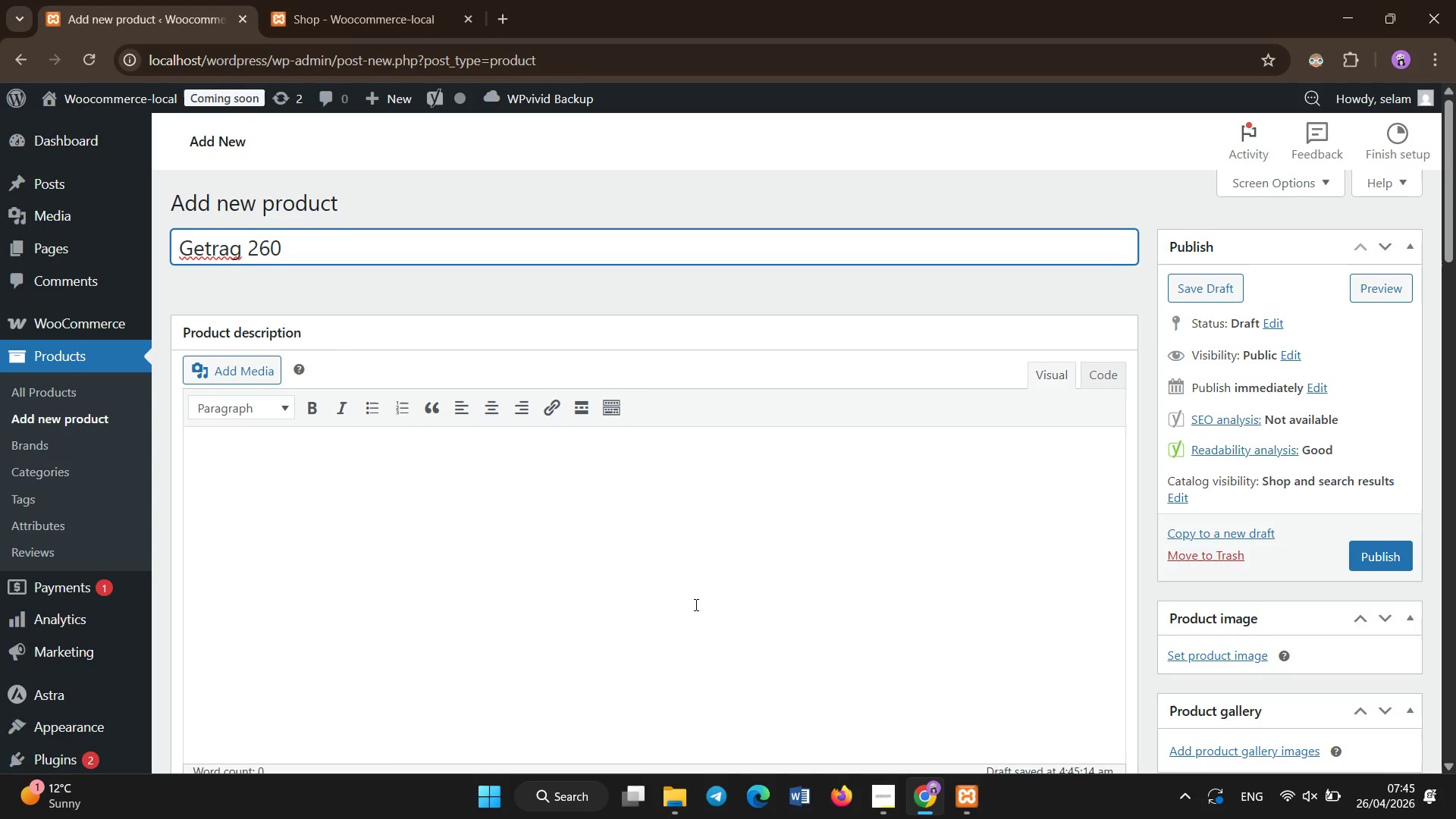 
left_click([680, 519])
 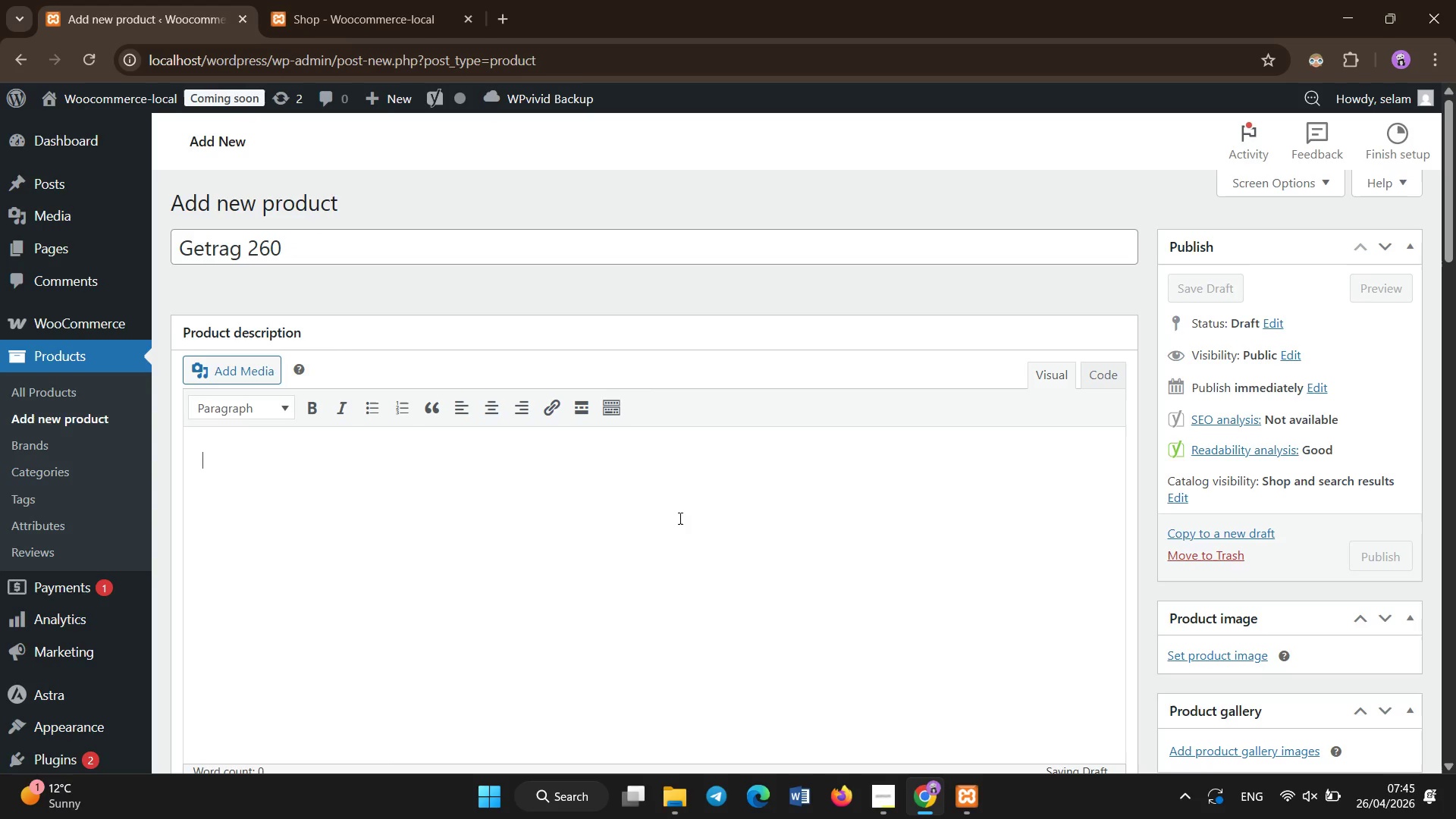 
type(The Getrag 260 s)
key(Backspace)
type(Synchronizer kit is a preci)
 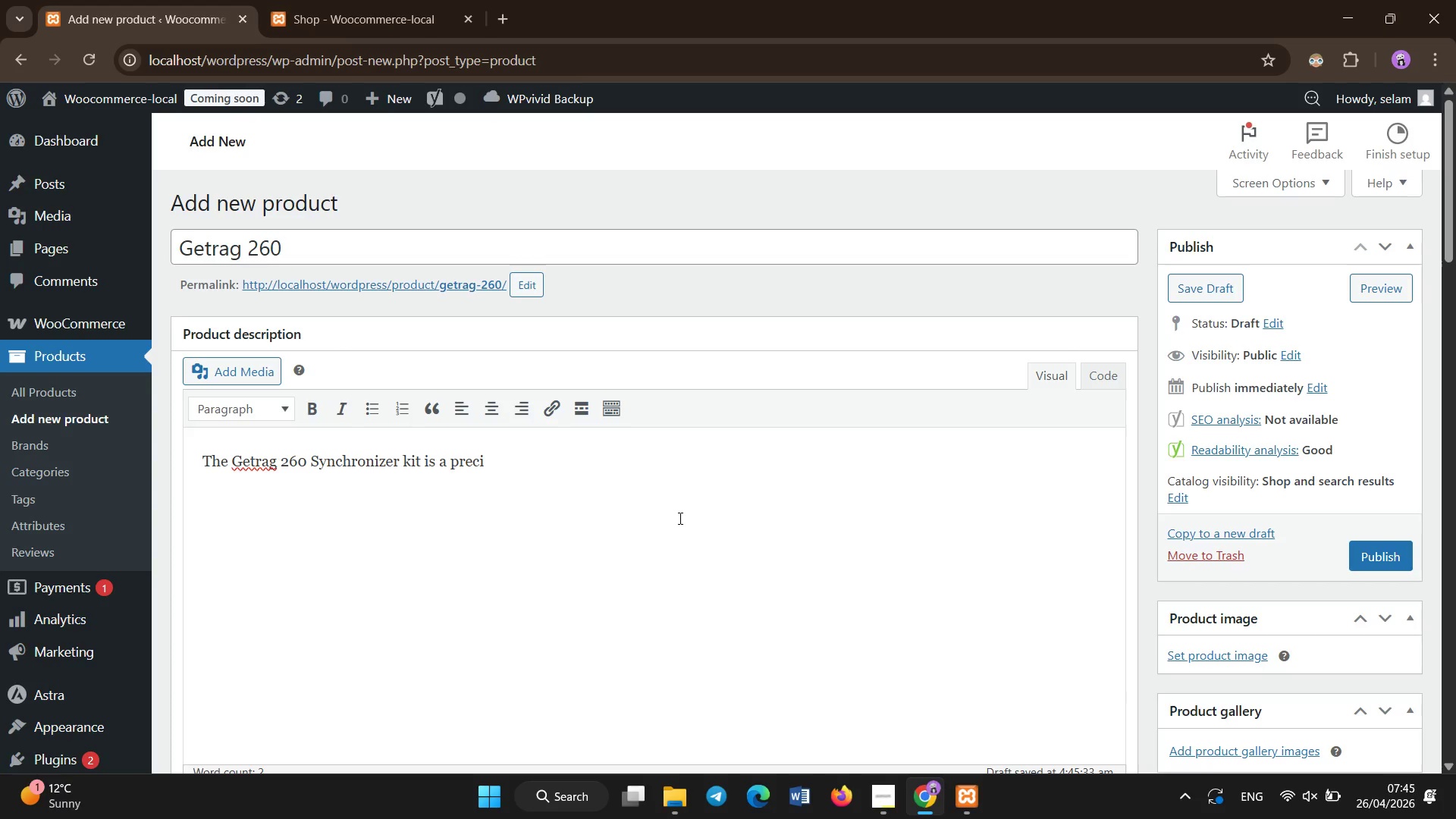 
type(sion )
key(Backspace)
type(- engineered rebuild d)
key(Backspace)
type(solution designed for the BMW E30 5)
 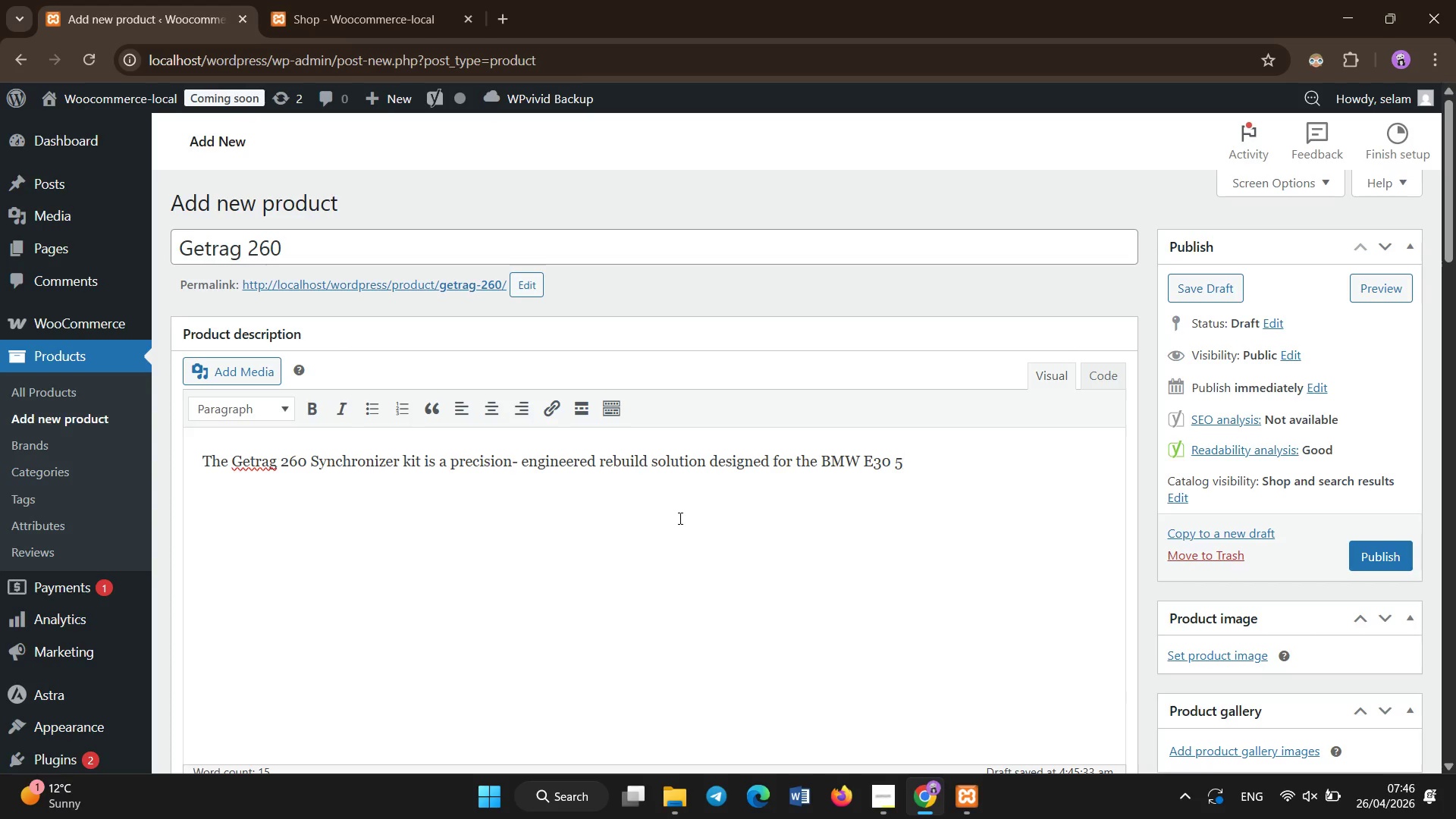 
type( speed manual transmission. It restores smooth gear engagement )
key(Backspace)
type(, reduces shifiting )
key(Backspace)
key(Backspace)
key(Backspace)
key(Backspace)
key(Backspace)
type(ting )
key(Backspace)
key(Backspace)
key(Backspace)
key(Backspace)
key(Backspace)
key(Backspace)
type(ting resistance, and solves common )
 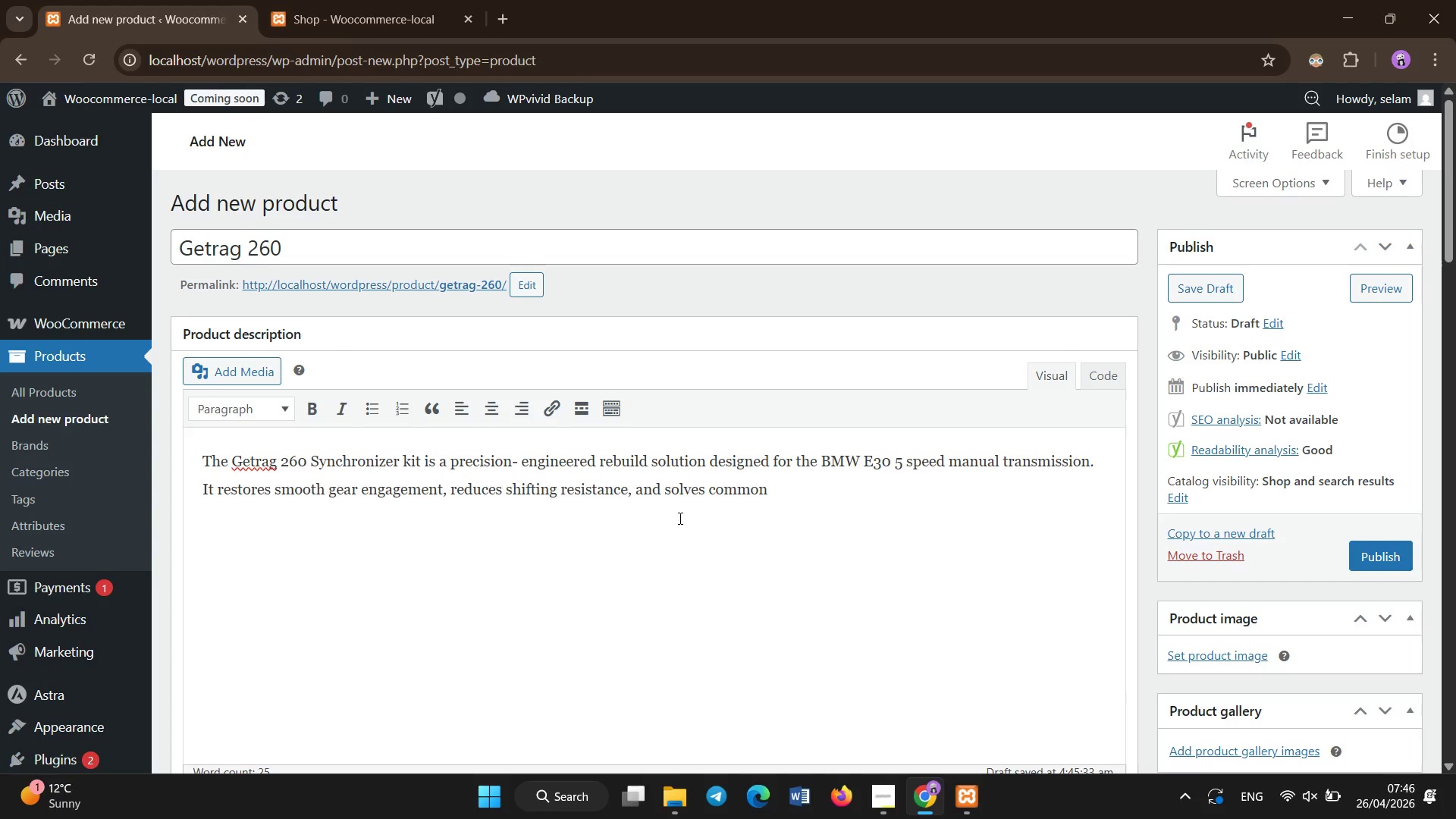 
left_click([905, 499])
 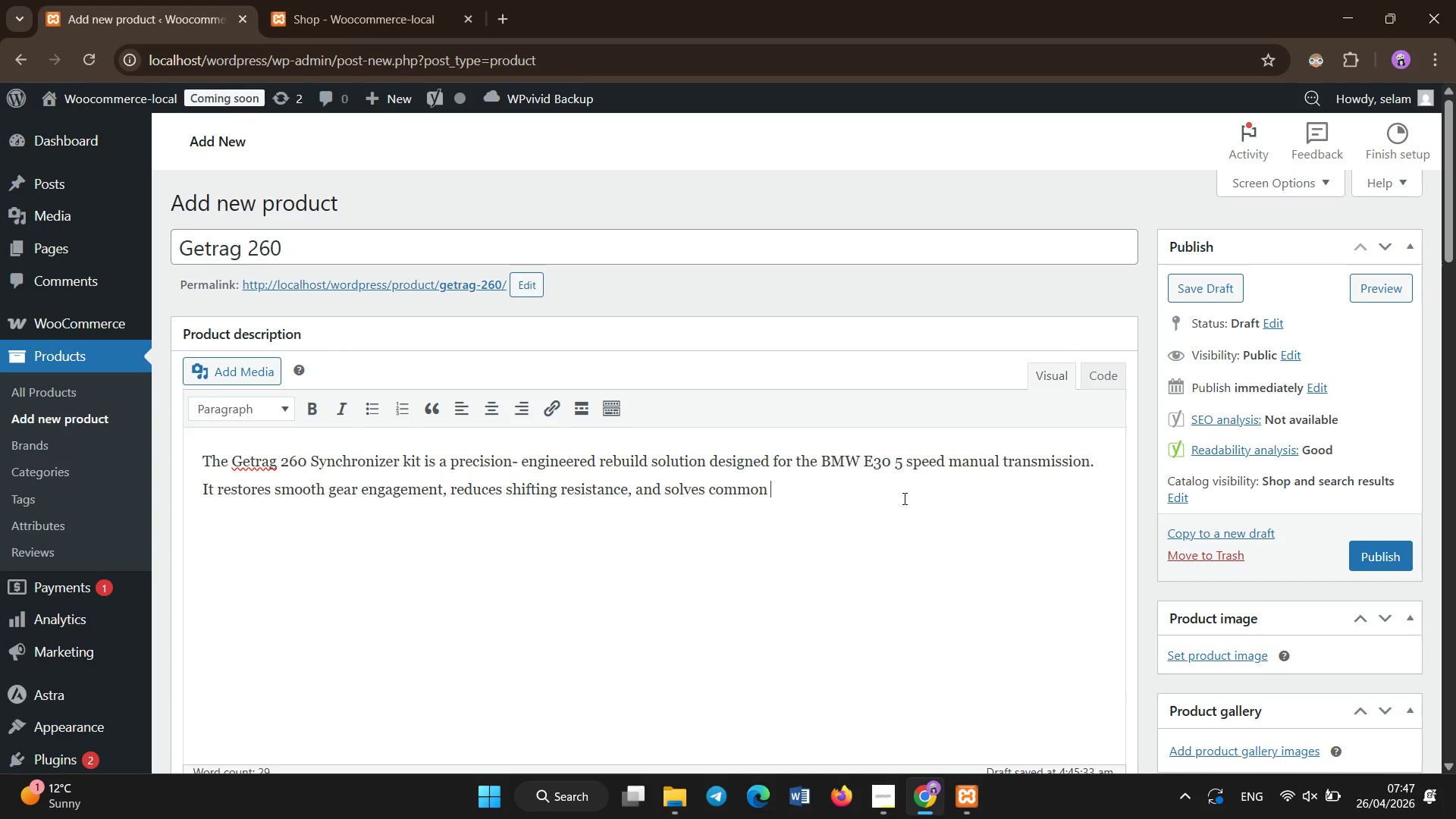 
type(wear issues found in aging Getrag 260 gearboxeds.)
 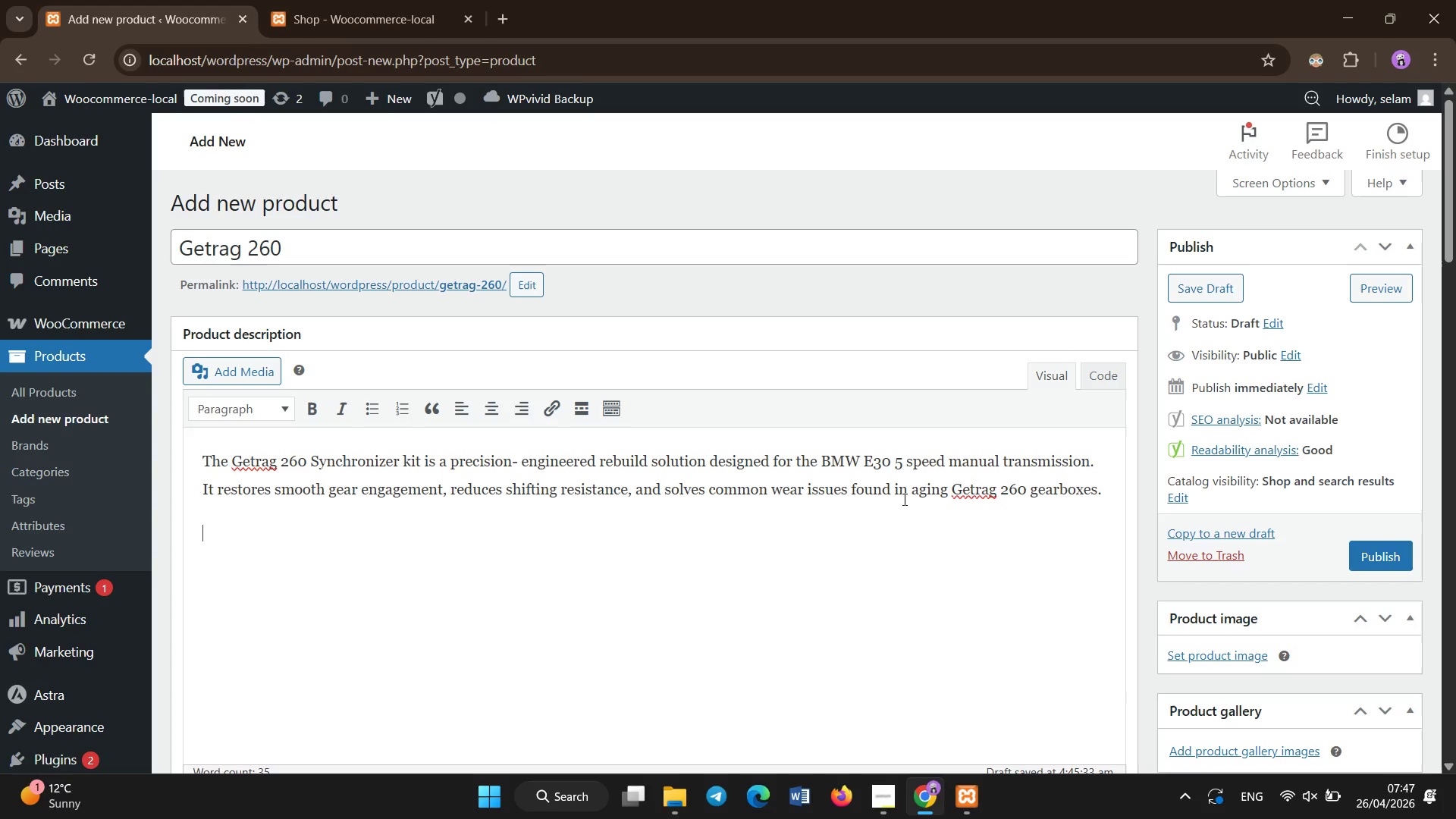 
 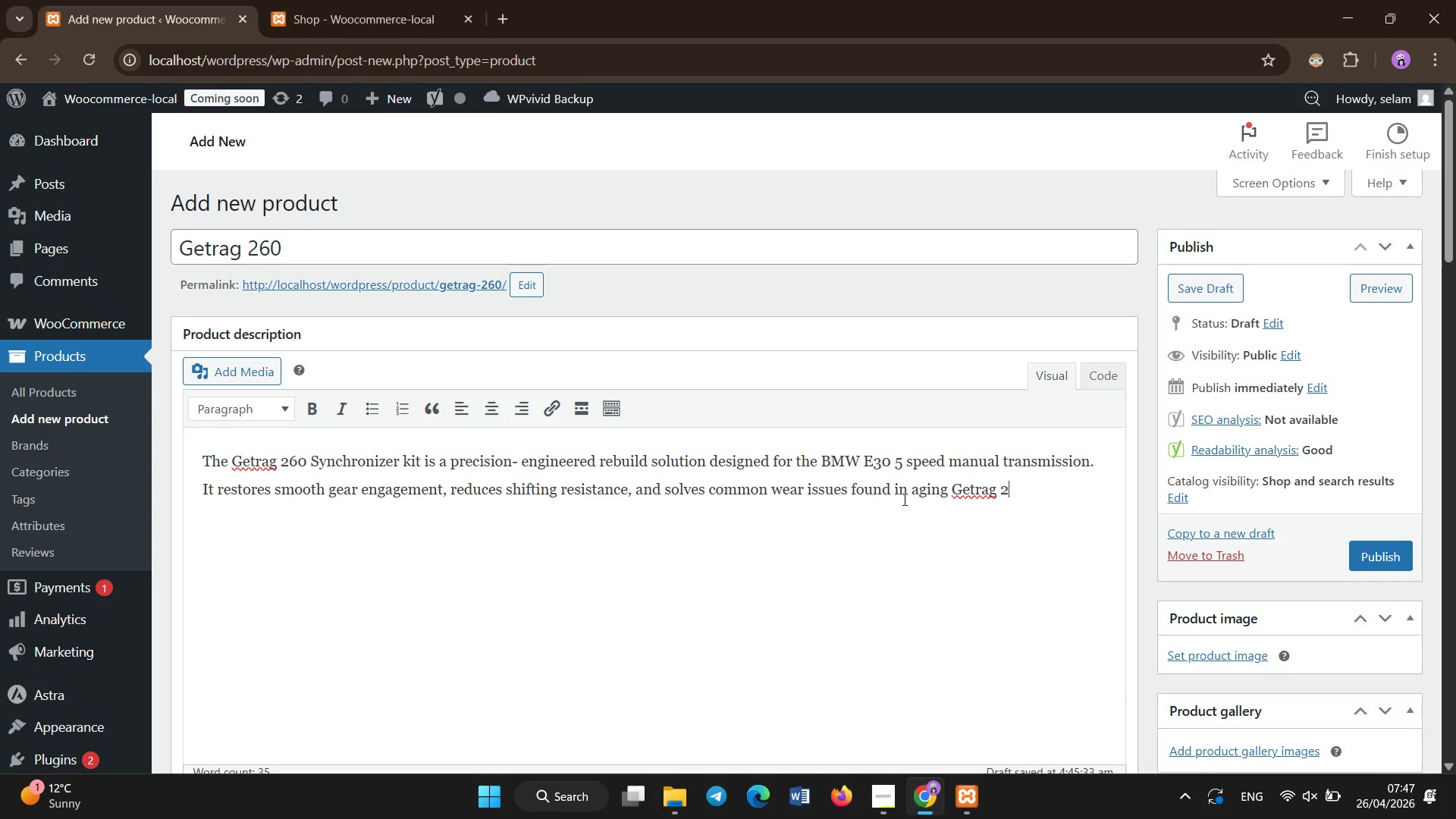 
hold_key(key=Backspace, duration=0.31)
 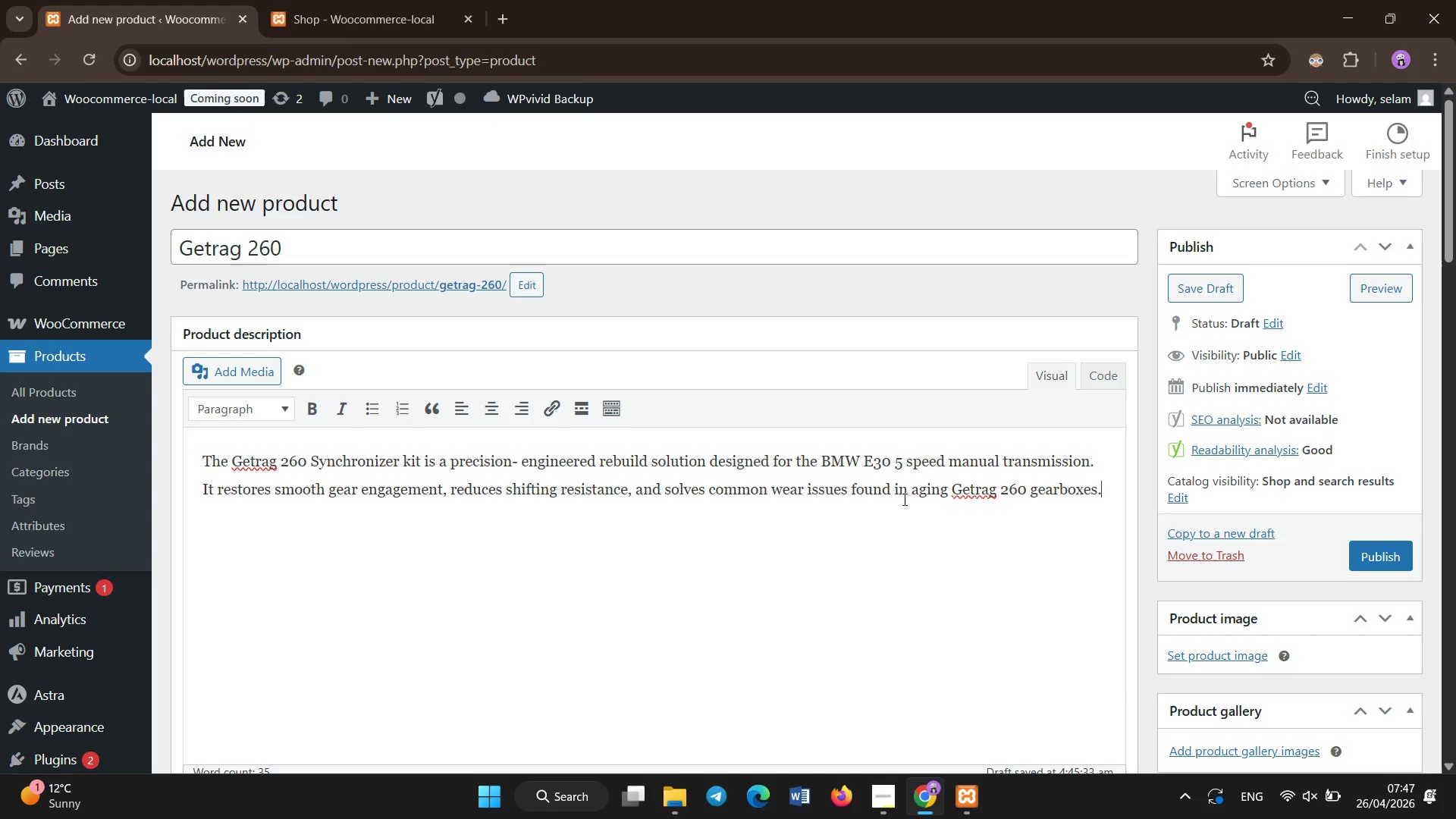 
key(Enter)
 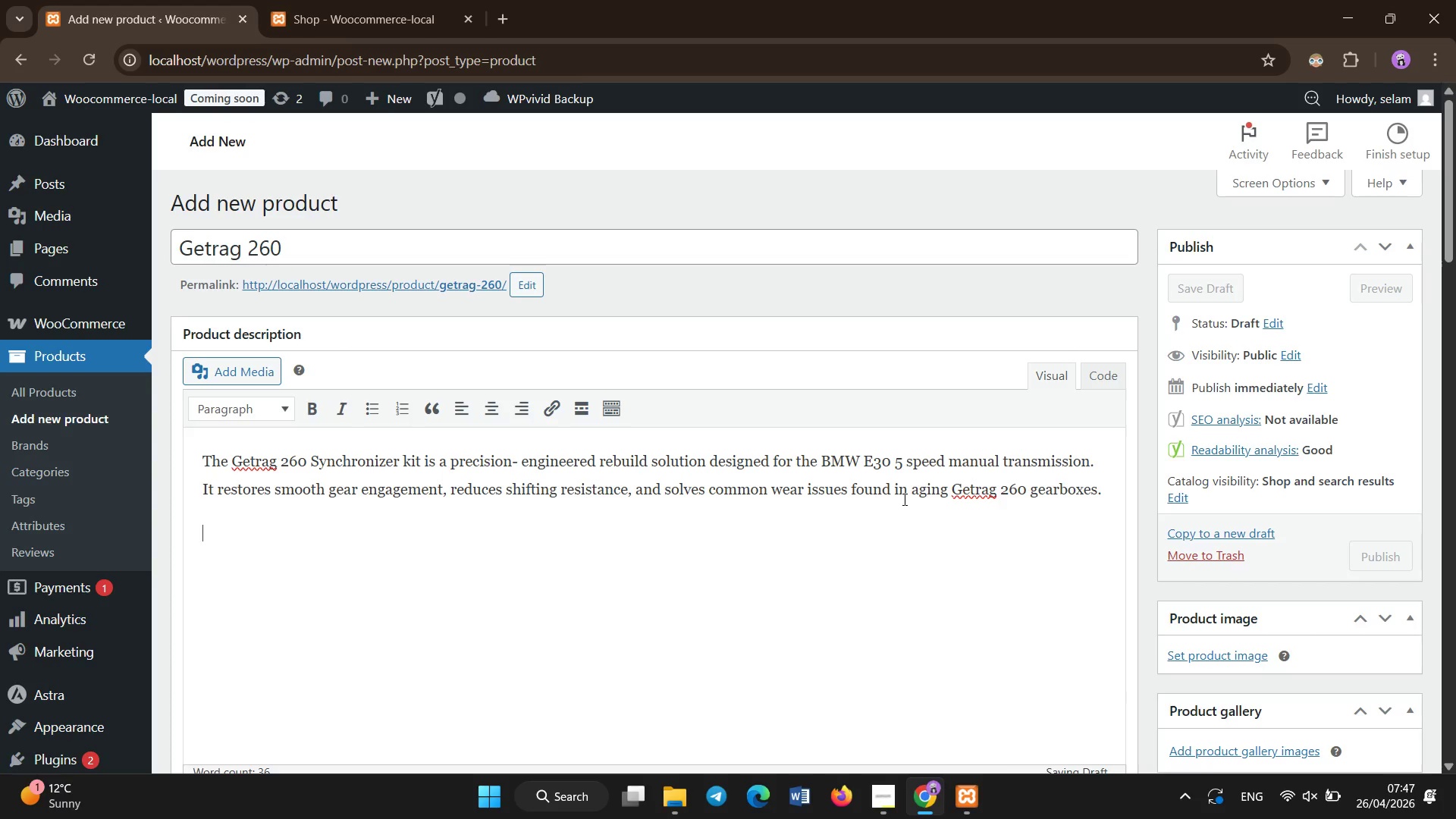 
type(This kit is suitable for both restoration and performance builds, giving BMW enthusiasts a reliabnle)
key(Backspace)
key(Backspace)
key(Backspace)
type(le way to improve shifting quality while maintaining OEM compativ)
key(Backspace)
type(bility. Each component is manfactured to)
key(Backspace)
key(Backspace)
key(Backspace)
key(Backspace)
key(Backspace)
key(Backspace)
key(Backspace)
key(Backspace)
key(Backspace)
type(ctured )
 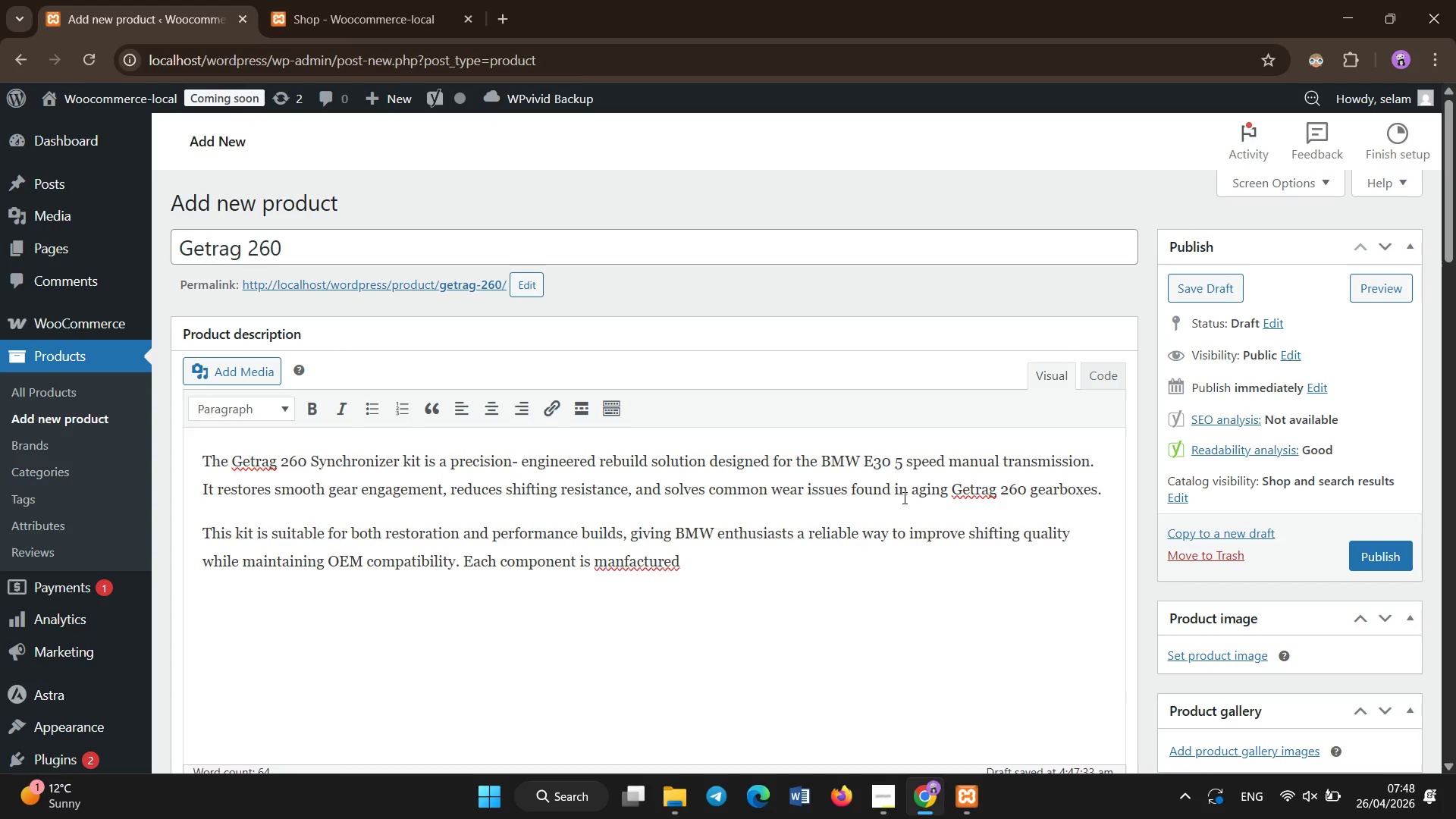 
hold_key(key=ArrowLeft, duration=0.67)
 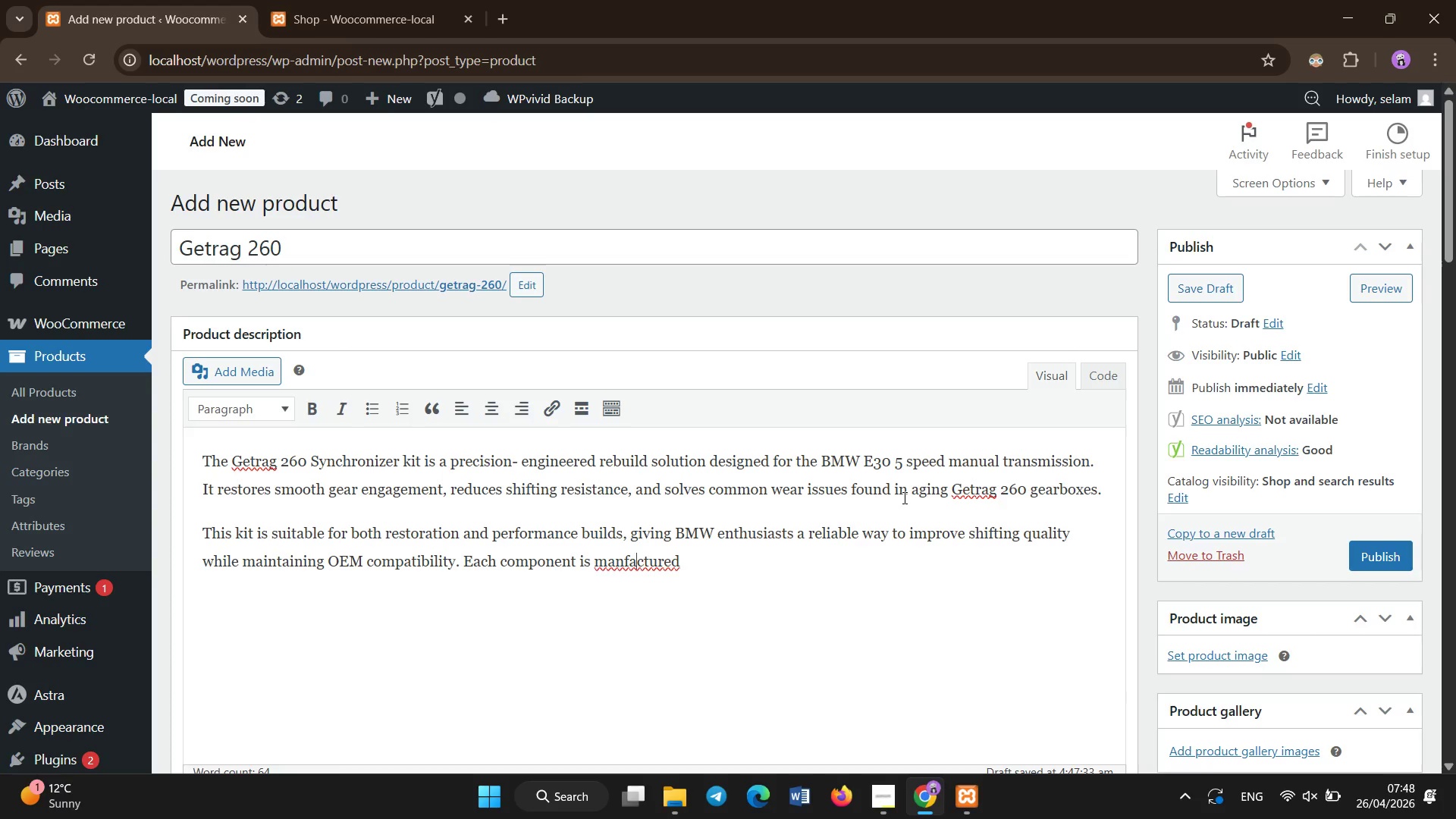 
key(ArrowLeft)
 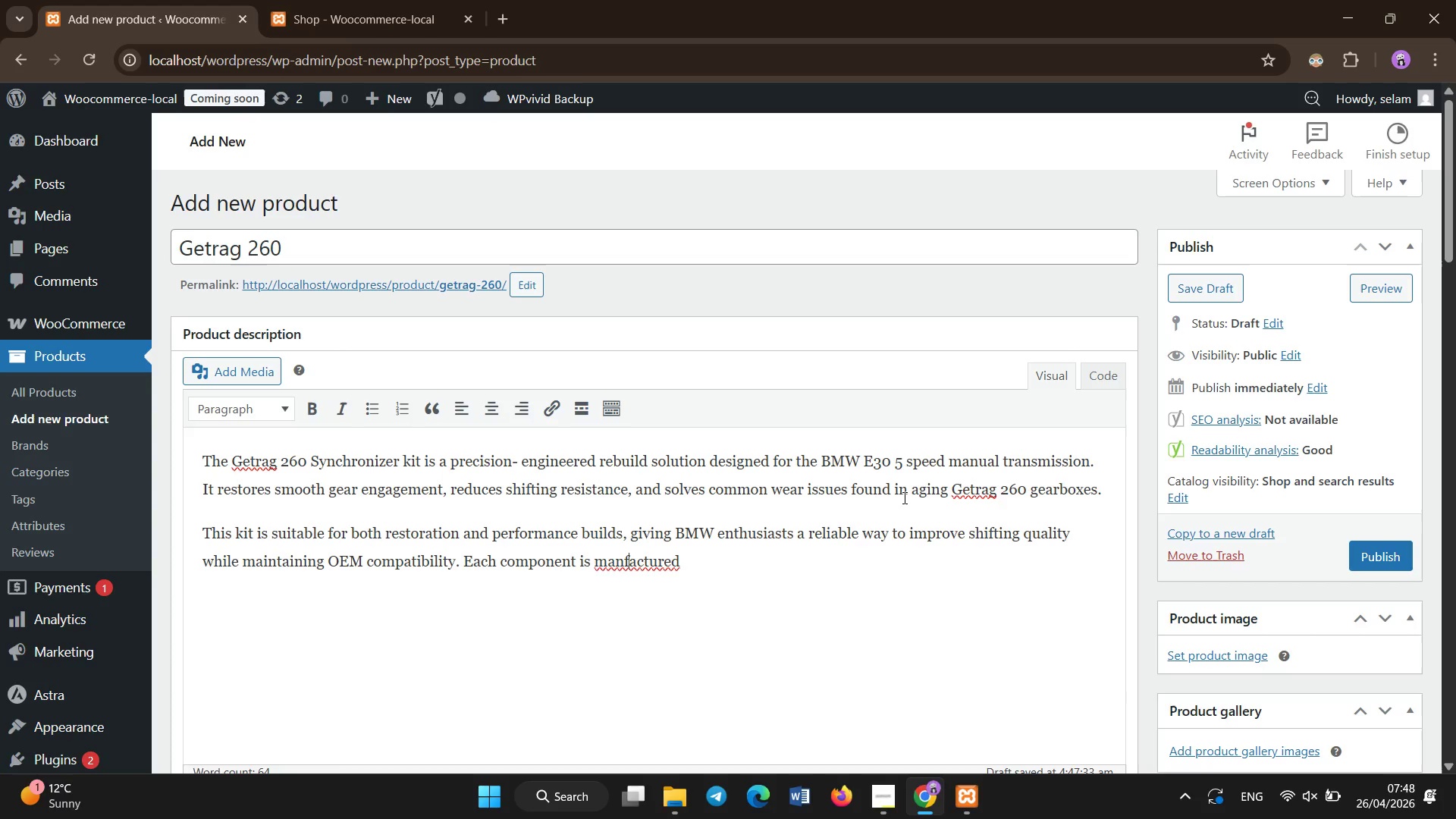 
key(ArrowLeft)
 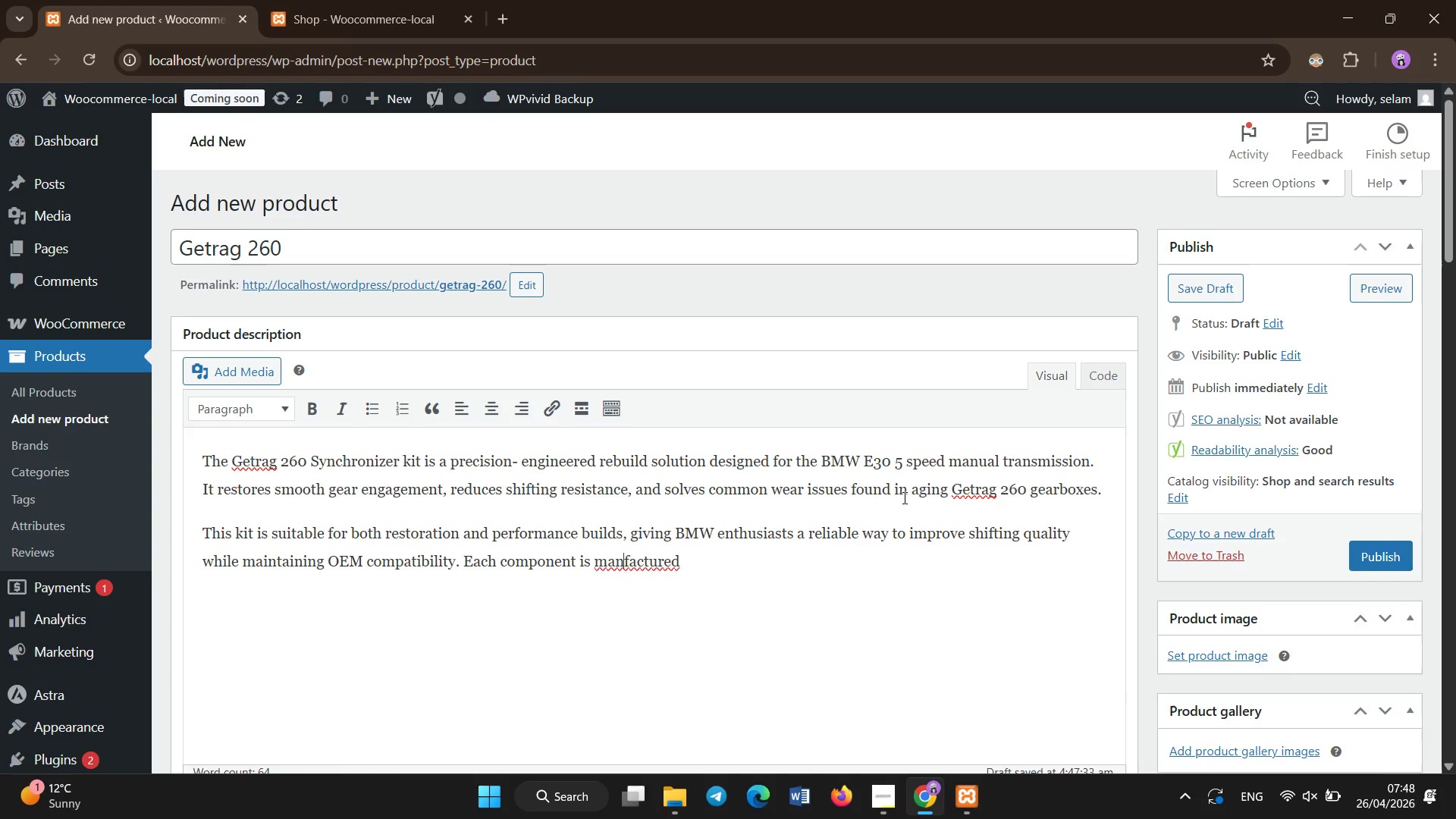 
key(ArrowLeft)
 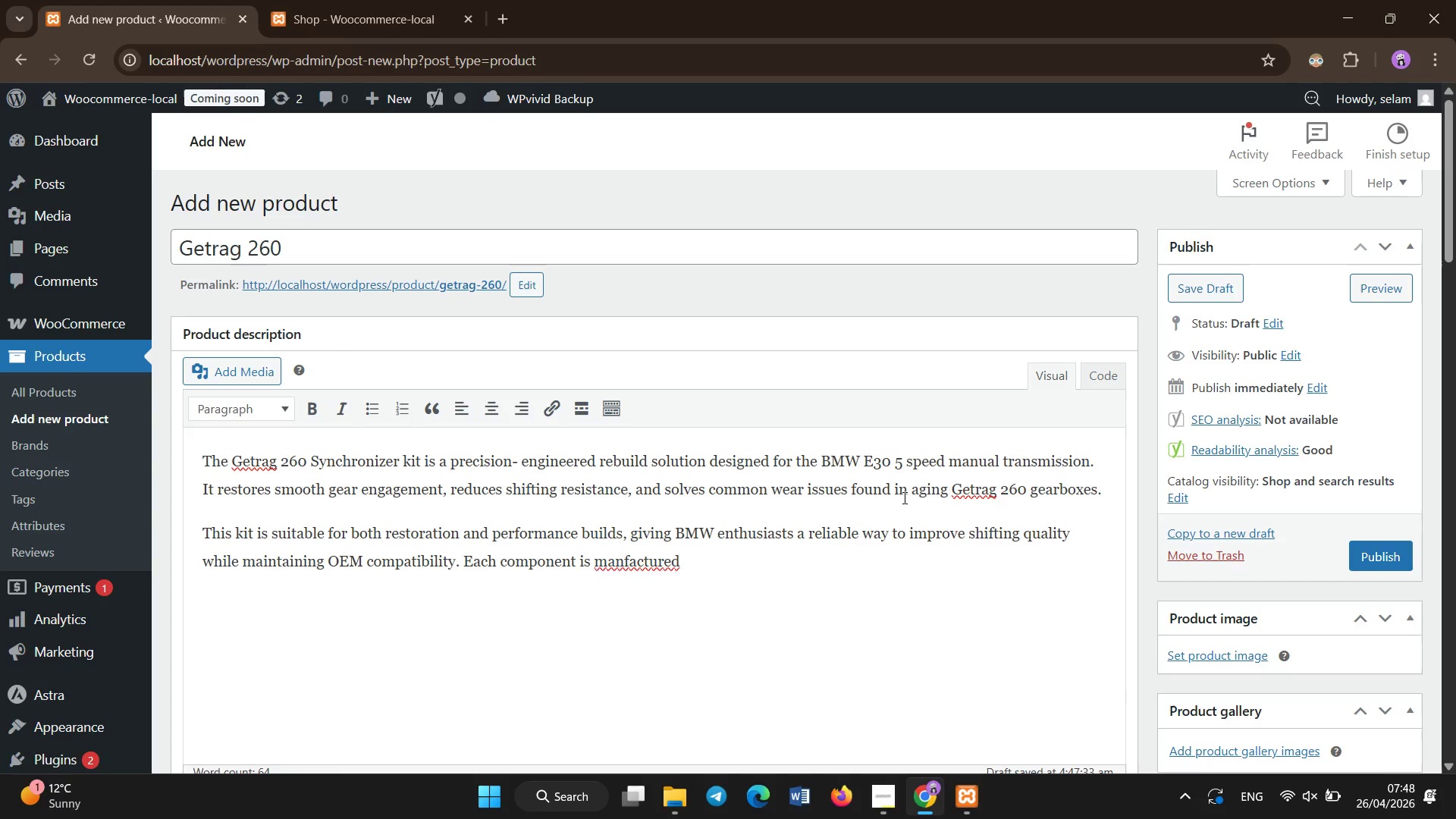 
type(u[End]to light tolerances for long-term durability and accurate fitment under diffeent driving conditions.)
 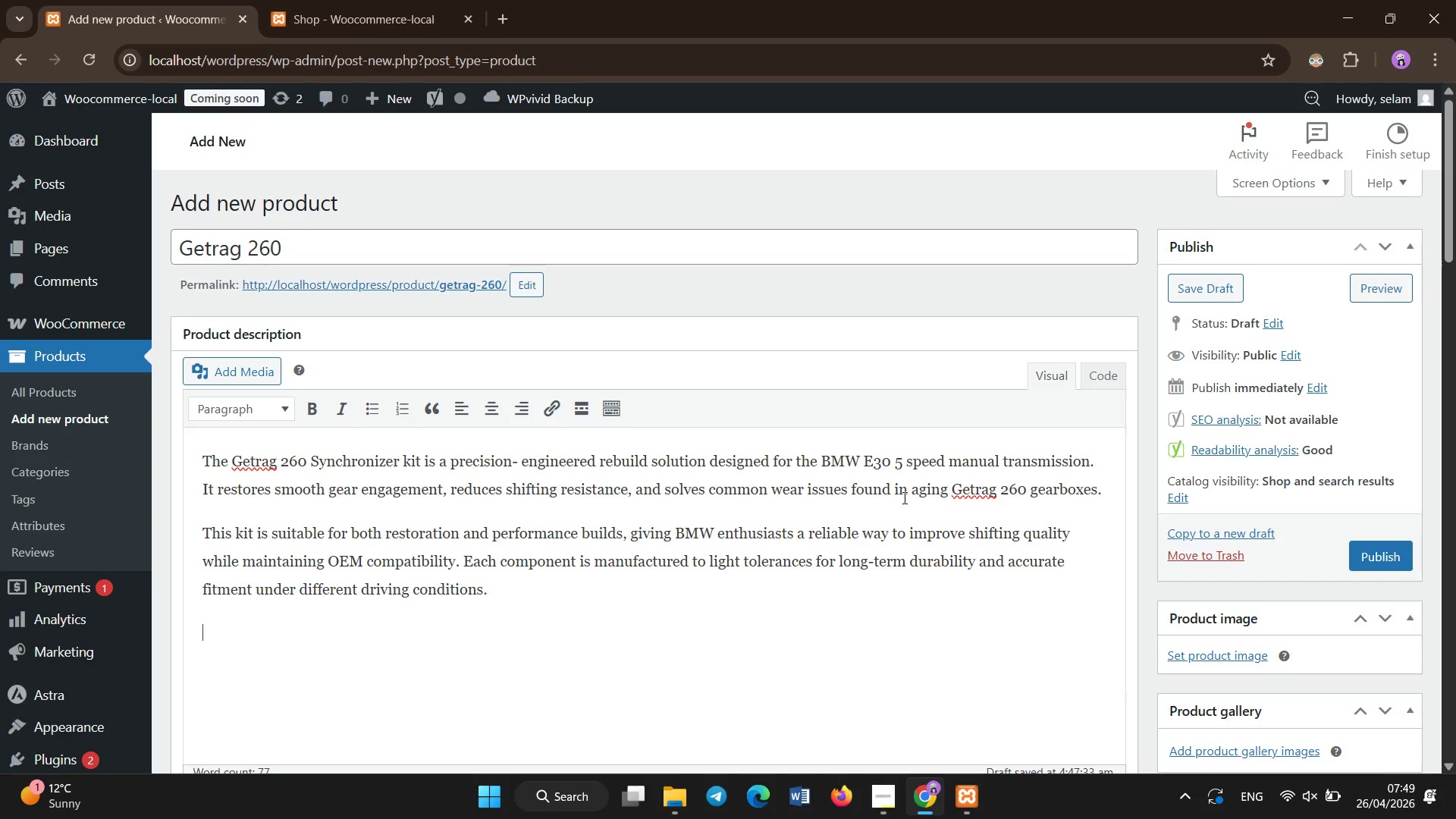 
key(Enter)
 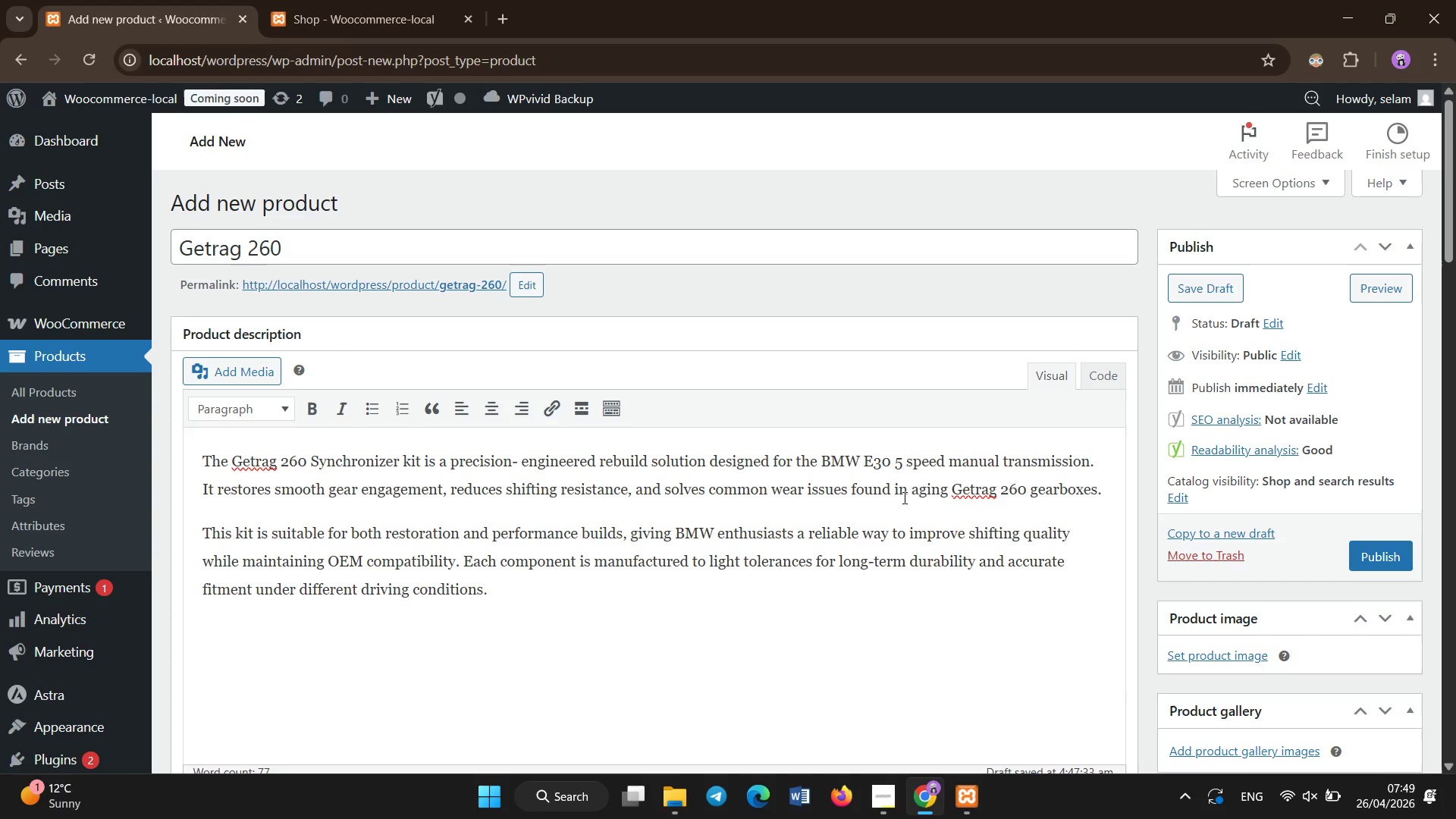 
type(The kit includes tow)
key(Backspace)
key(Backspace)
type(wo performance options. )
 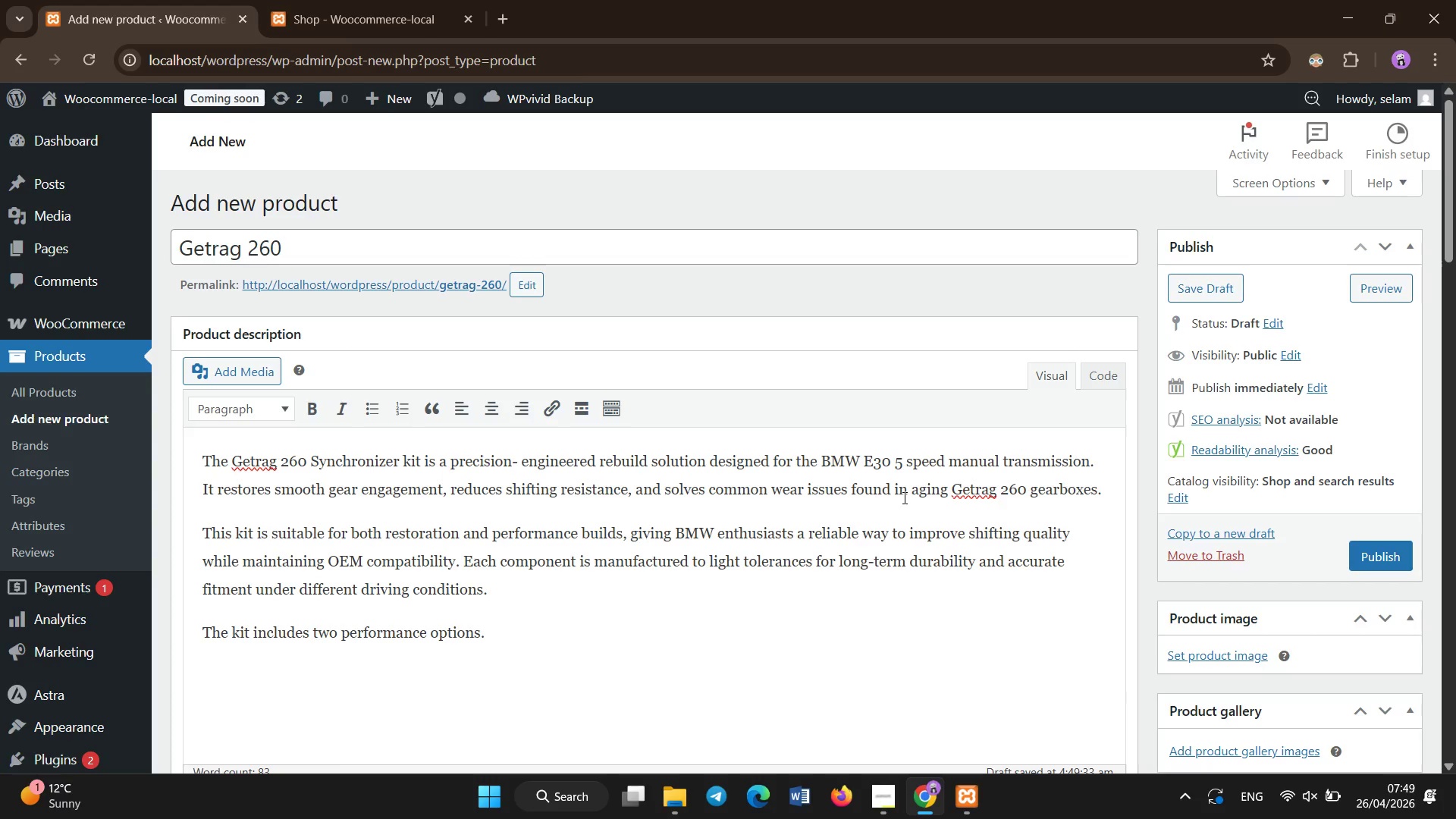 
wait(7.95)
 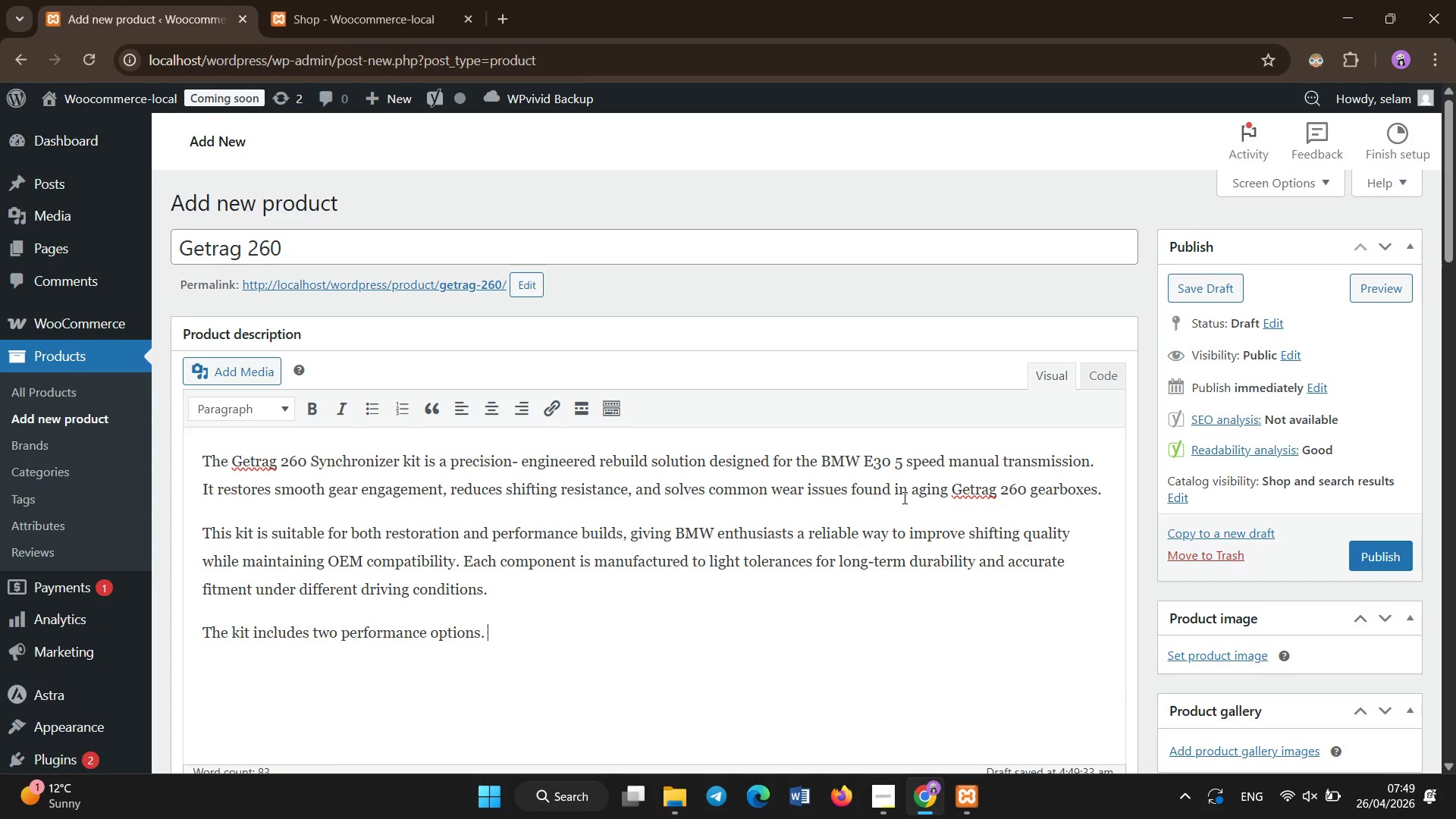 
type(The st)
key(Backspace)
key(Backspace)
 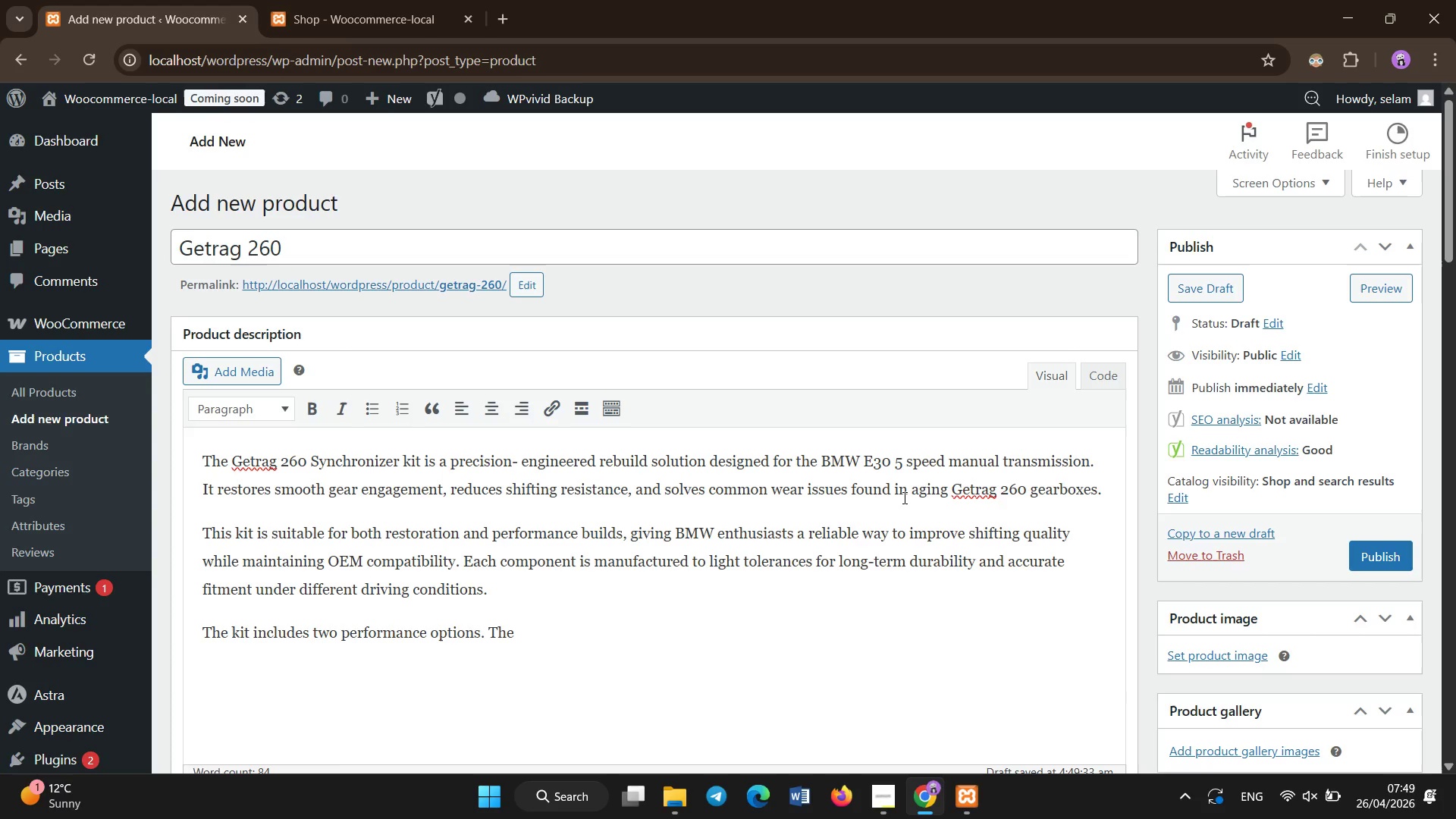 
wait(16.5)
 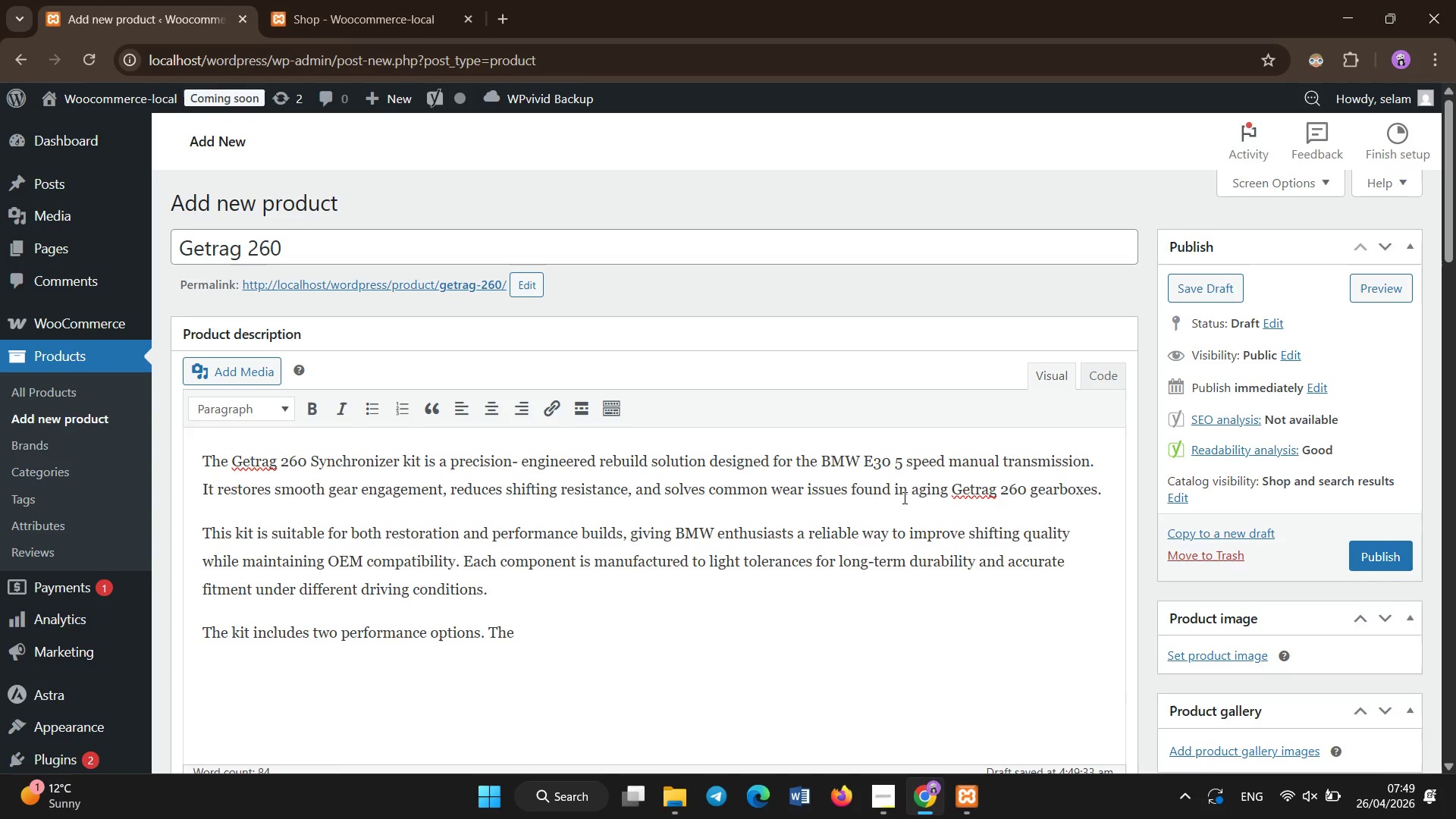 
type(street )
 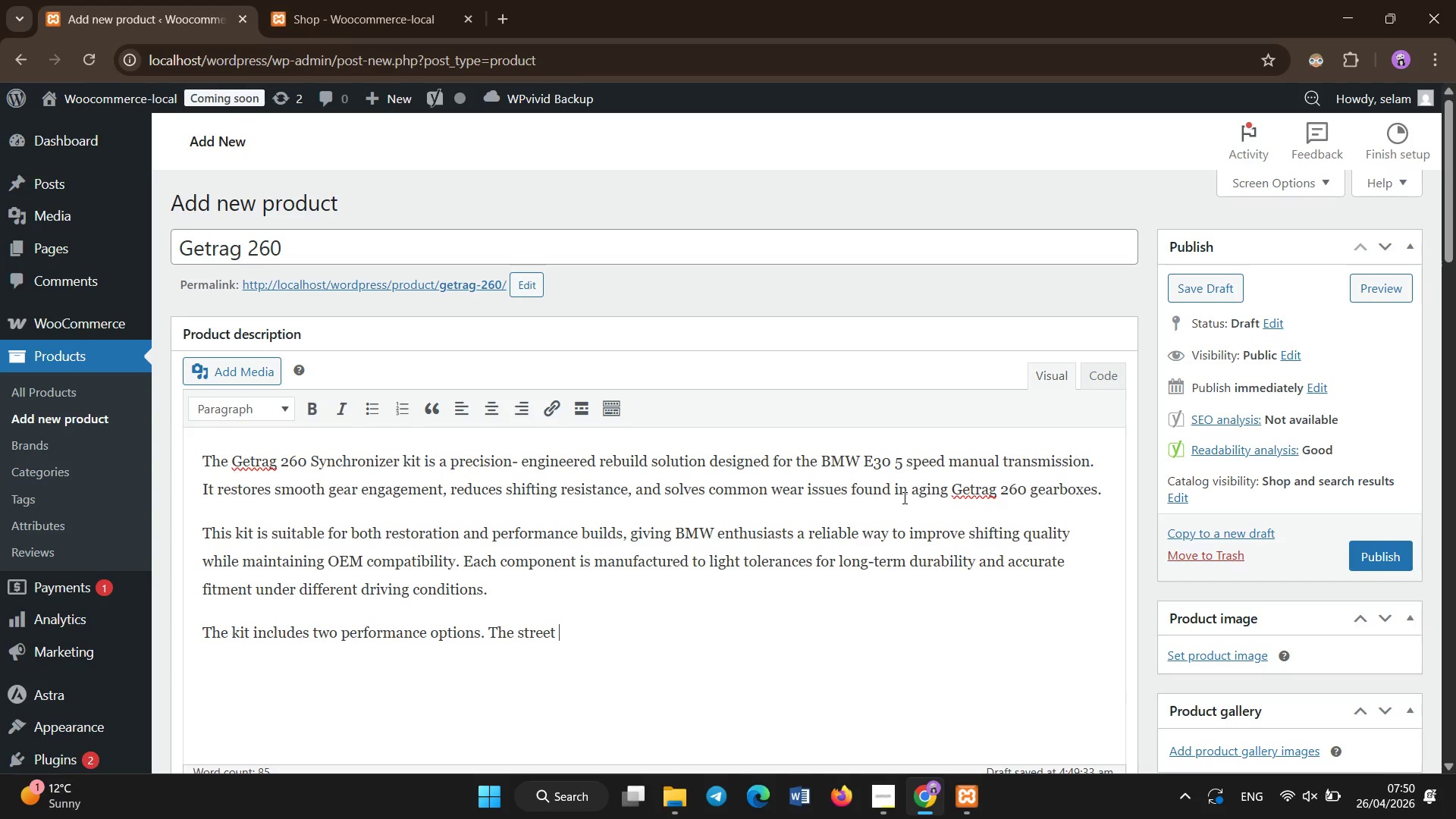 
type(per)
 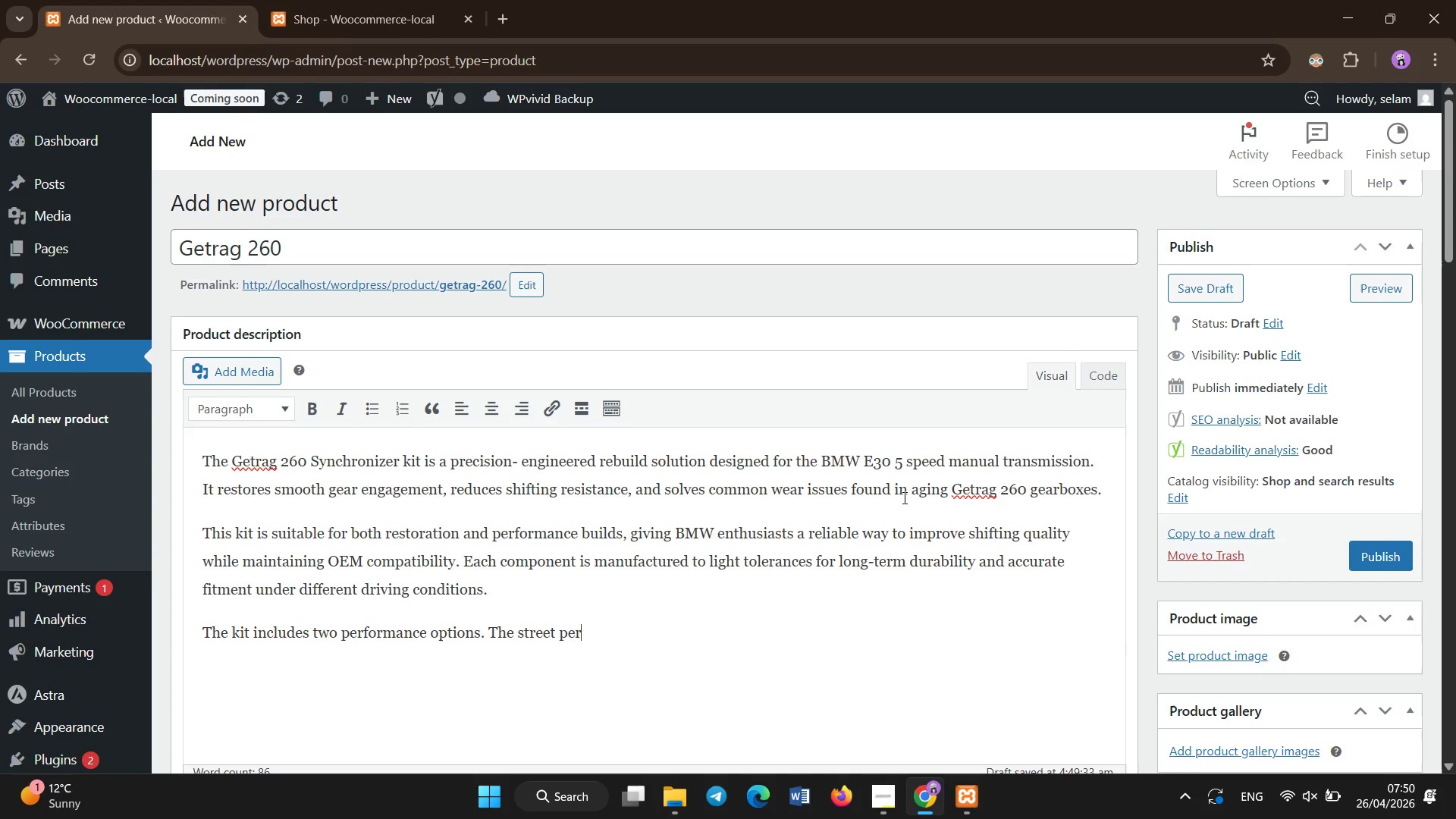 
type(fo)
 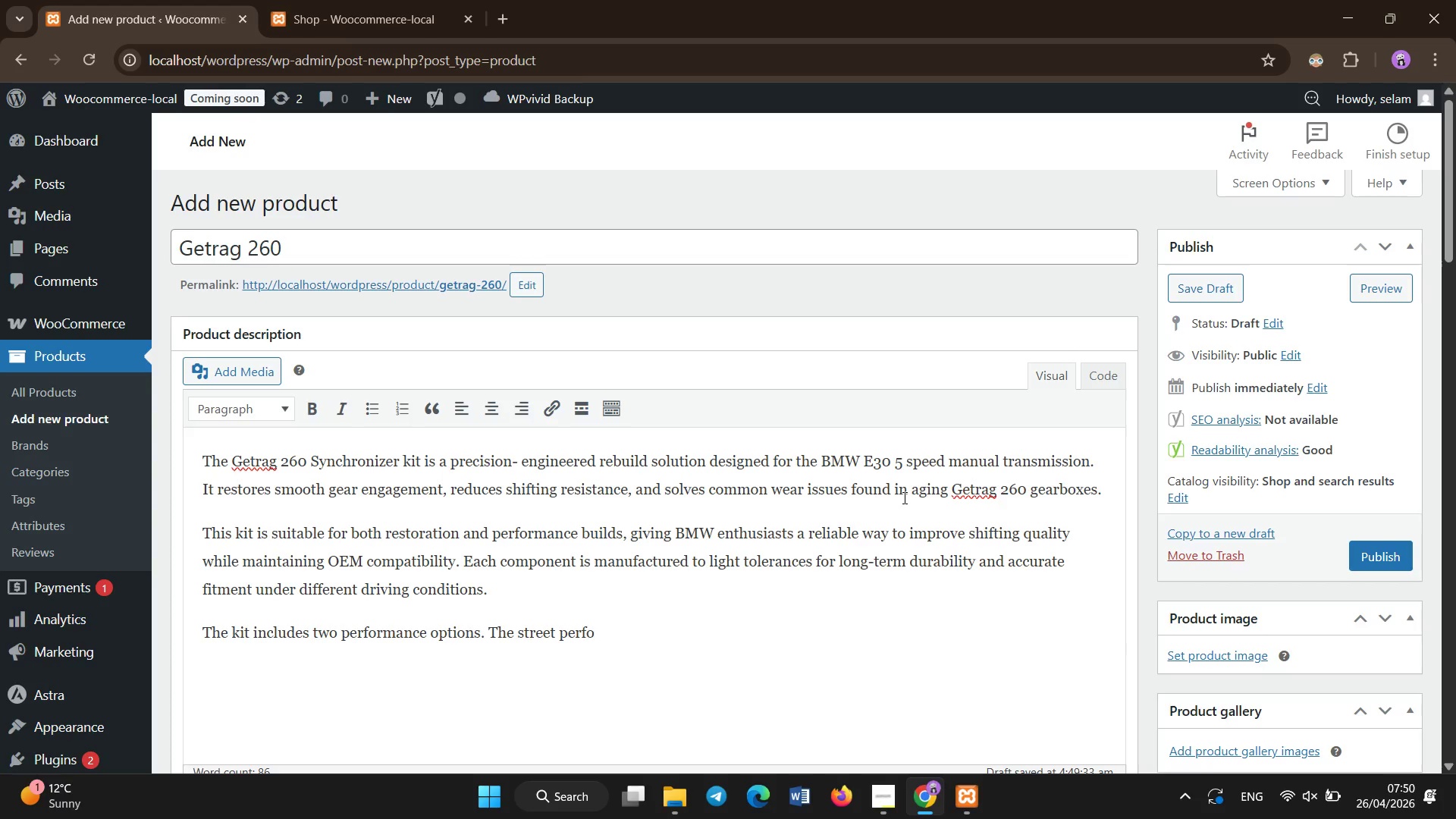 
hold_key(key=R, duration=0.33)
 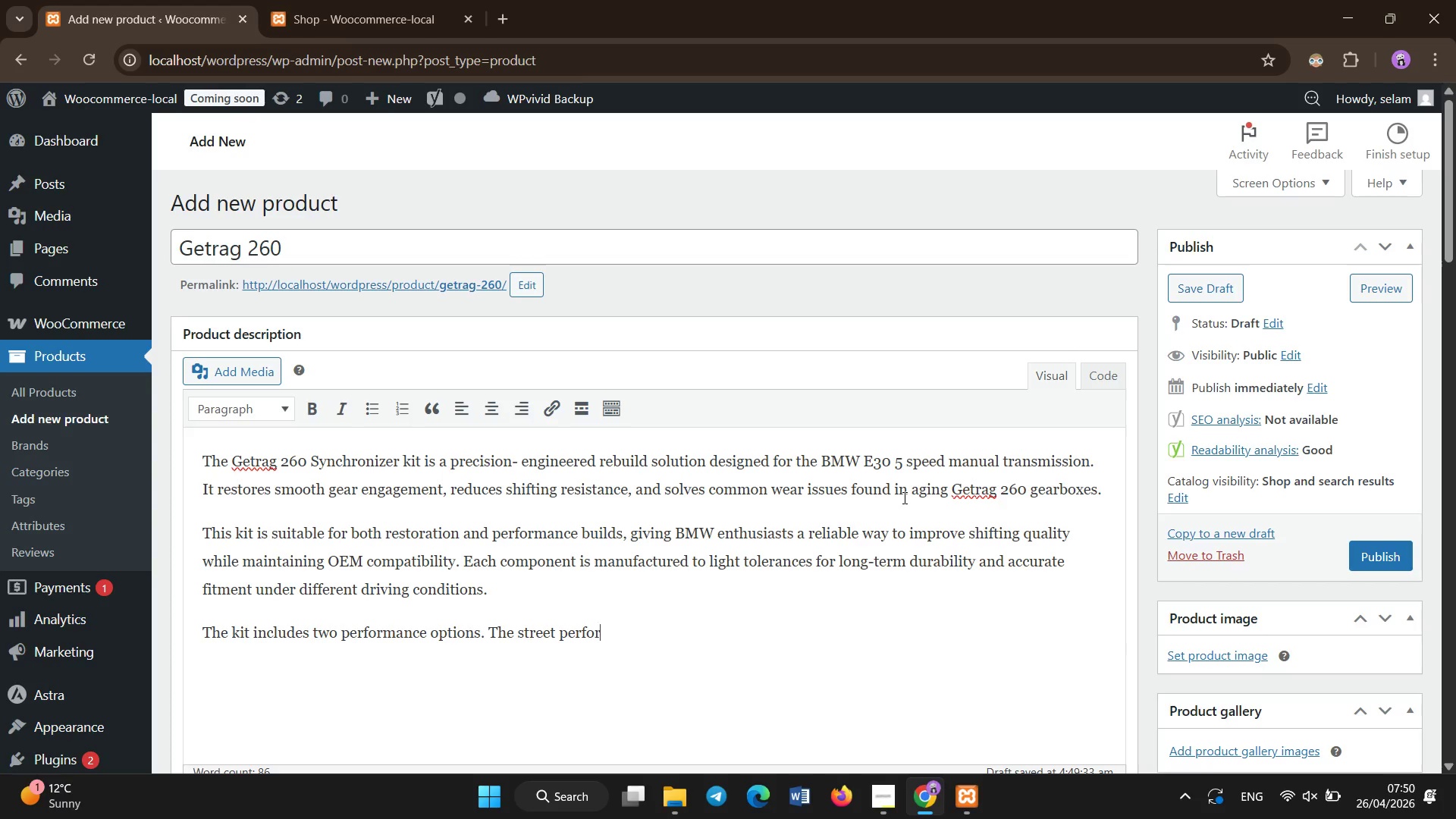 
type(ma)
 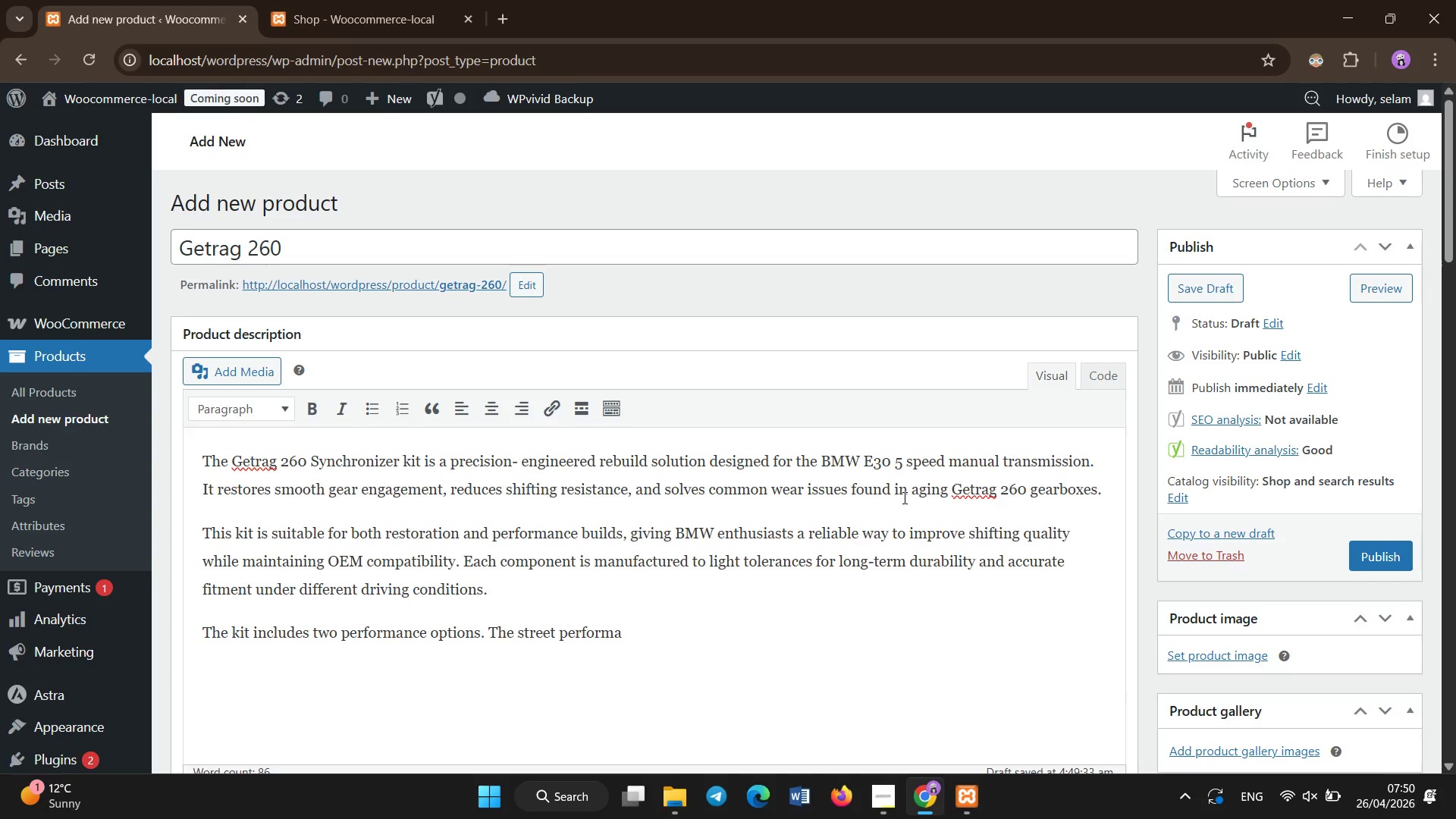 
wait(5.25)
 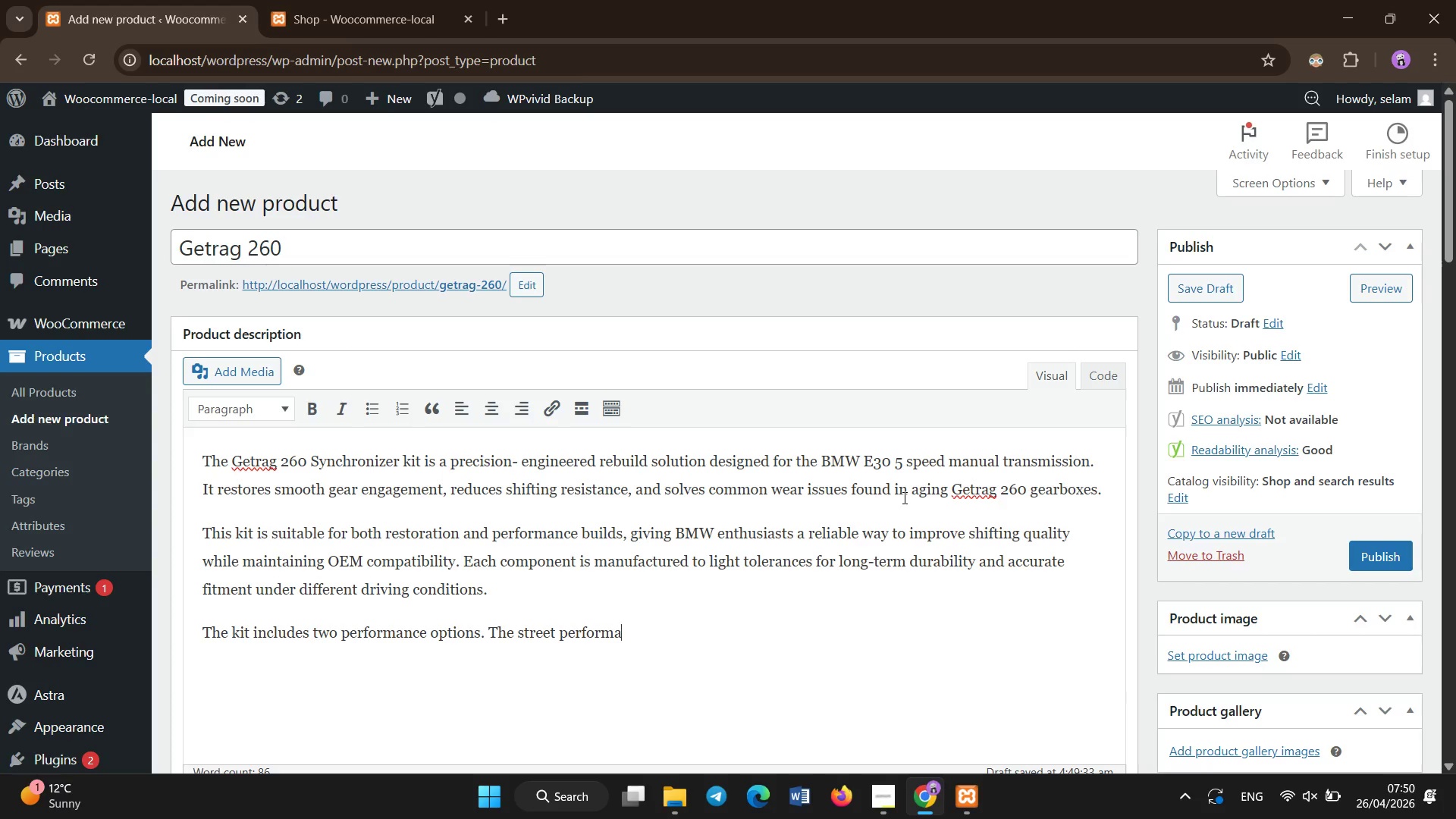 
type(nce)
 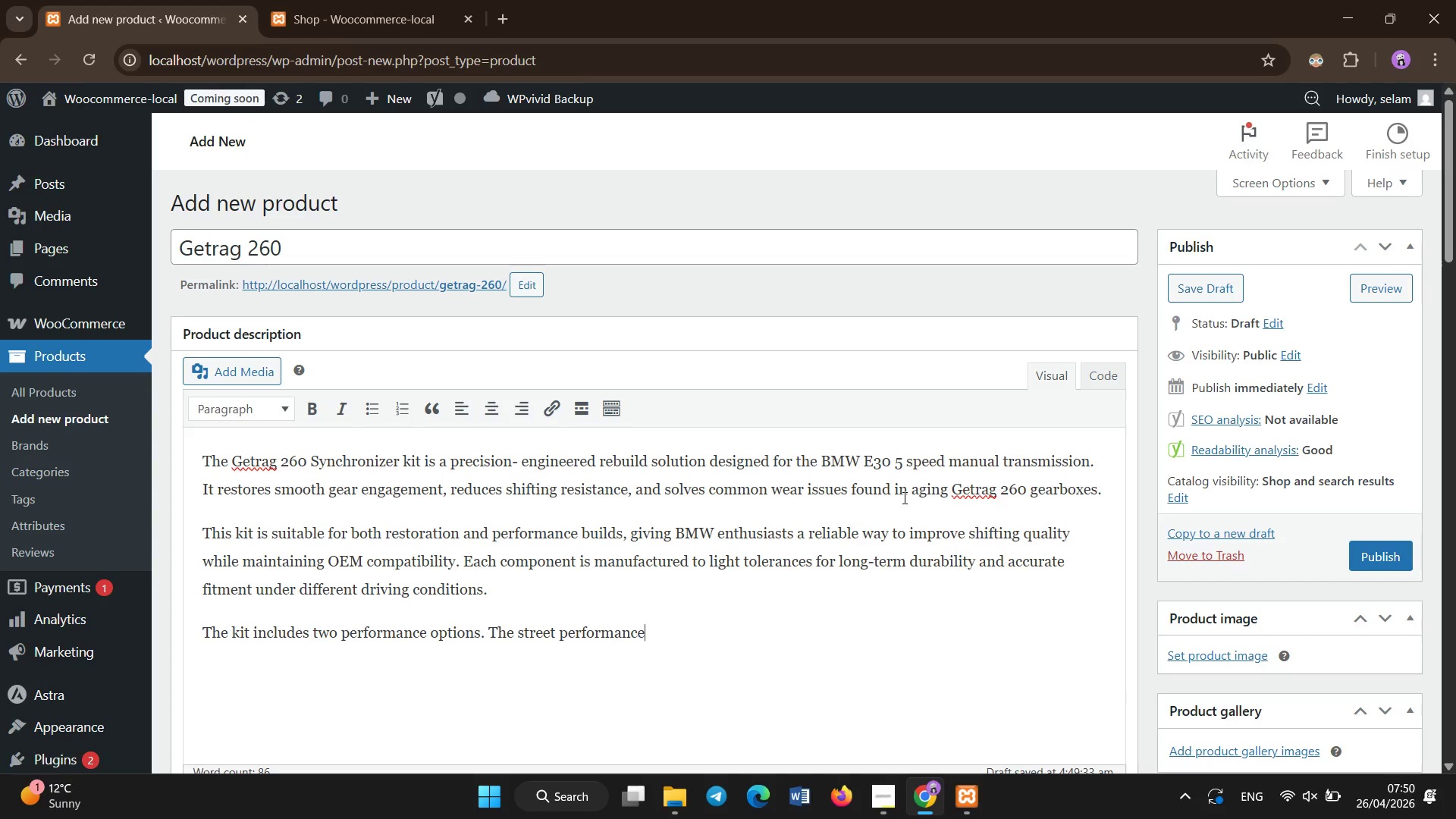 
wait(8.38)
 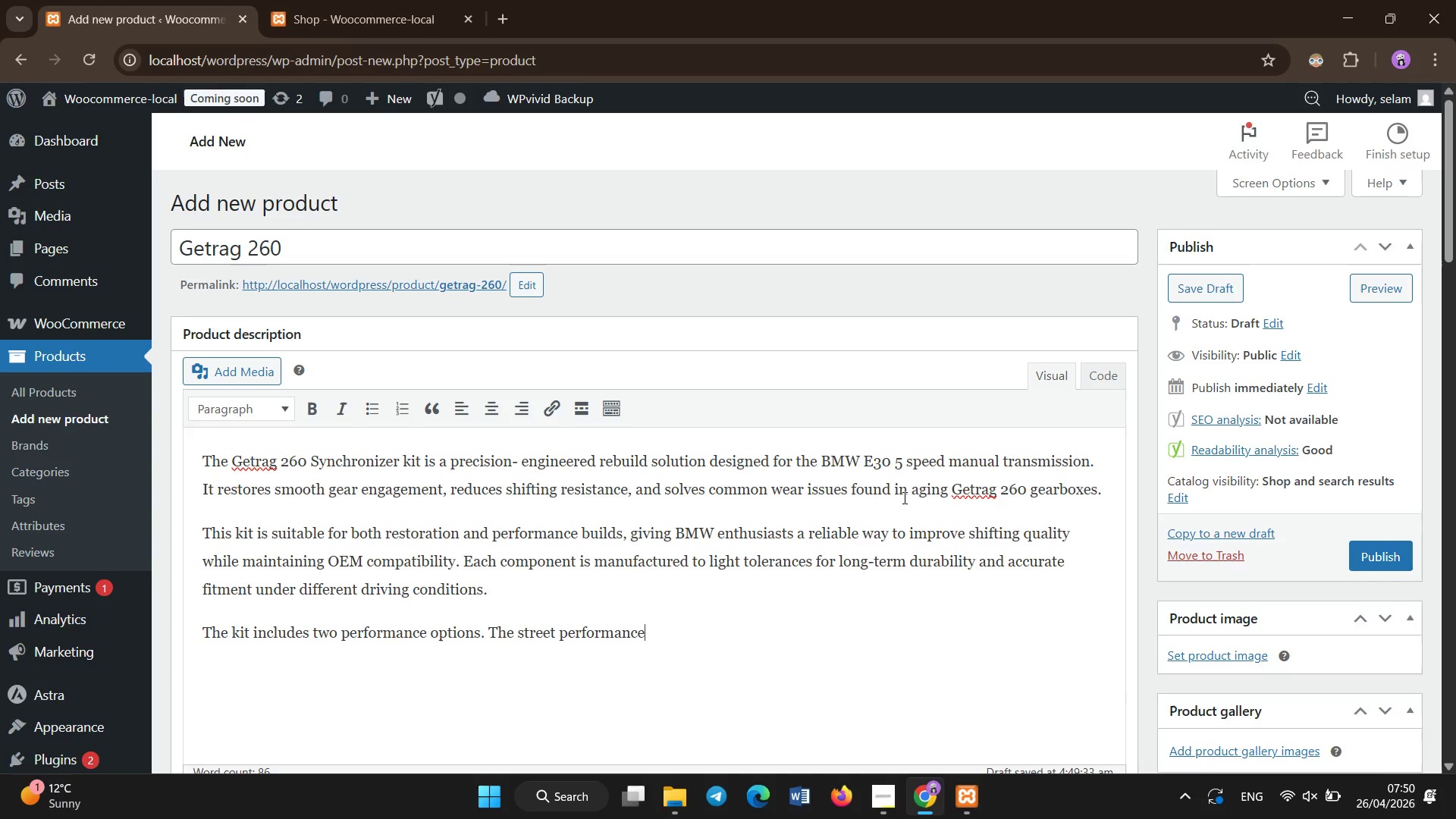 
type(V)
key(Backspace)
type( version user )
key(Backspace)
key(Backspace)
type(s brass )
 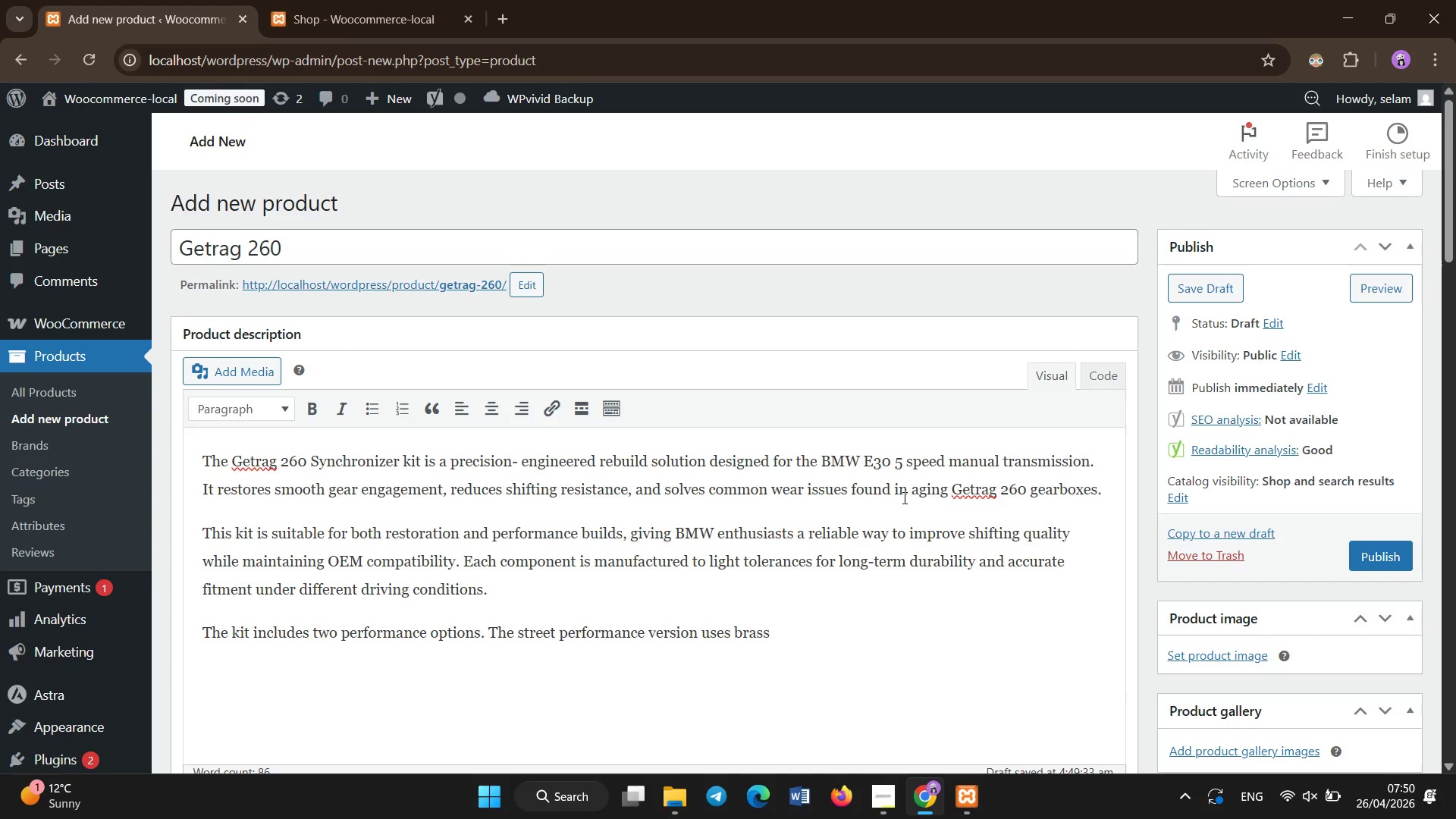 
hold_key(key=ArrowLeft, duration=1.48)
 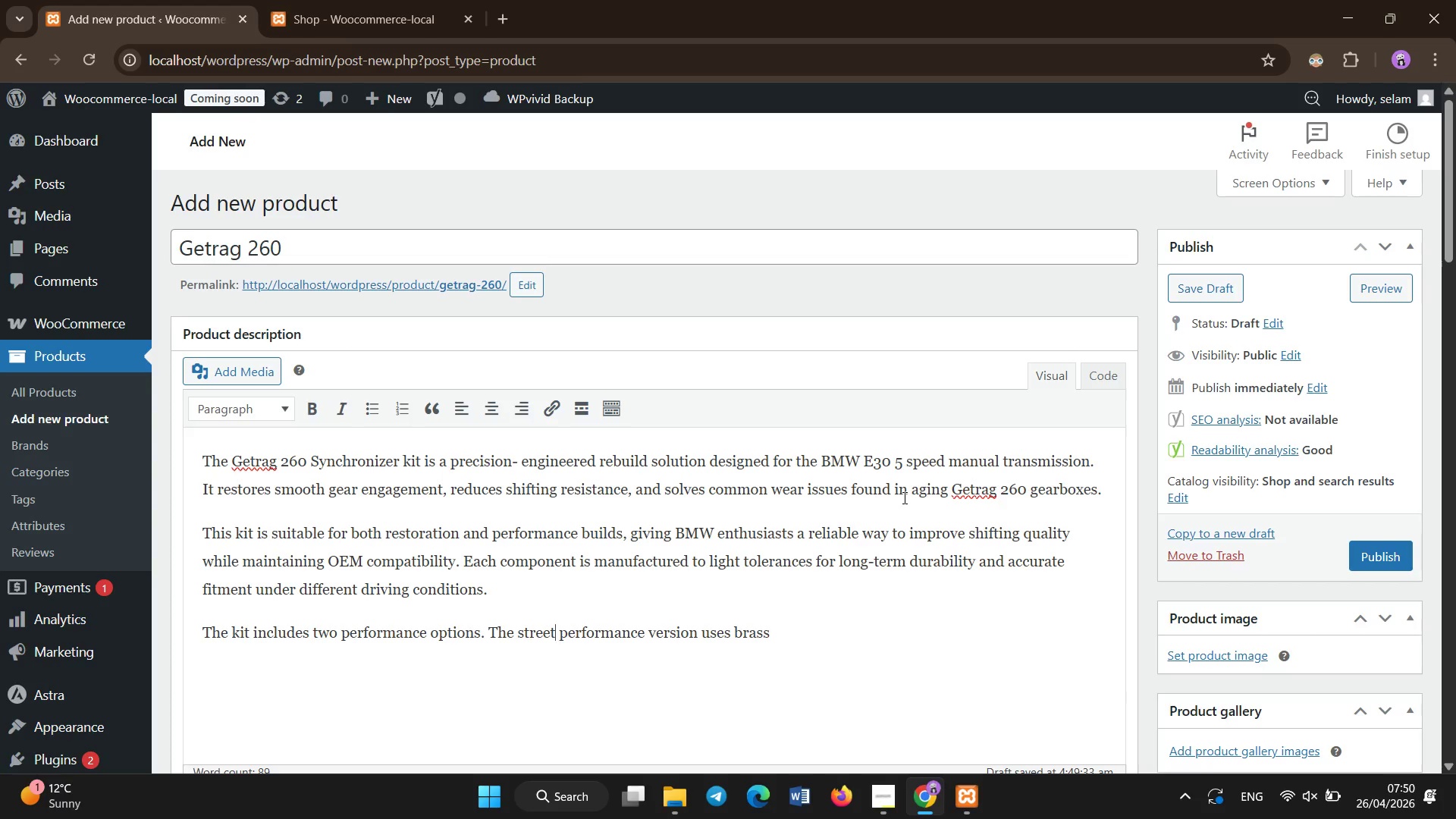 
key(ArrowLeft)
 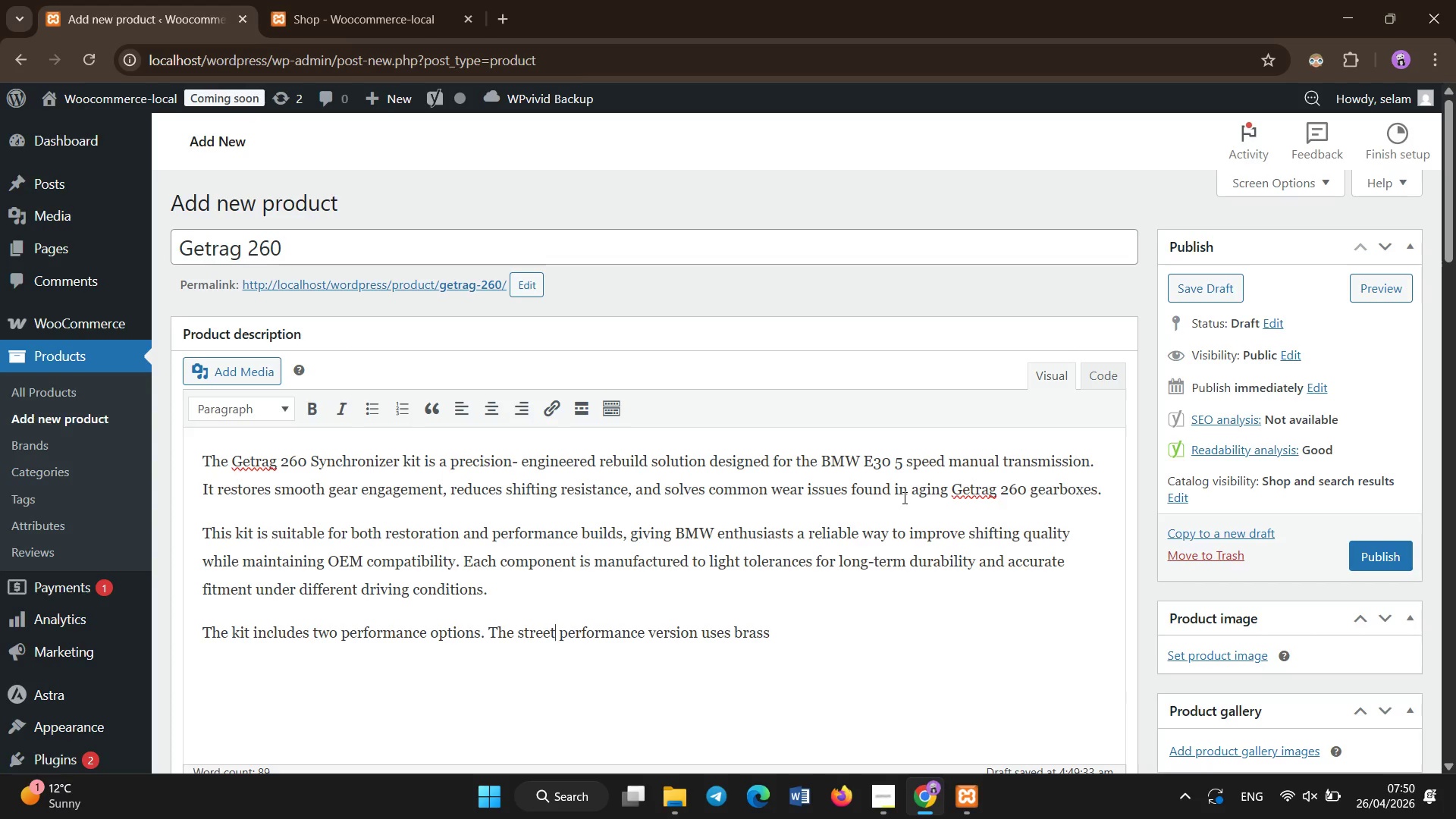 
key(ArrowLeft)
 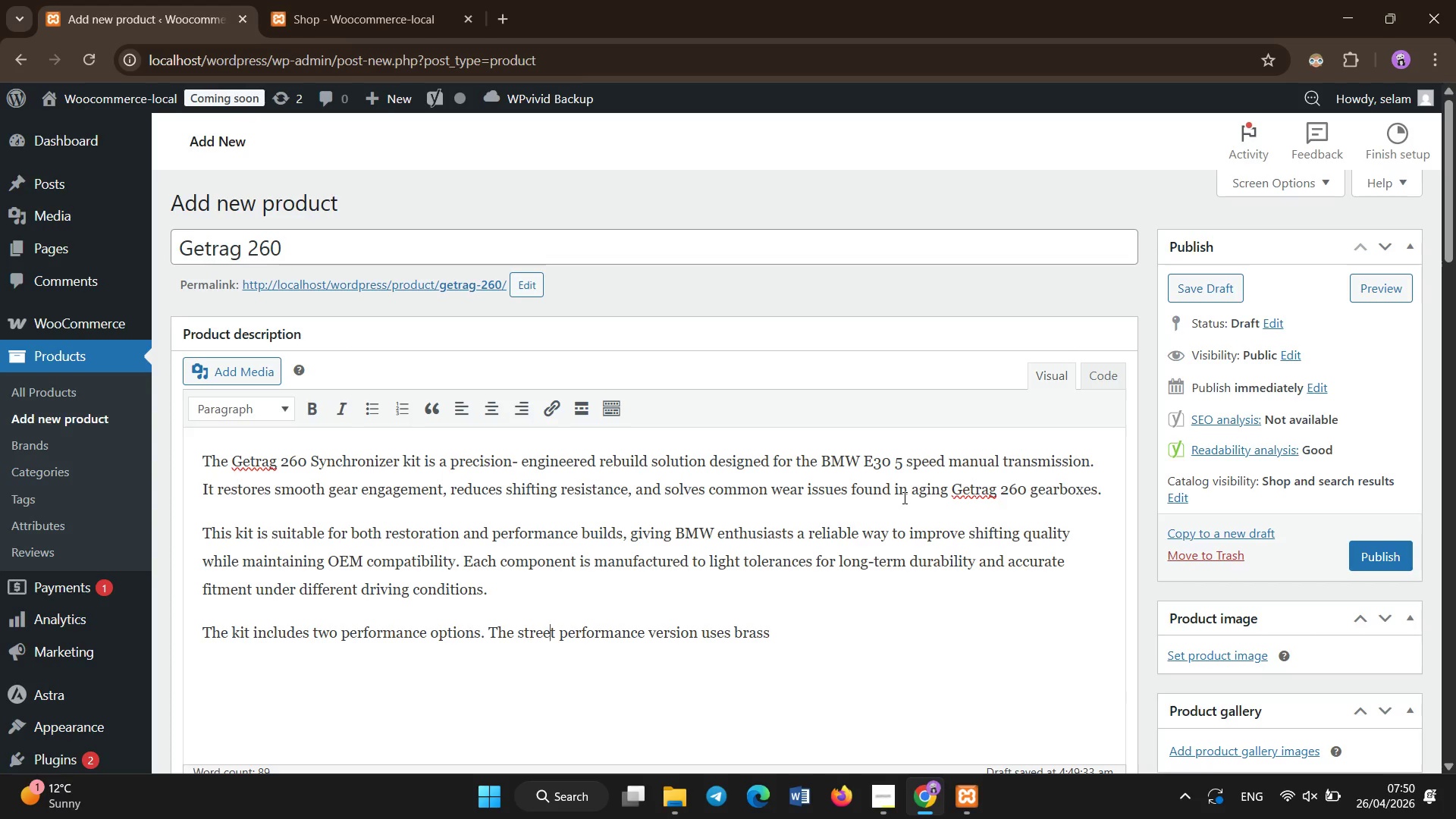 
key(ArrowLeft)
 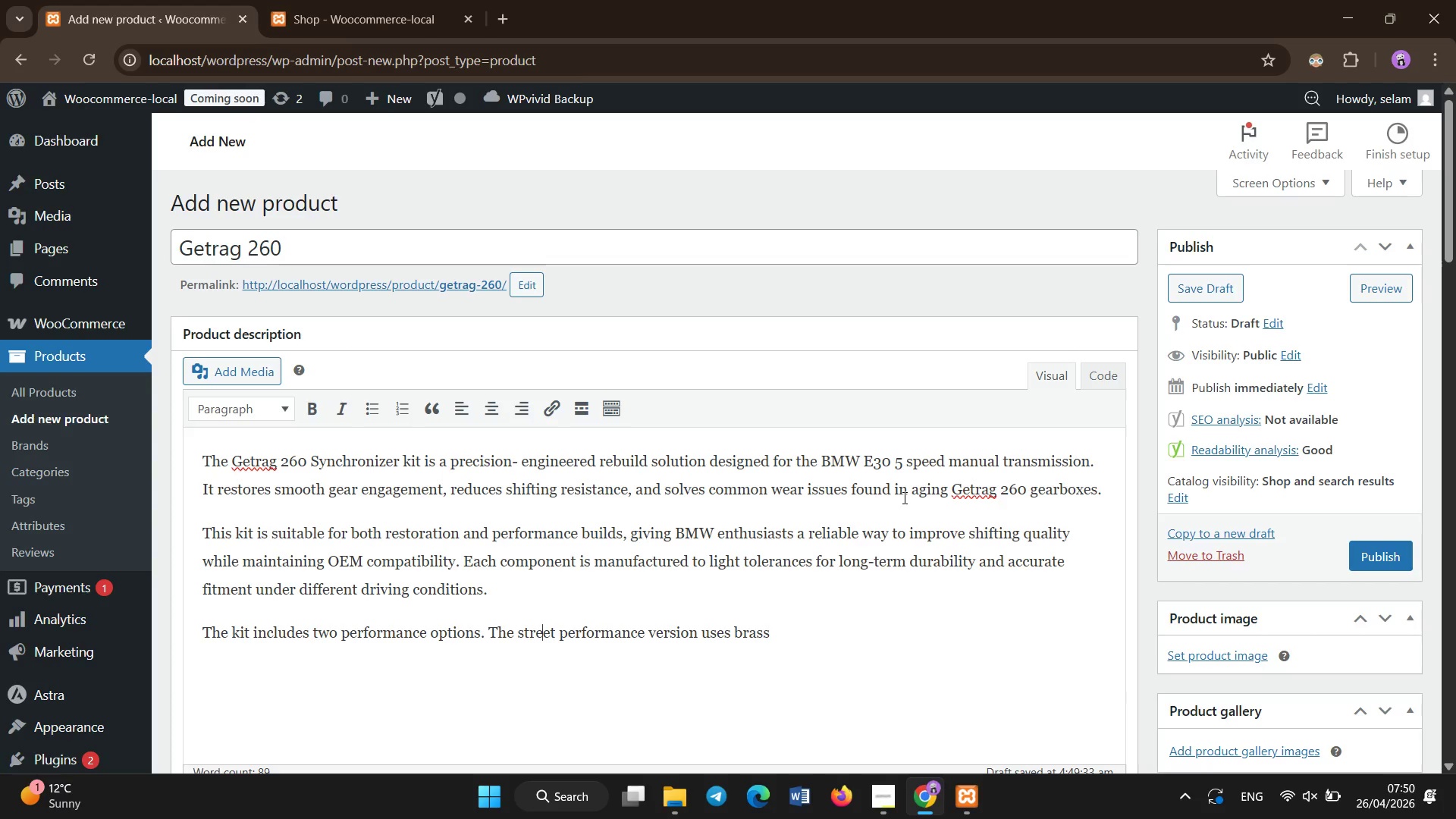 
key(ArrowLeft)
 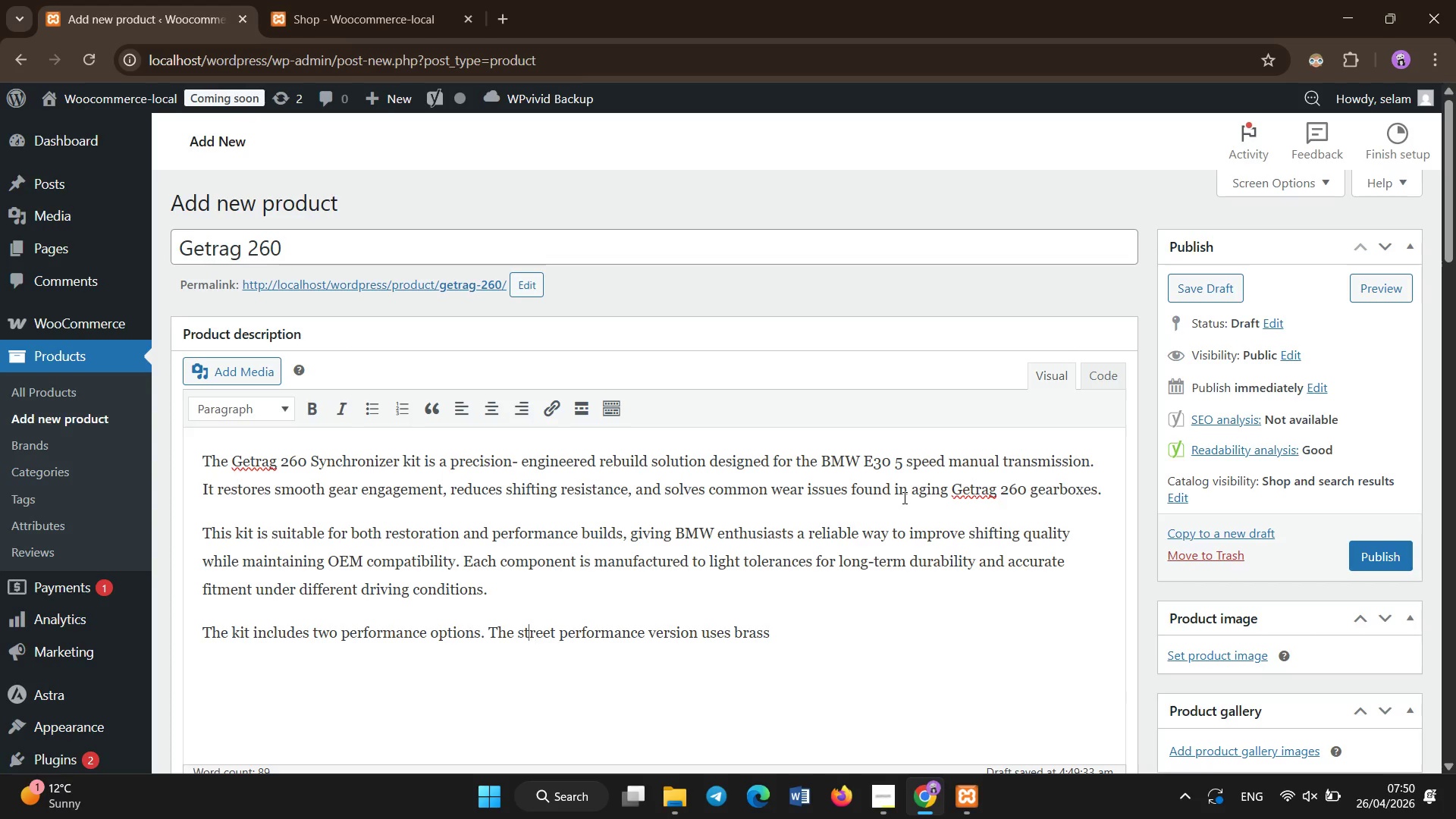 
key(ArrowLeft)
 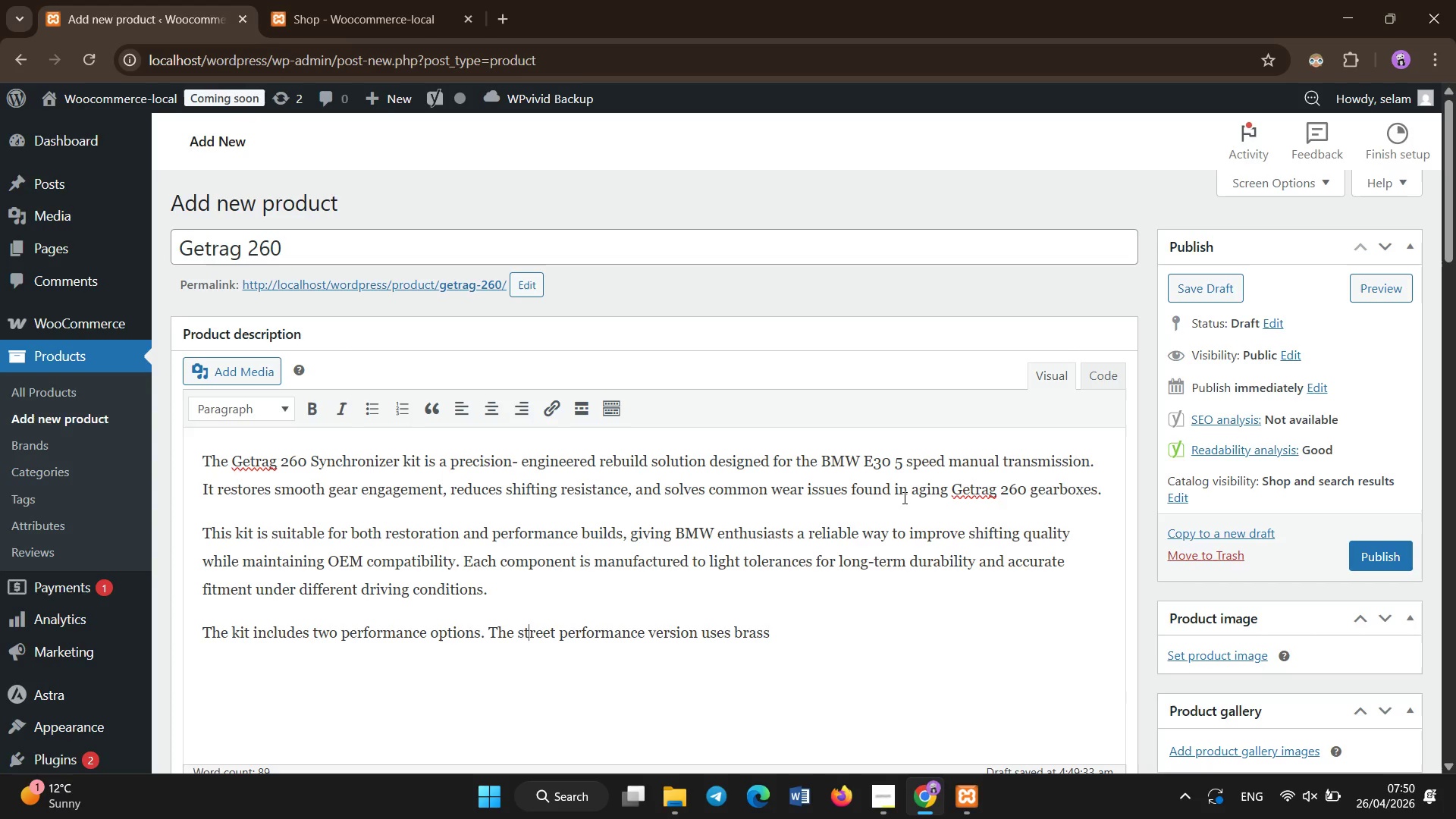 
key(ArrowLeft)
 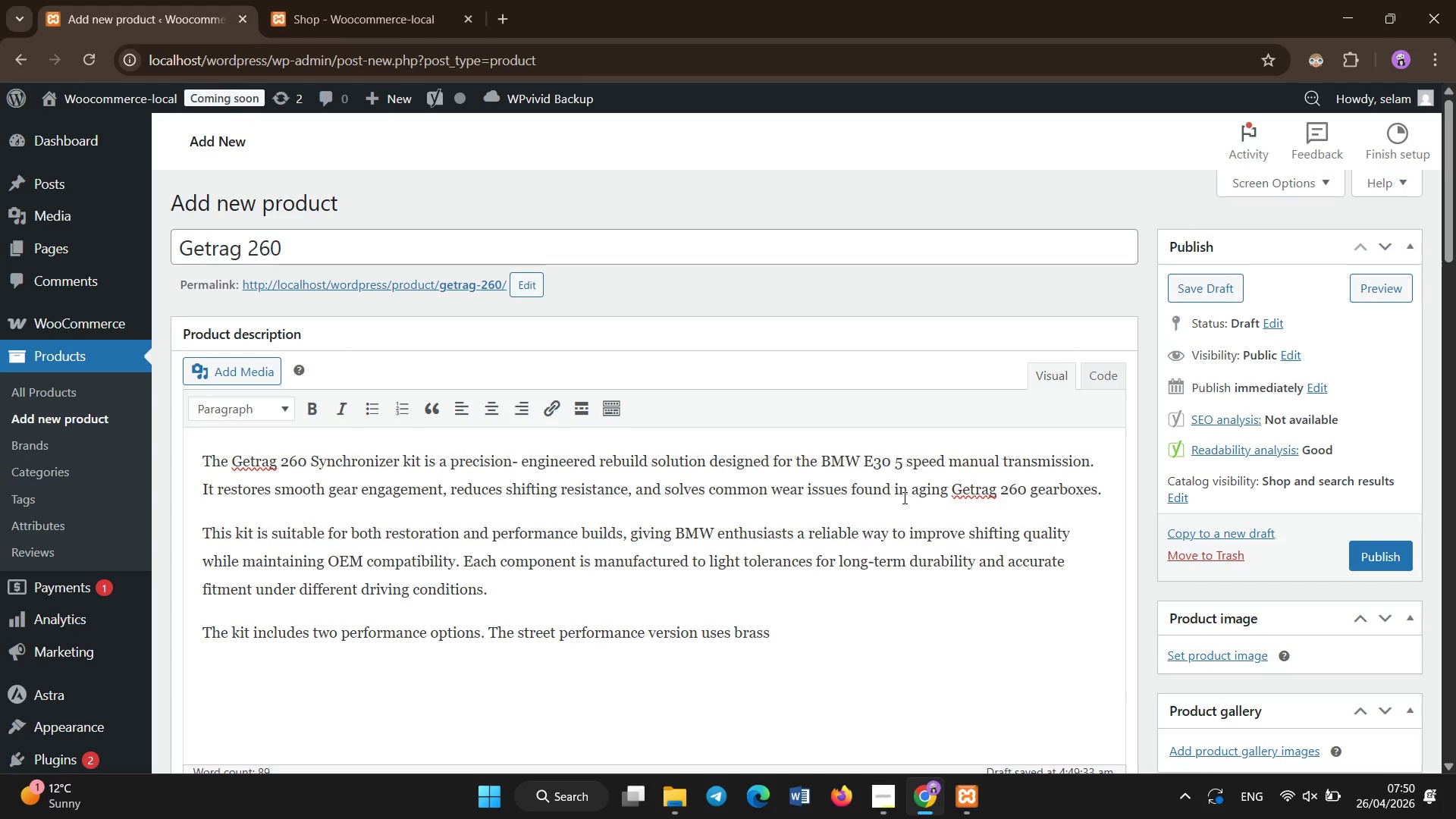 
key(Backspace)
type(S[End]synchronizers for smooth, comfortable daily driving and factory )
key(Backspace)
type(- like shifiting )
key(Backspace)
key(Backspace)
key(Backspace)
key(Backspace)
key(Backspace)
key(Backspace)
 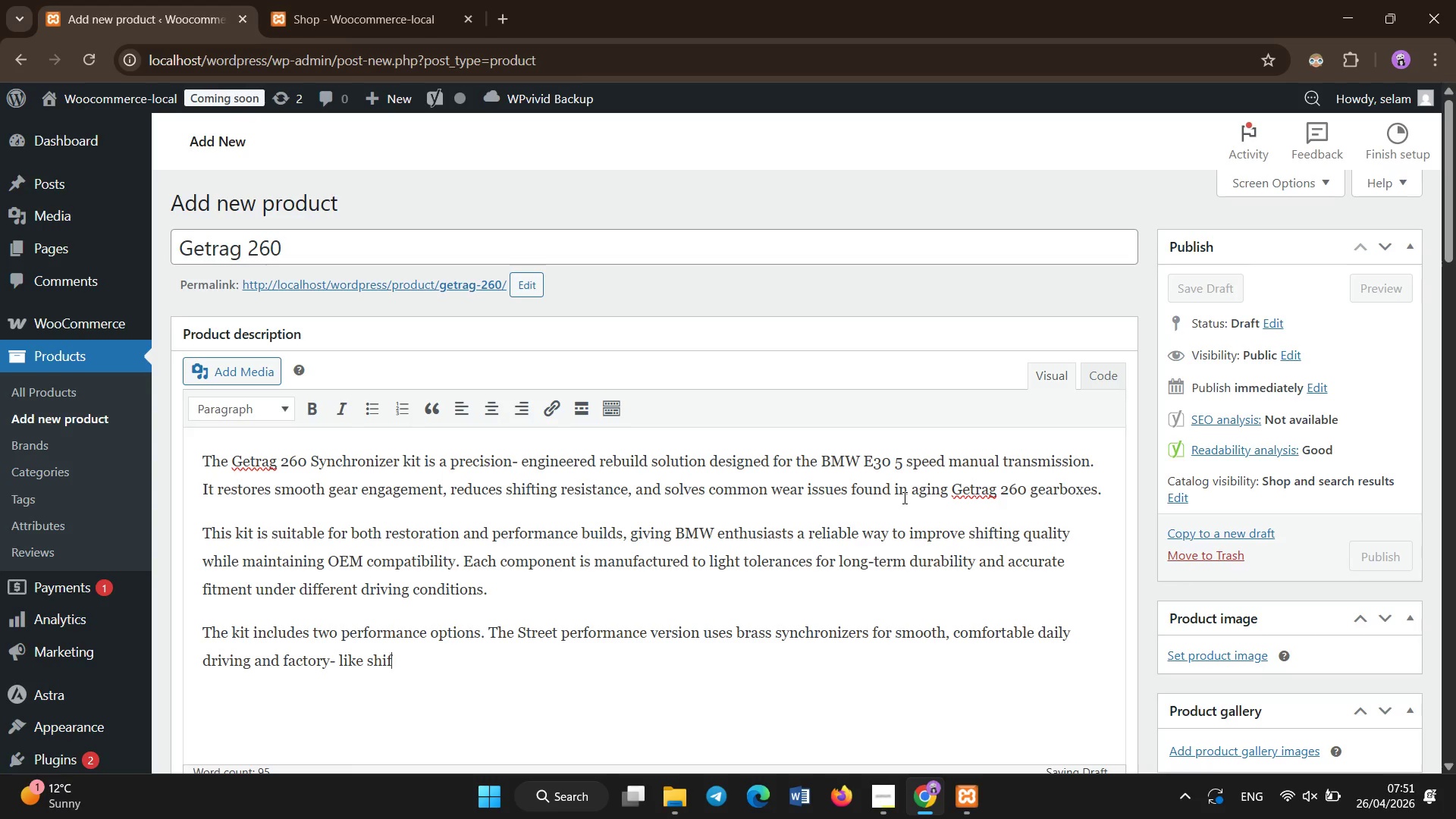 
wait(5.8)
 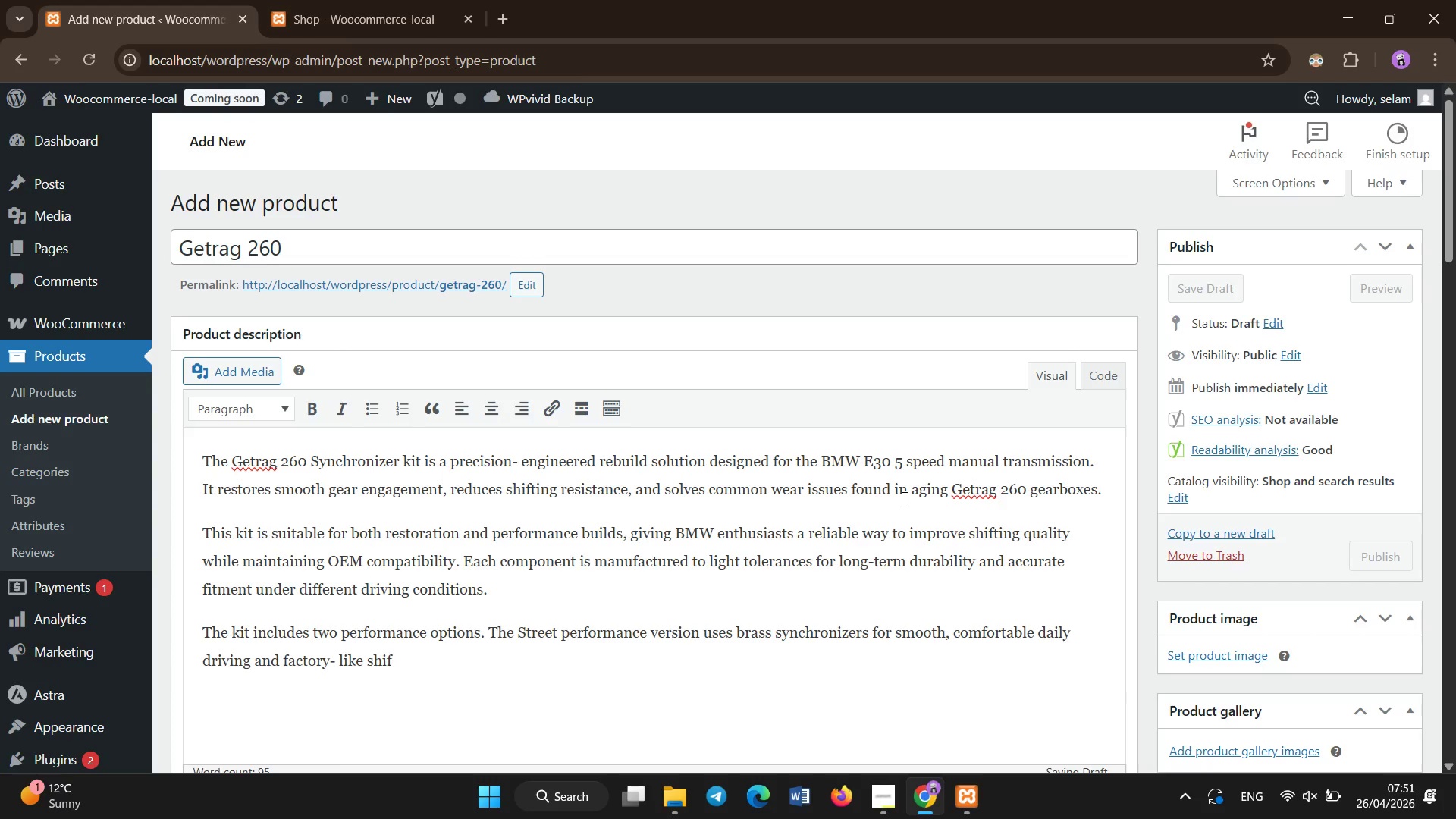 
type(ting feel. The Tackk p)
key(Backspace)
key(Backspace)
key(Backspace)
type( Pro version uses carbon-lined synchronizers designed for high-P)
key(Backspace)
type(RPM shifting, aggressive )
key(Backspace)
type(, and motorsport use. This gives flexibility between comfort and performance without changing gearbox compatibility)
 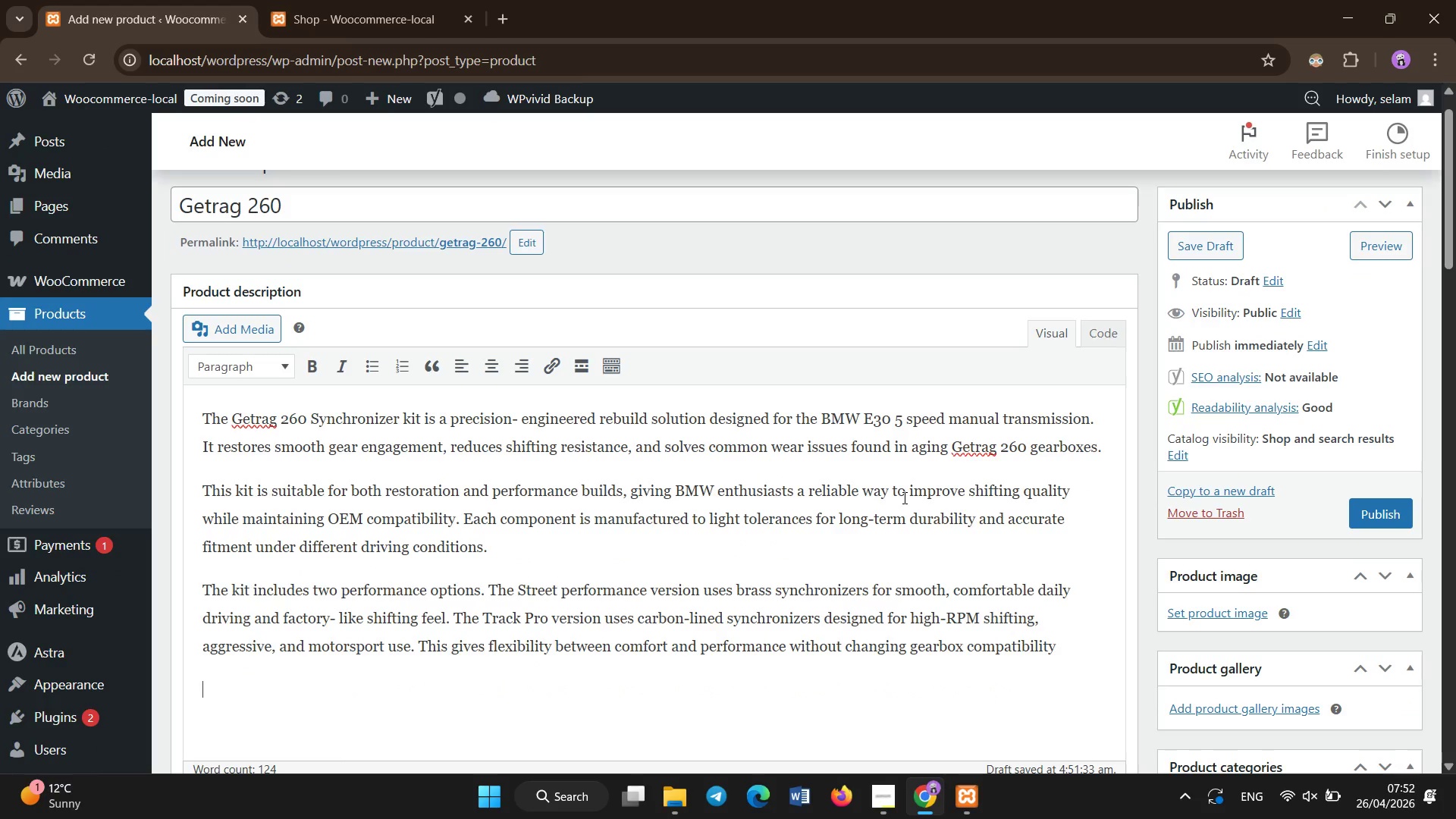 
 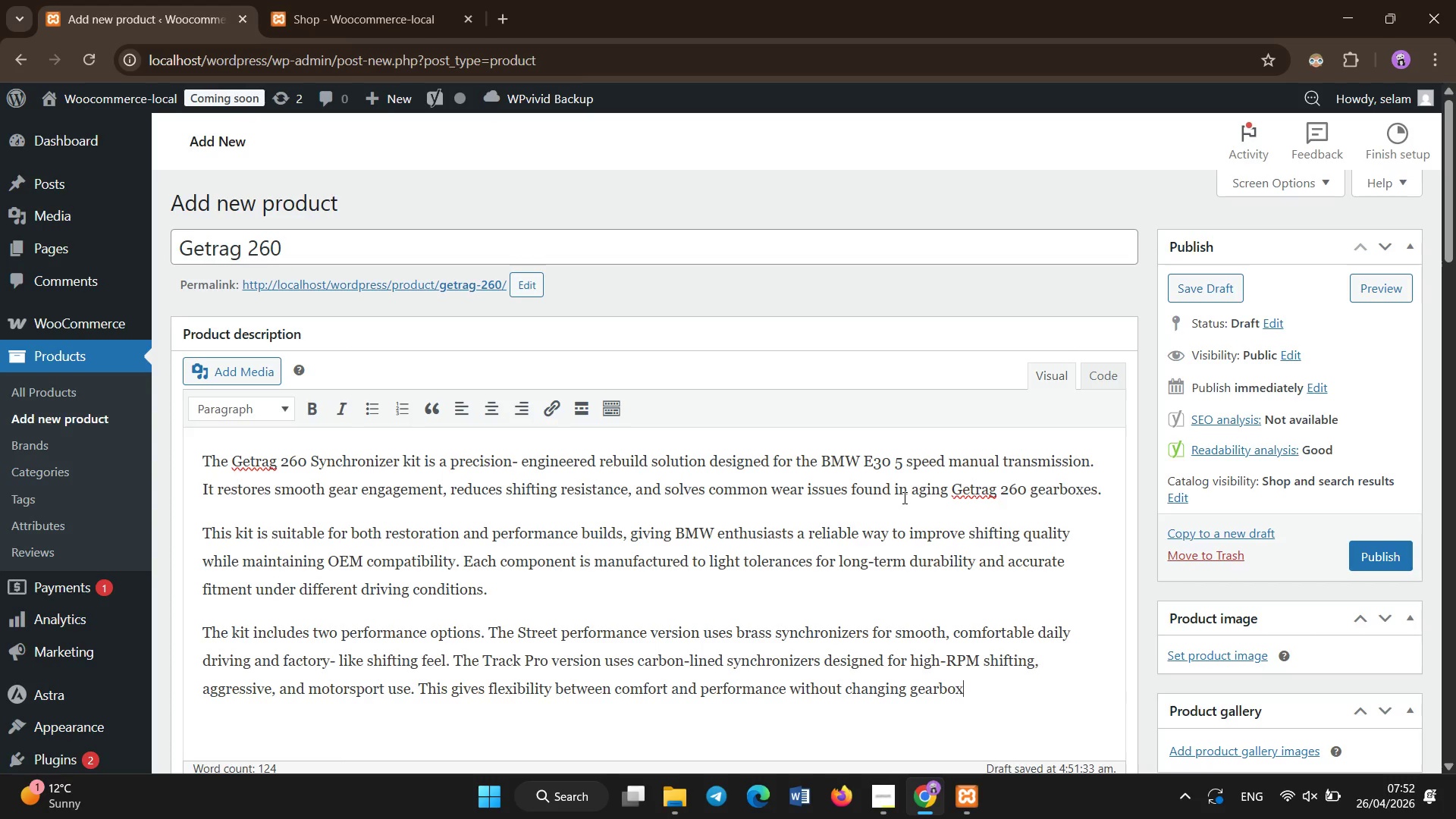 
key(Enter)
 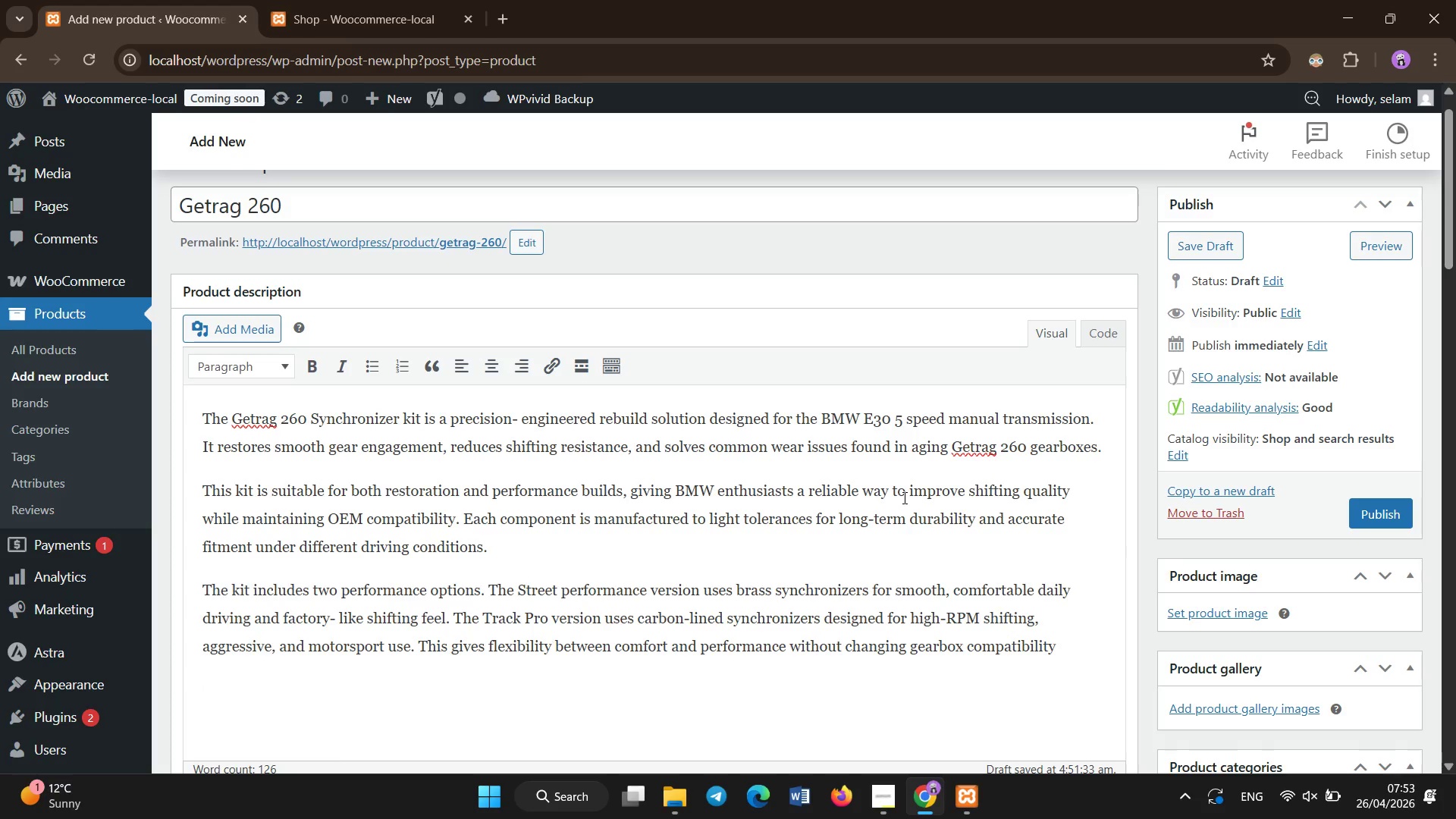 
scroll: coordinate [943, 818], scroll_direction: down, amount: 10.0
 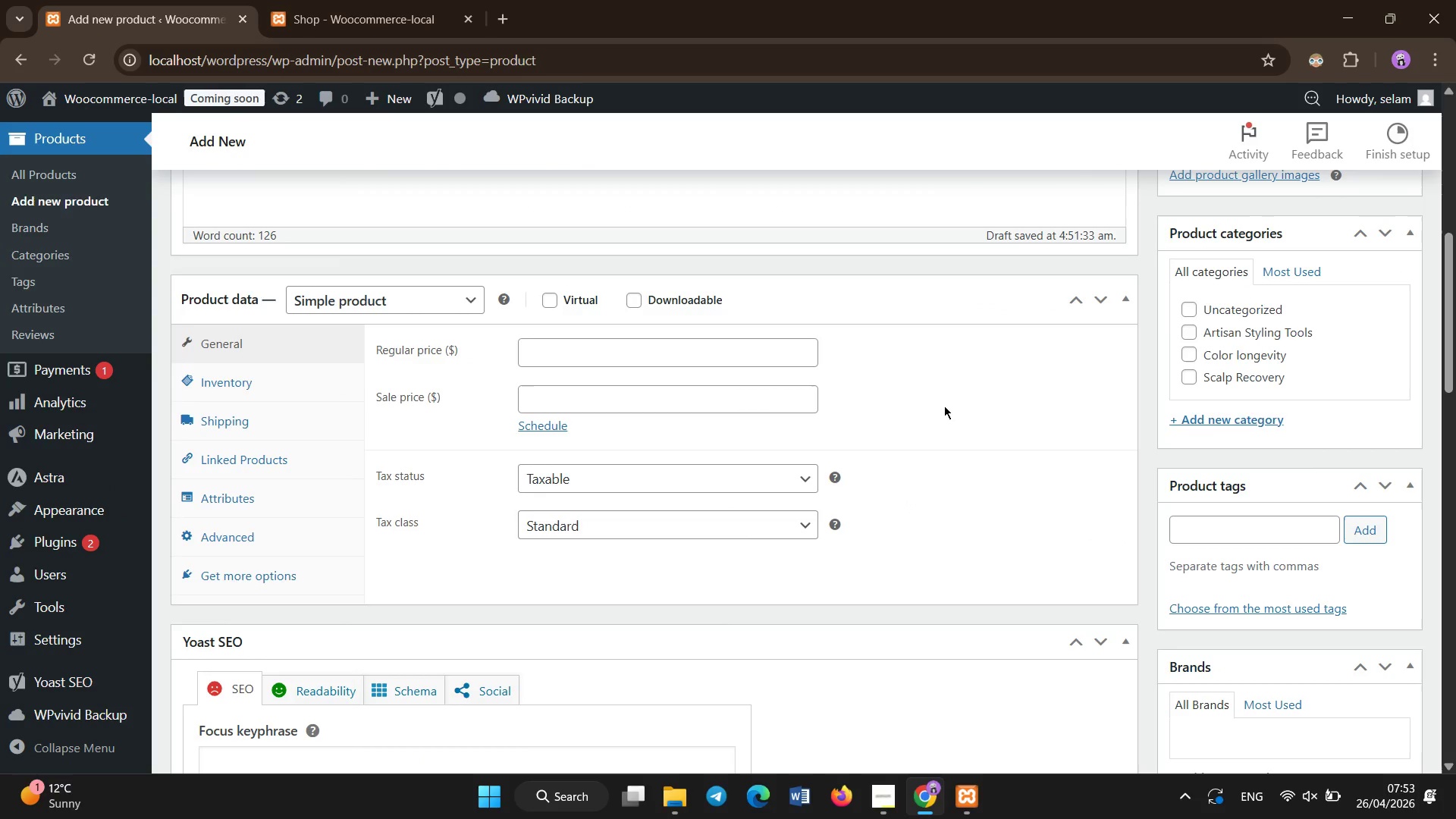 
left_click([869, 500])
 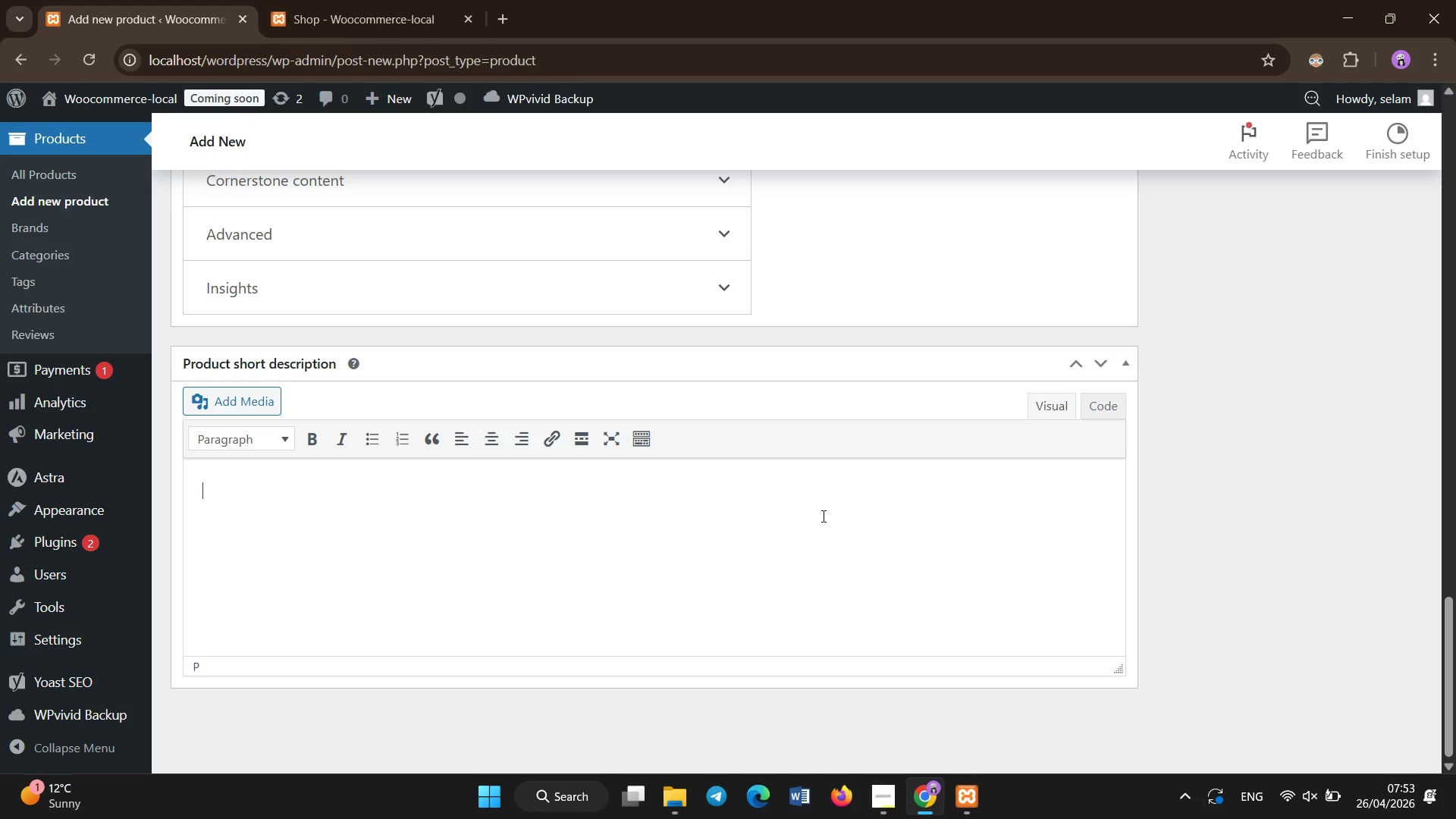 
scroll: coordinate [871, 497], scroll_direction: down, amount: 19.0
 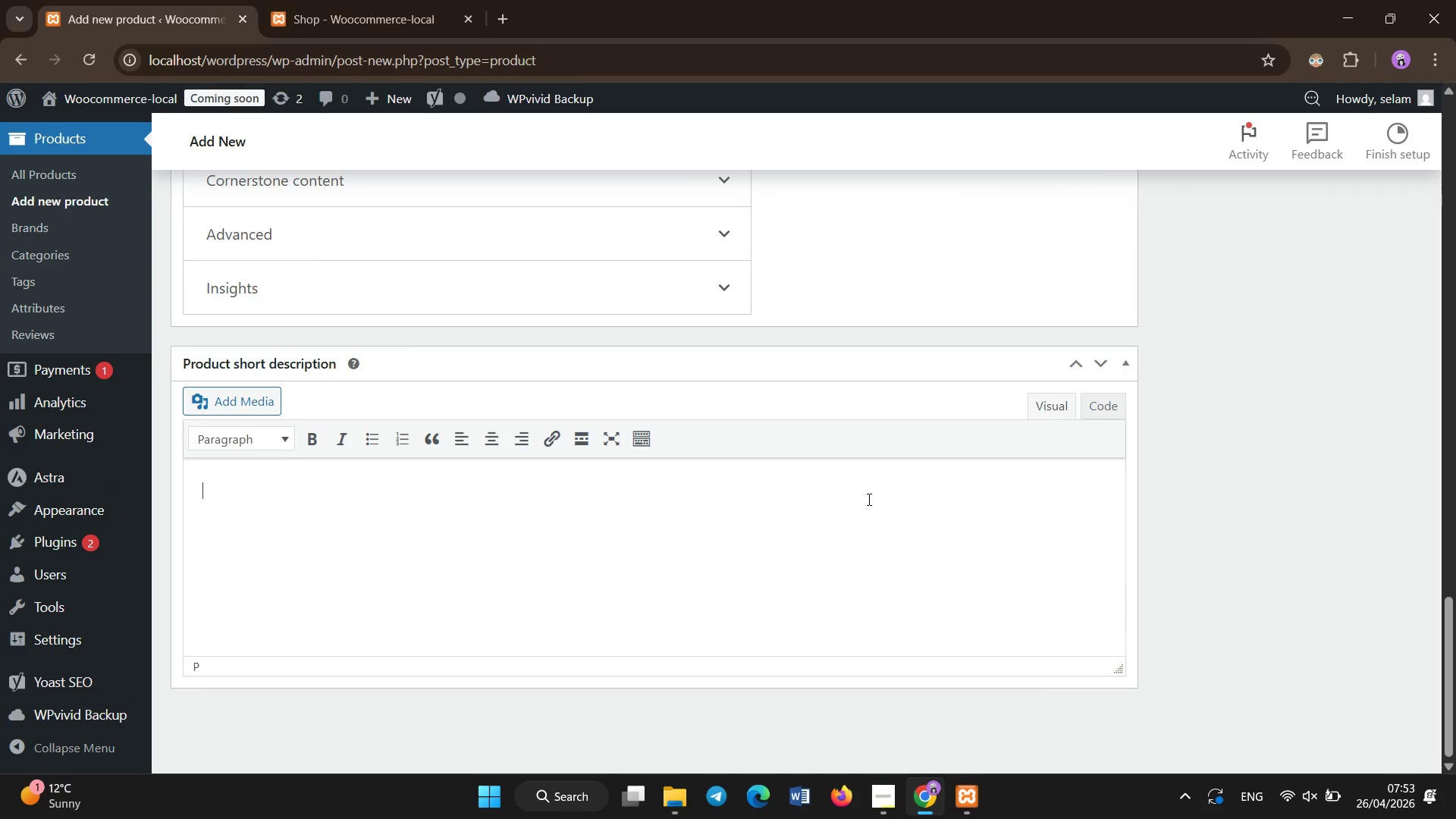 
type(Getrag 260 BMW E30 5-speed rebuild kitw)
key(Backspace)
type( with s)
key(Backspace)
type(Street and Track Pro synchro options for smooth and durable shif)
 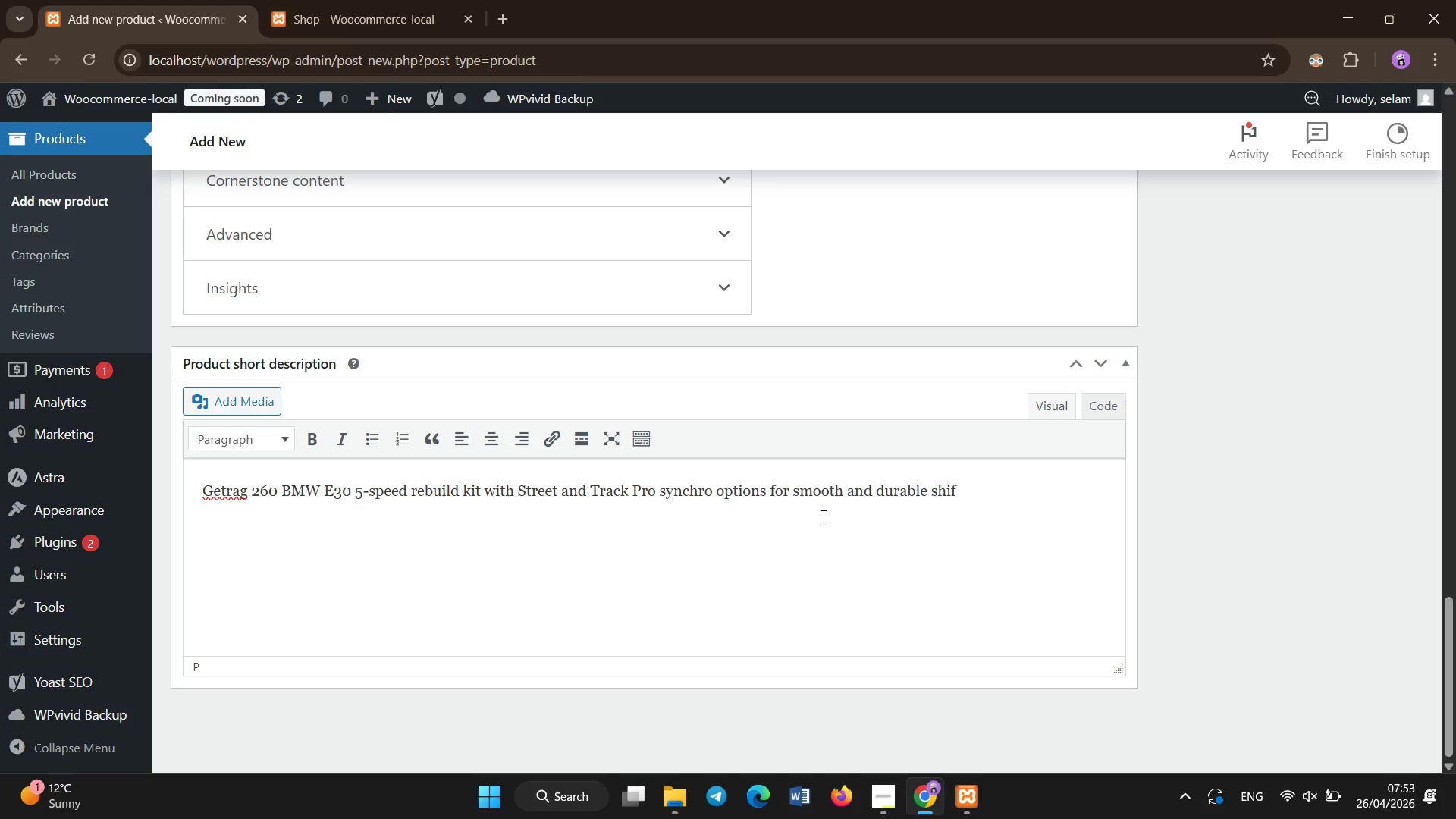 
type(ting performance.)
 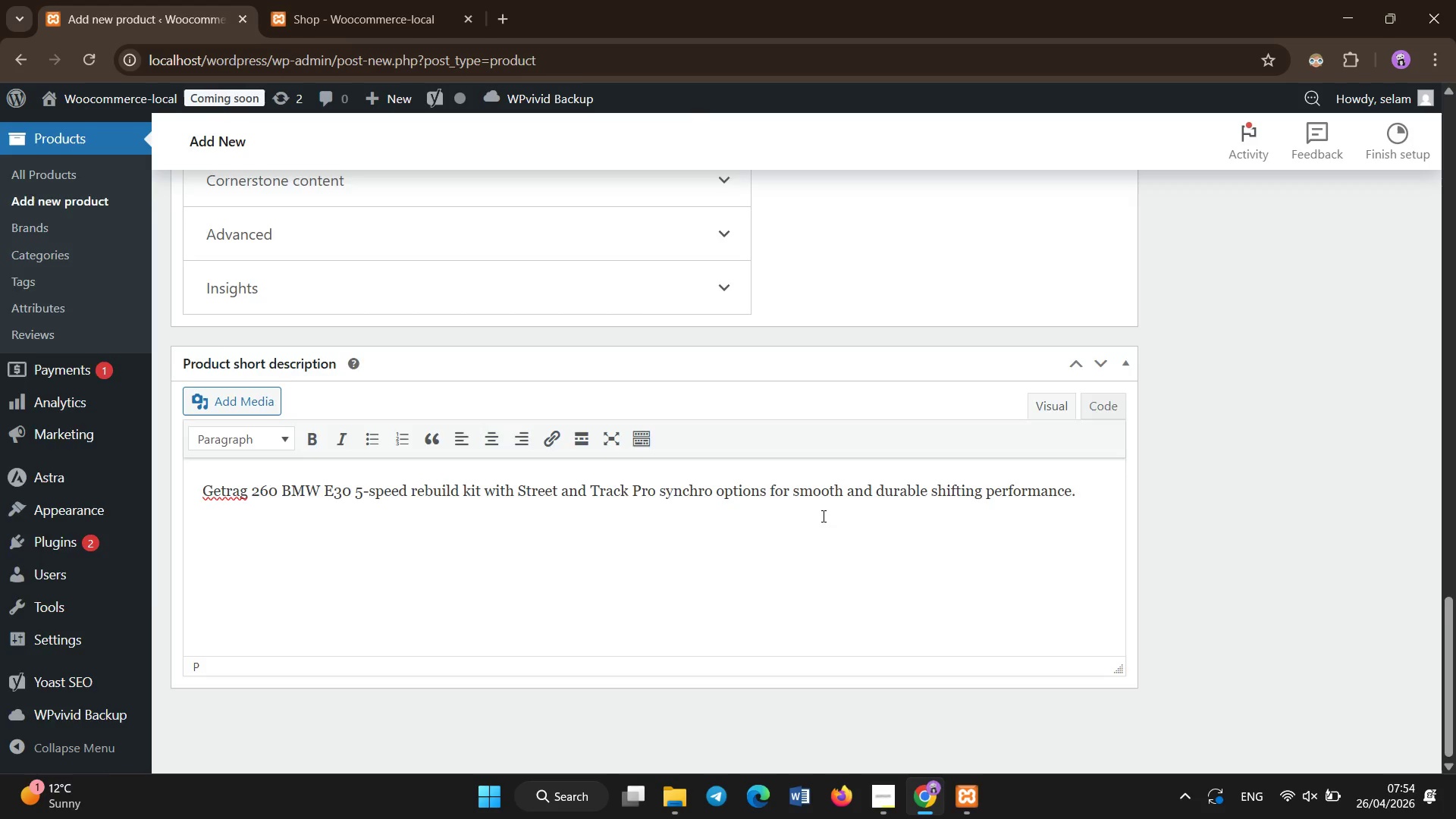 
scroll: coordinate [755, 526], scroll_direction: up, amount: 17.0
 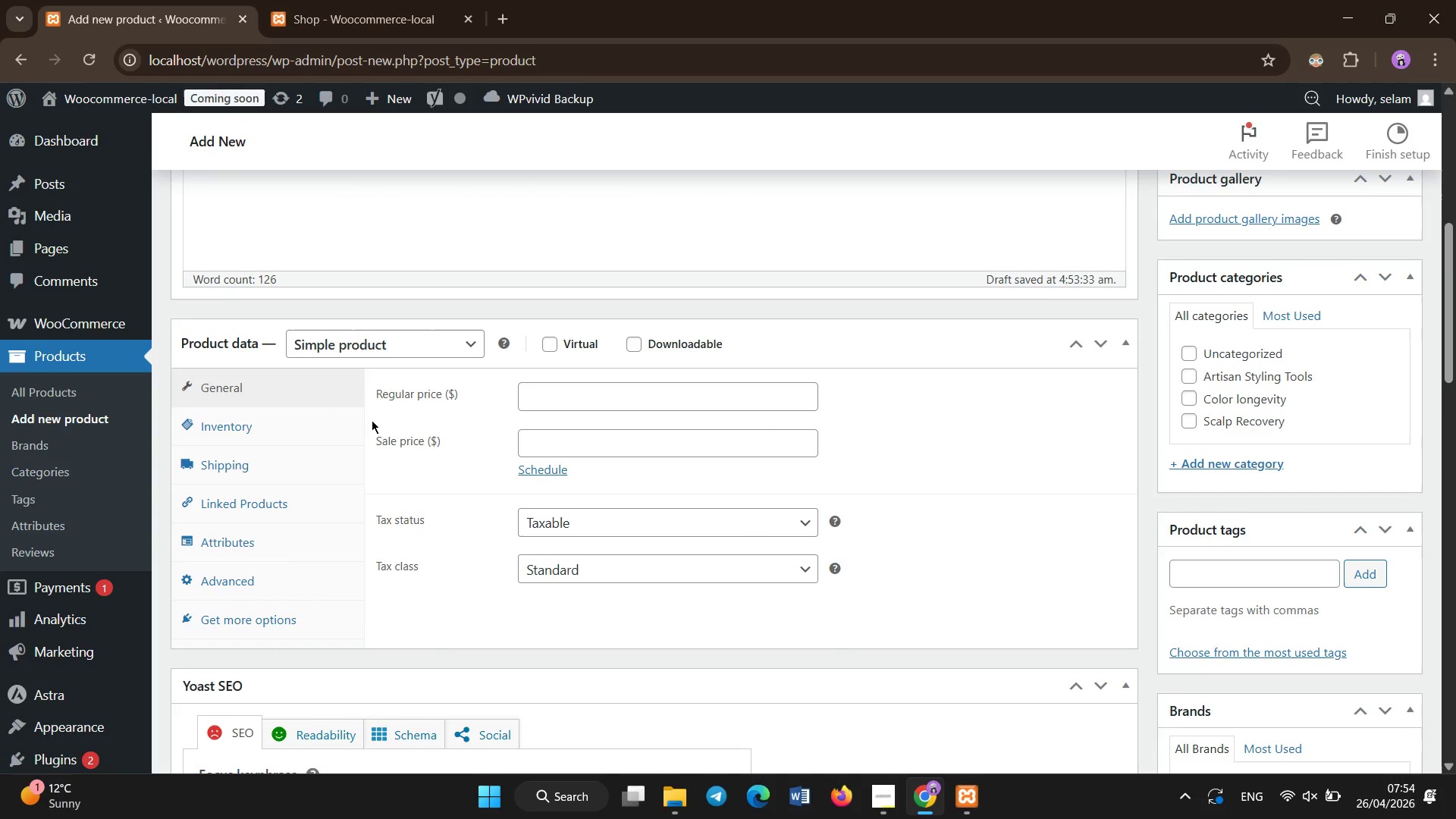 
left_click([387, 331])
 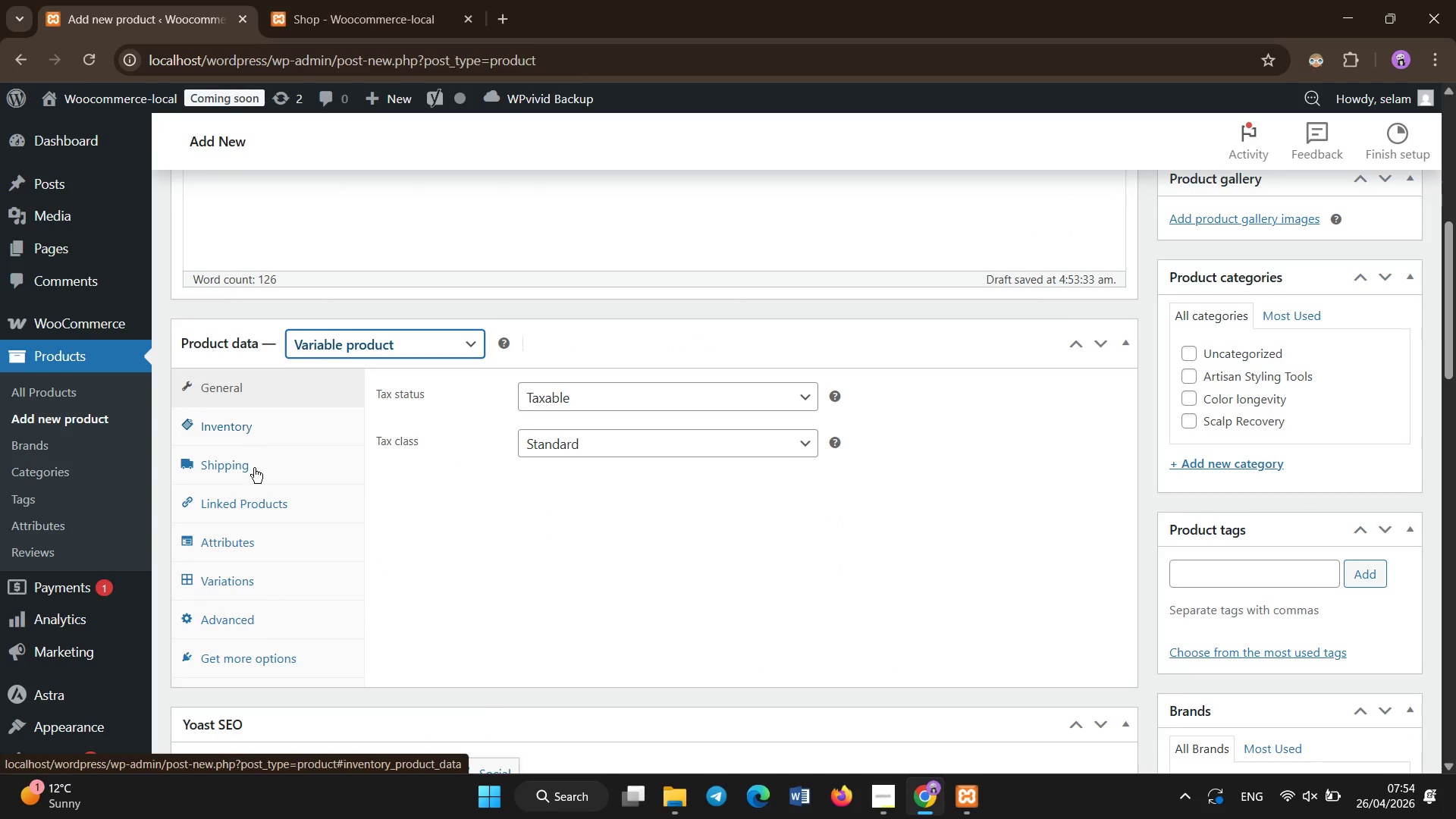 
left_click([267, 577])
 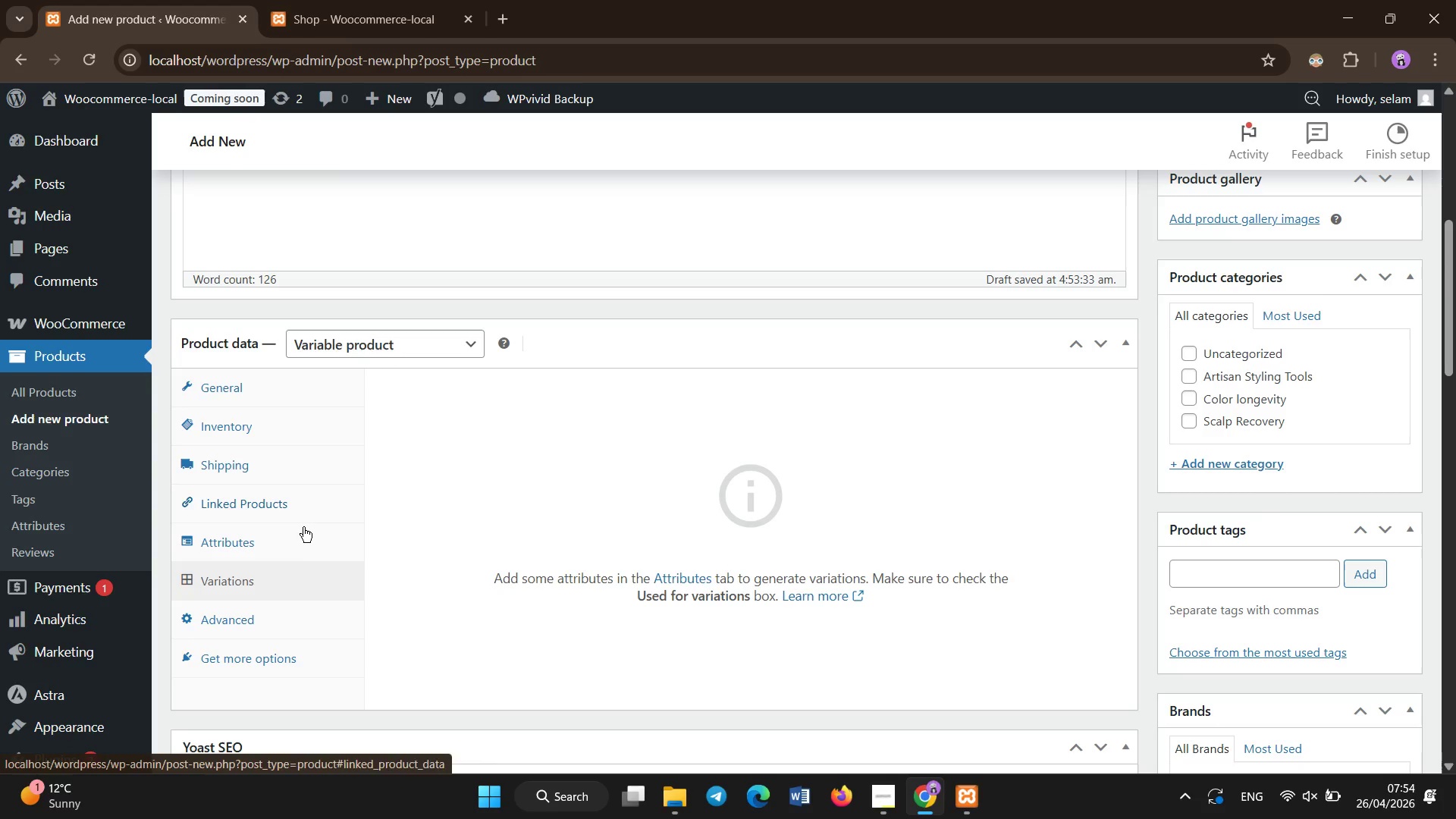 
left_click([289, 551])
 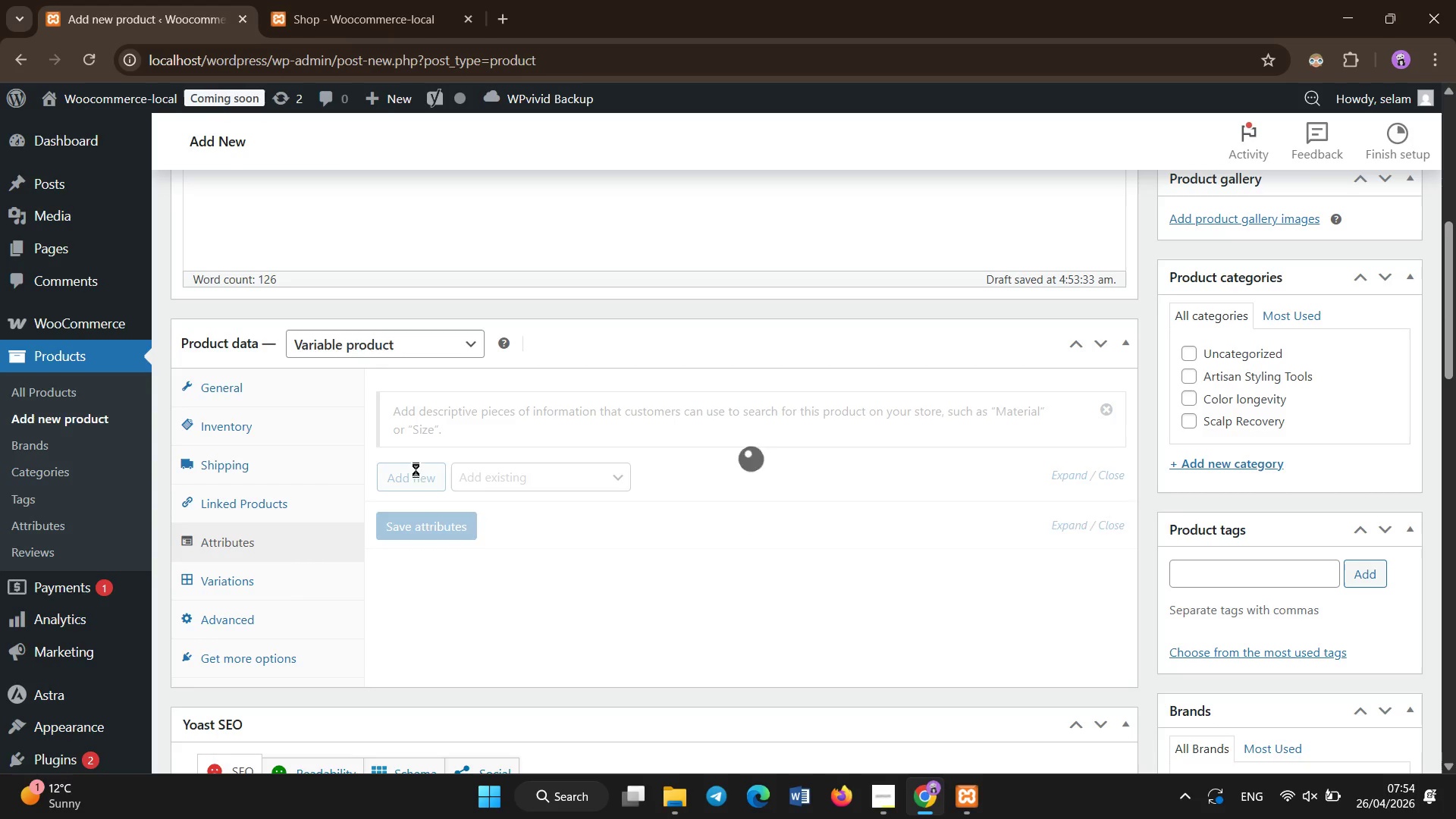 
left_click([447, 594])
 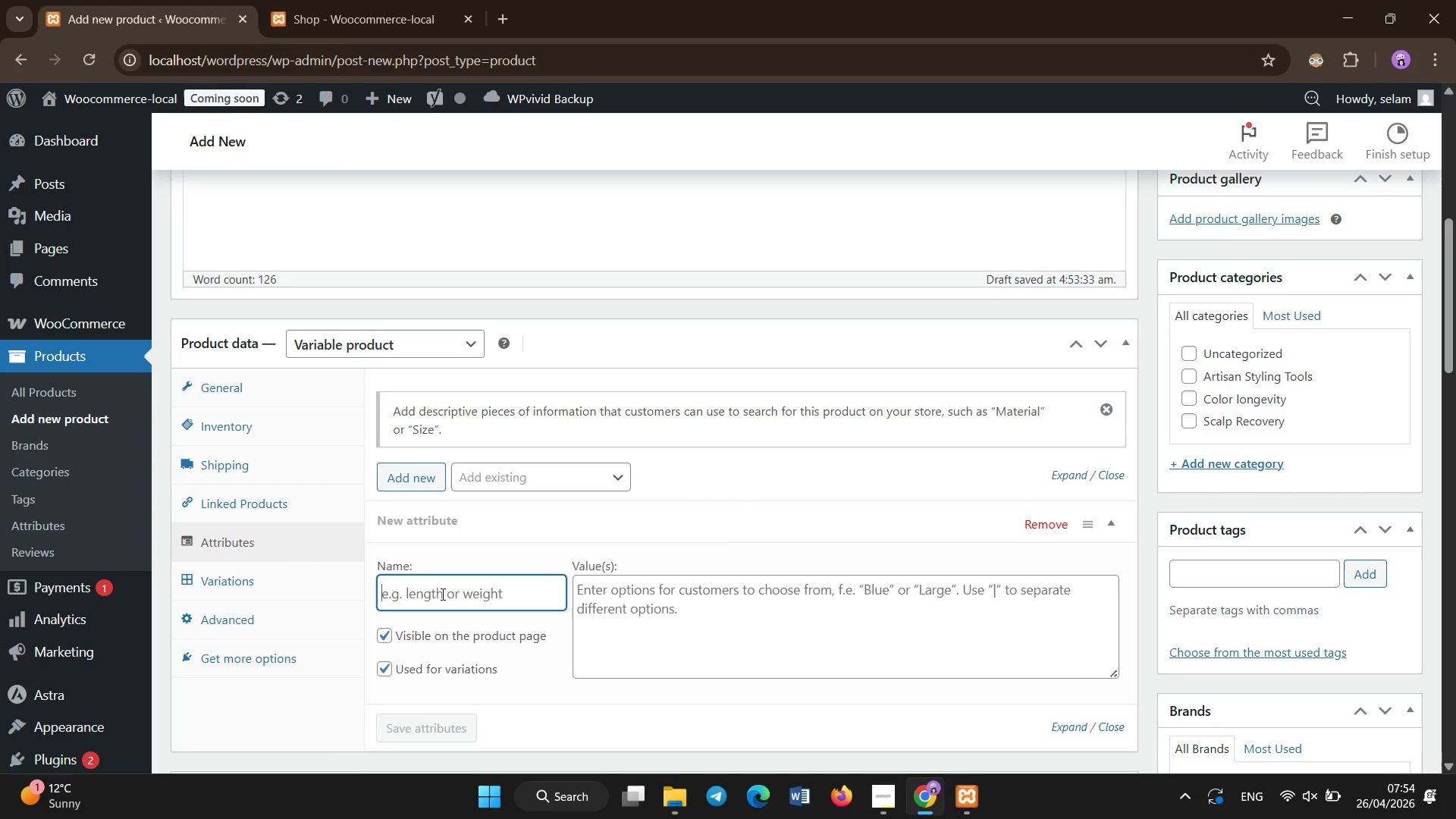 
type(Gear Count)
 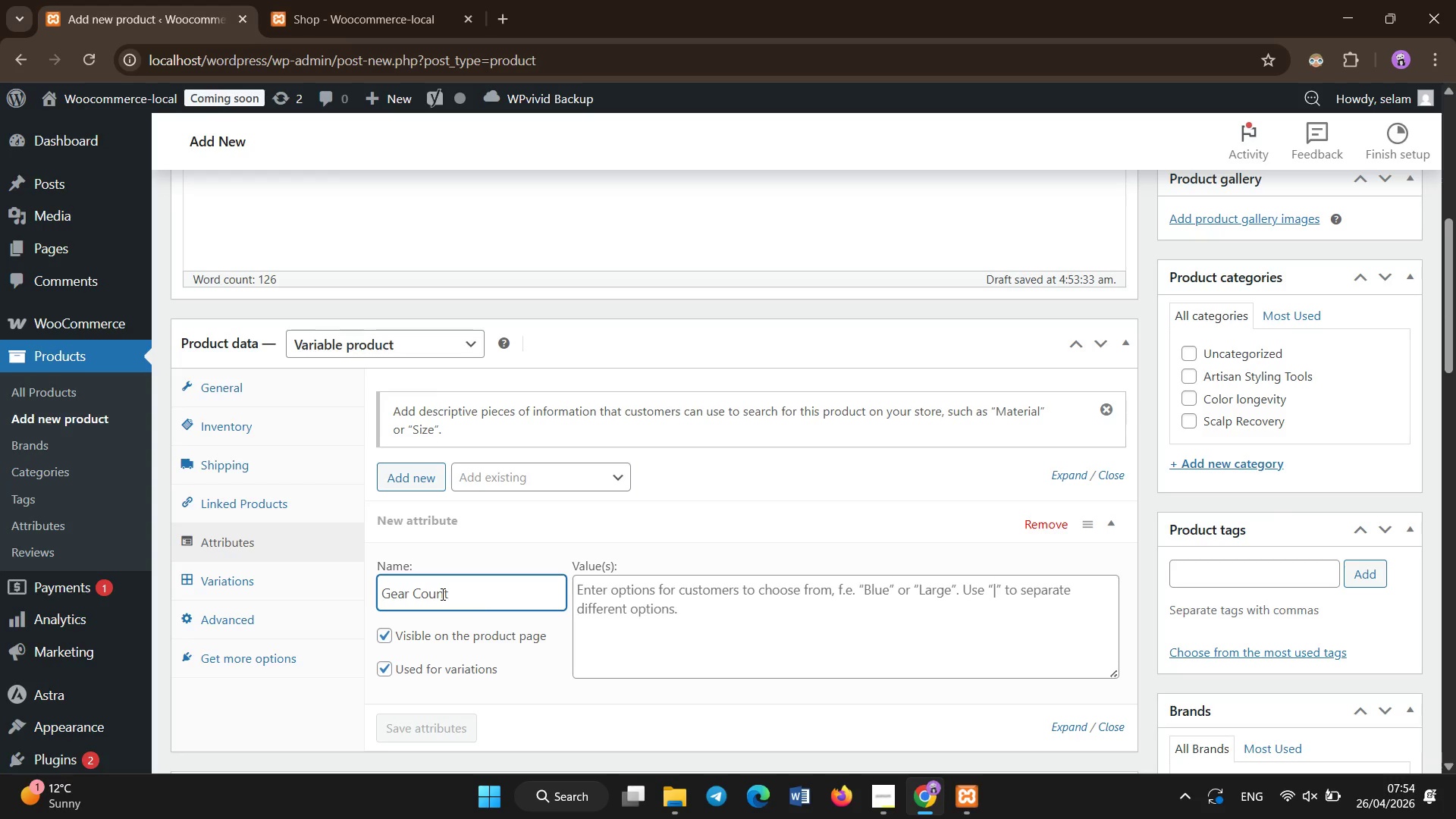 
left_click([624, 582])
 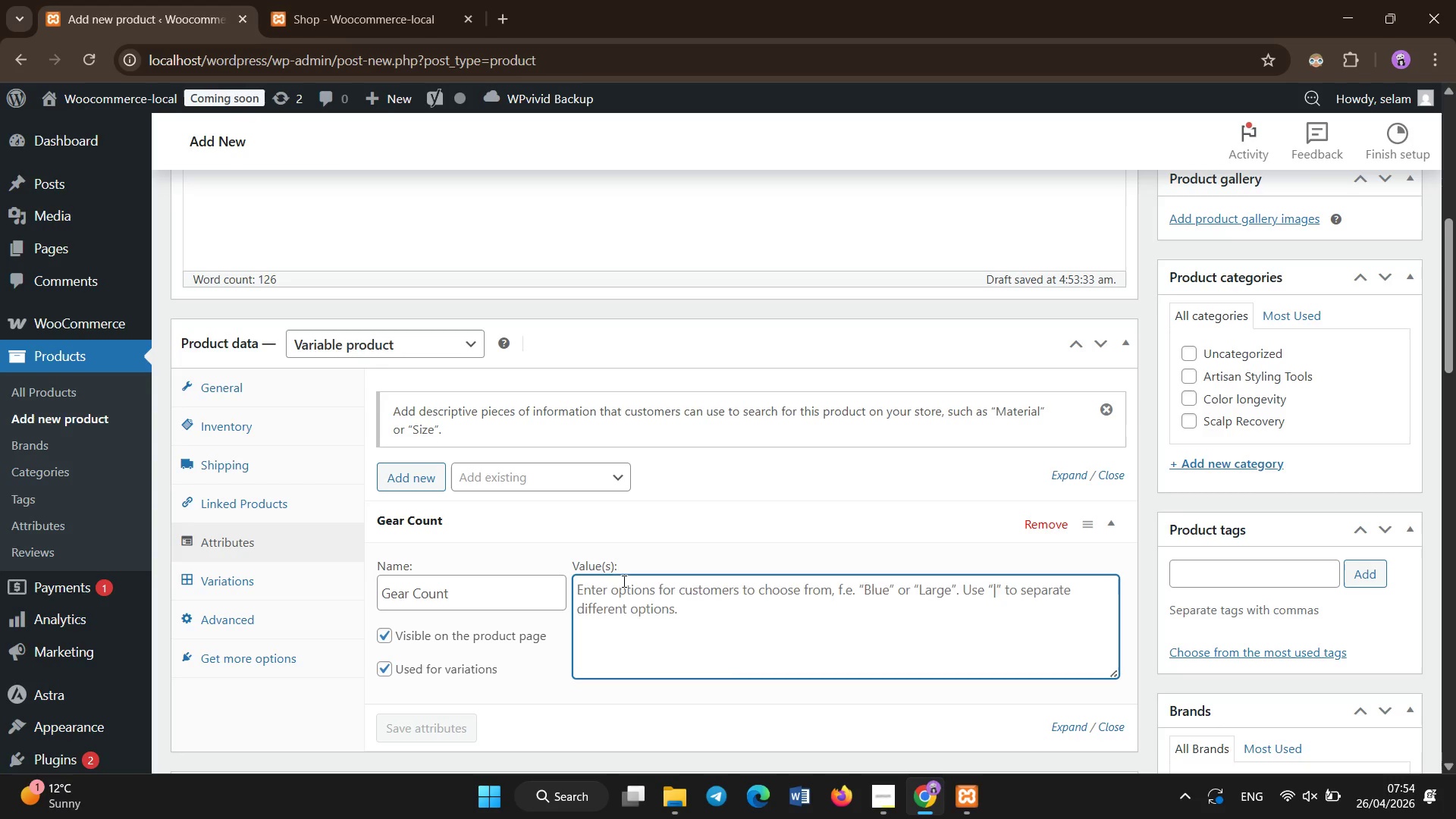 
key(5)
 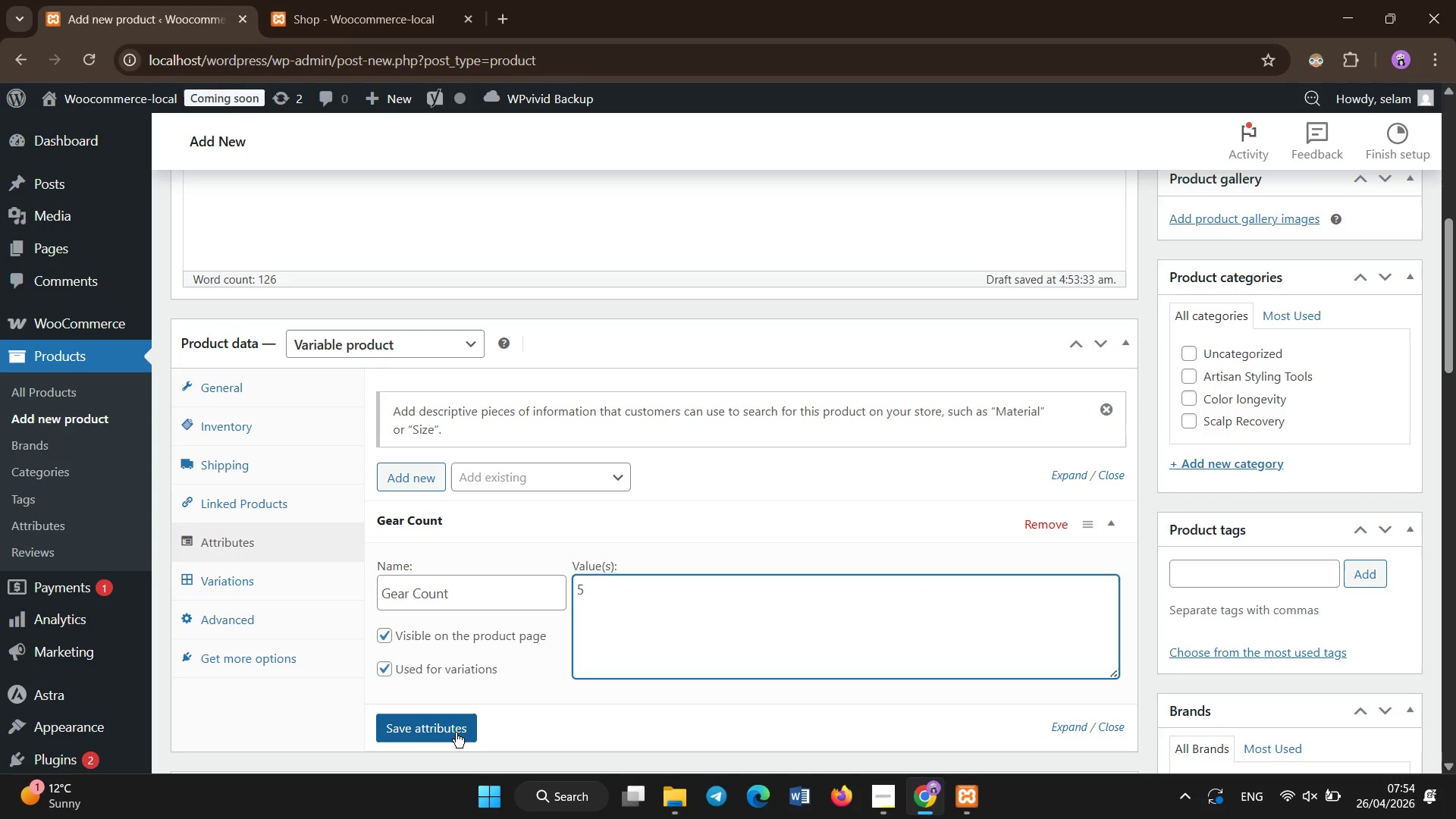 
left_click([456, 733])
 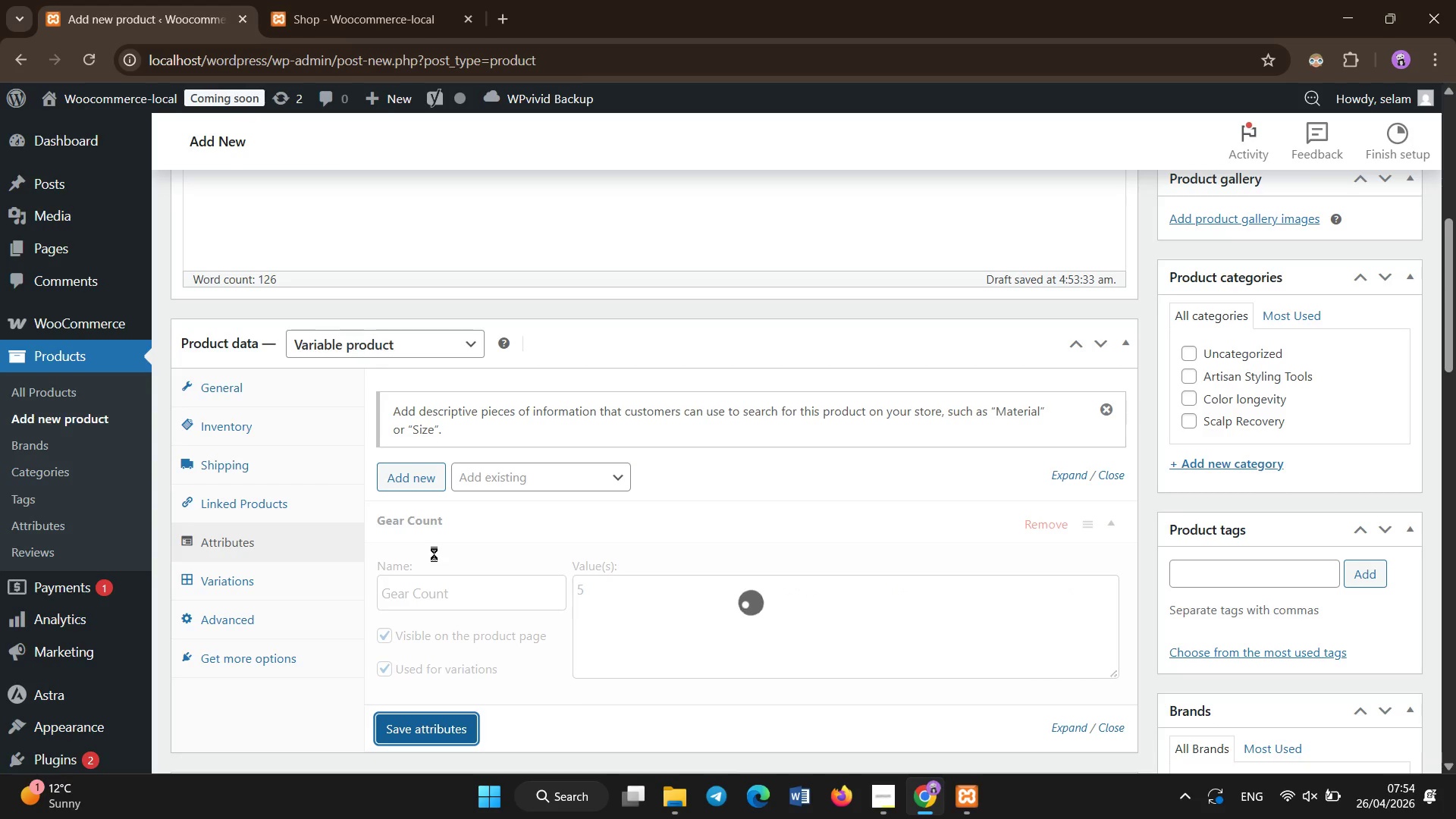 
wait(6.3)
 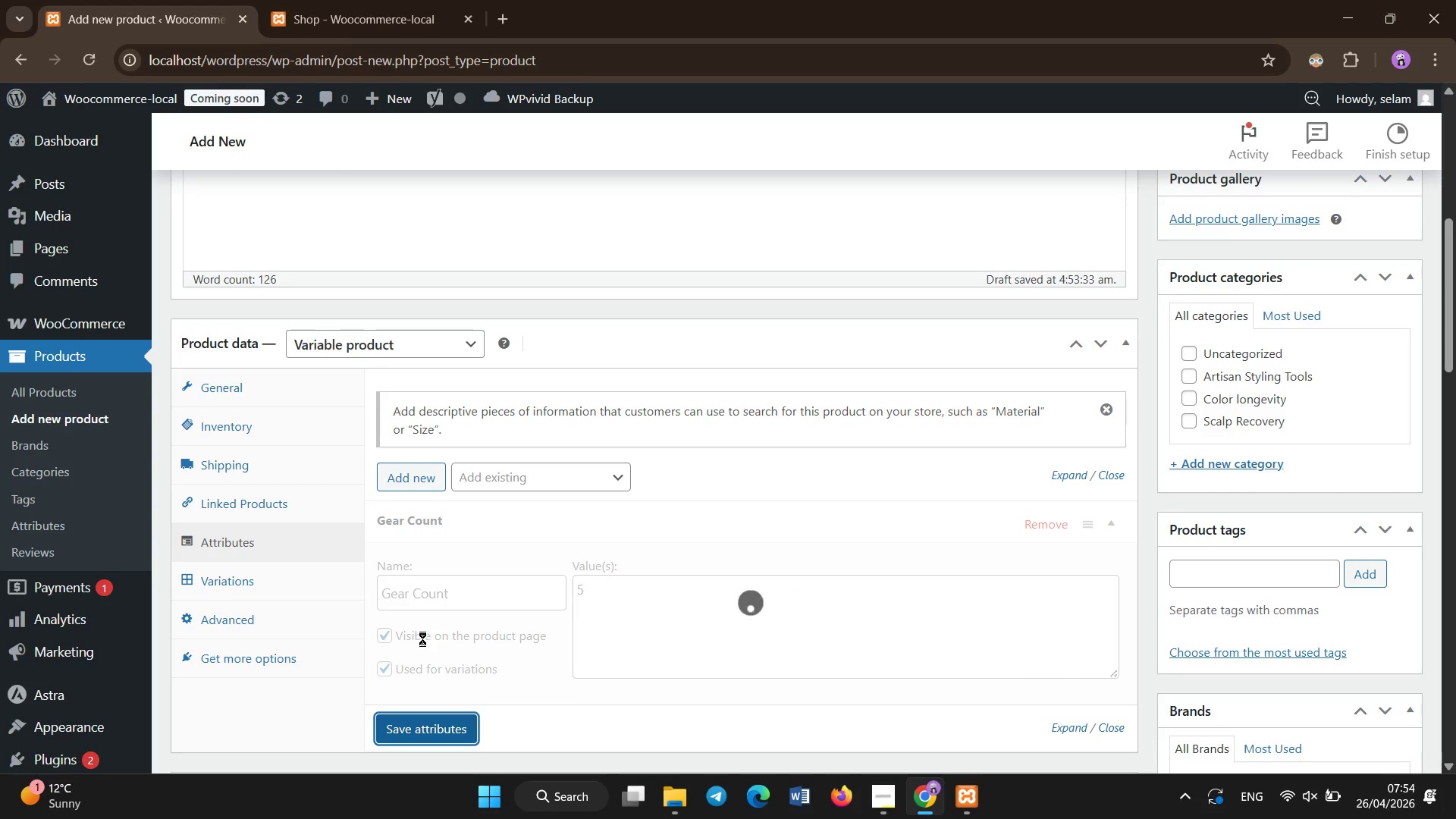 
left_click([410, 482])
 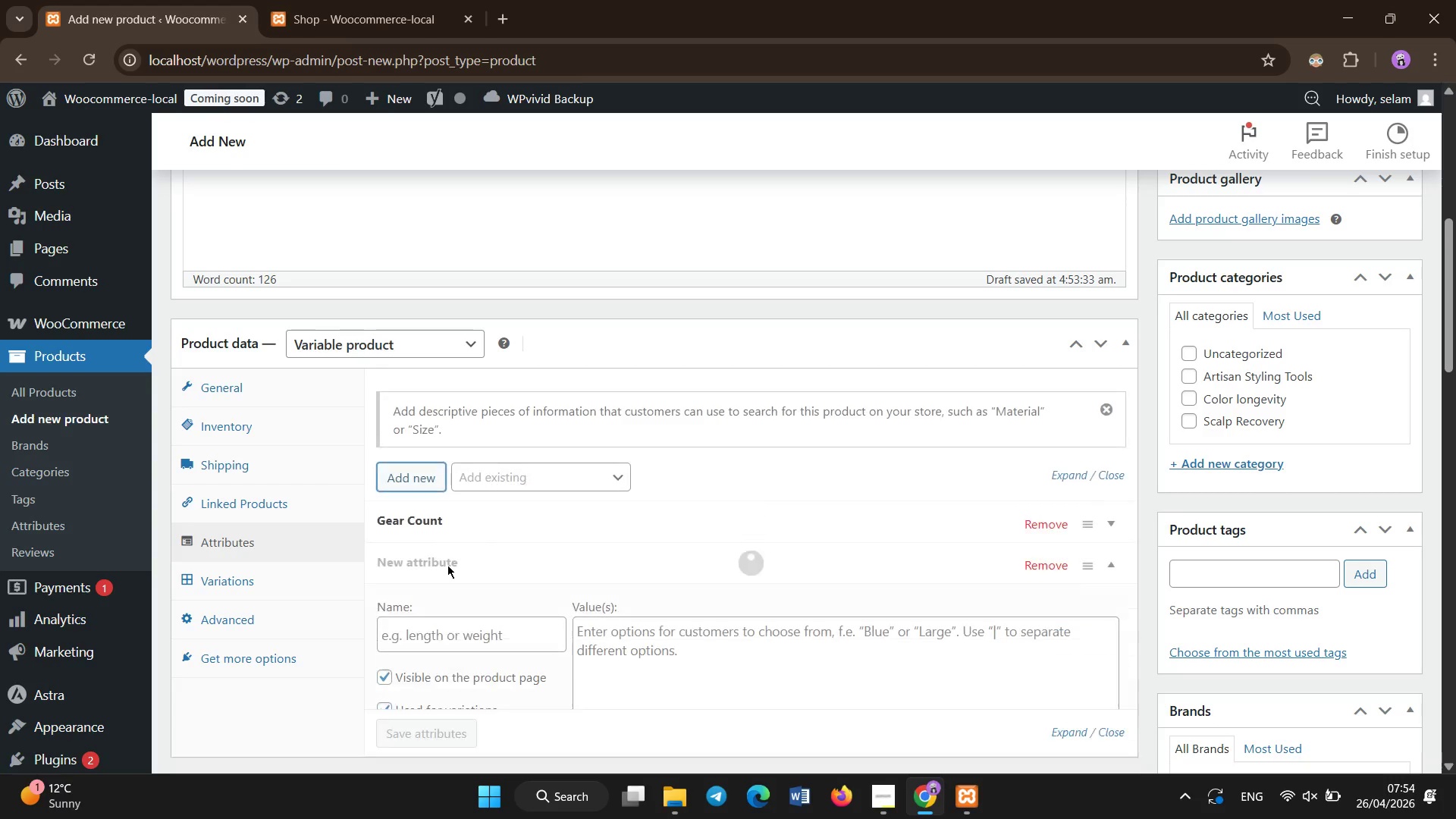 
left_click([455, 638])
 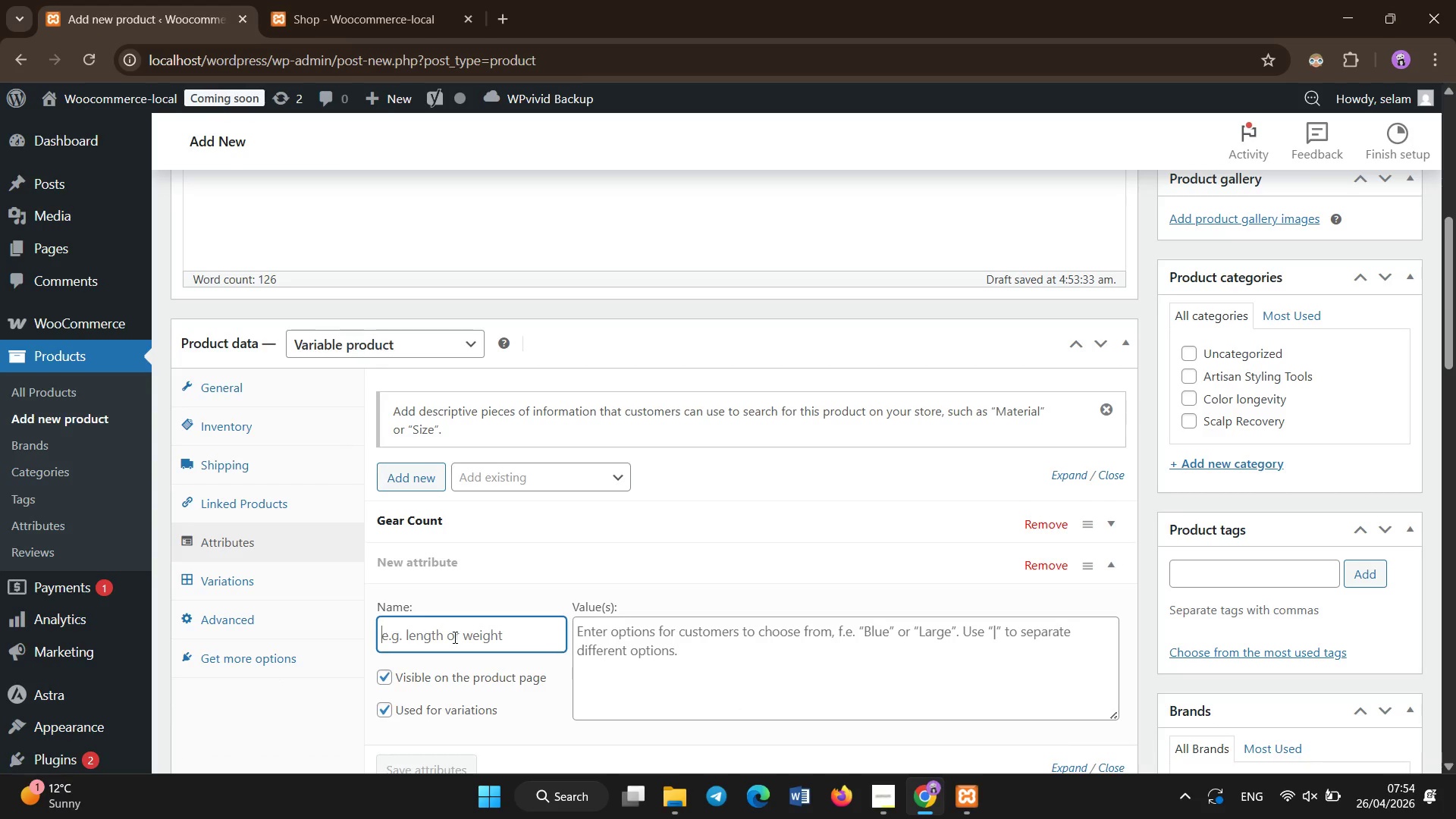 
type(Input SHAft Diameter )
 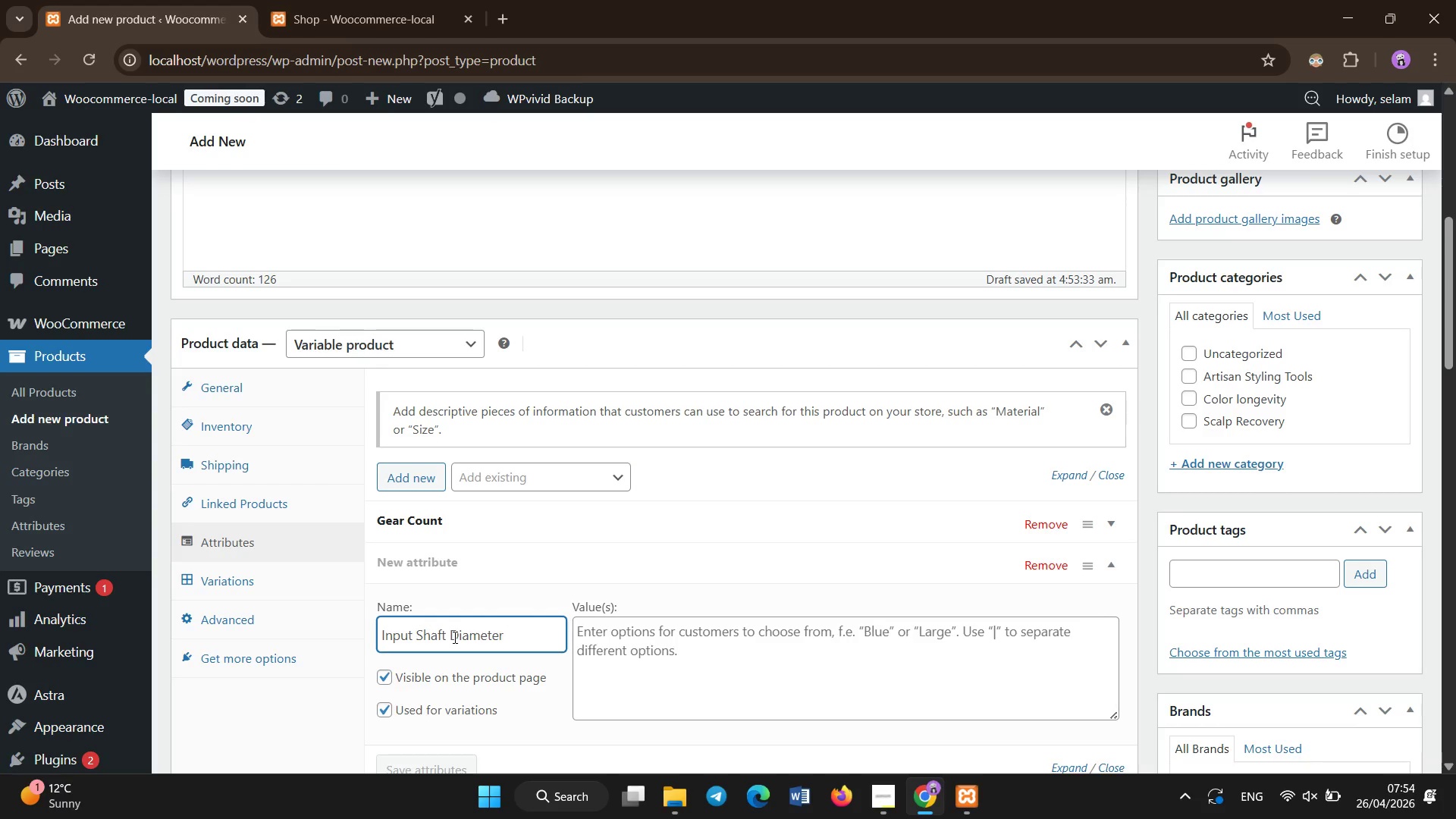 
left_click([614, 633])
 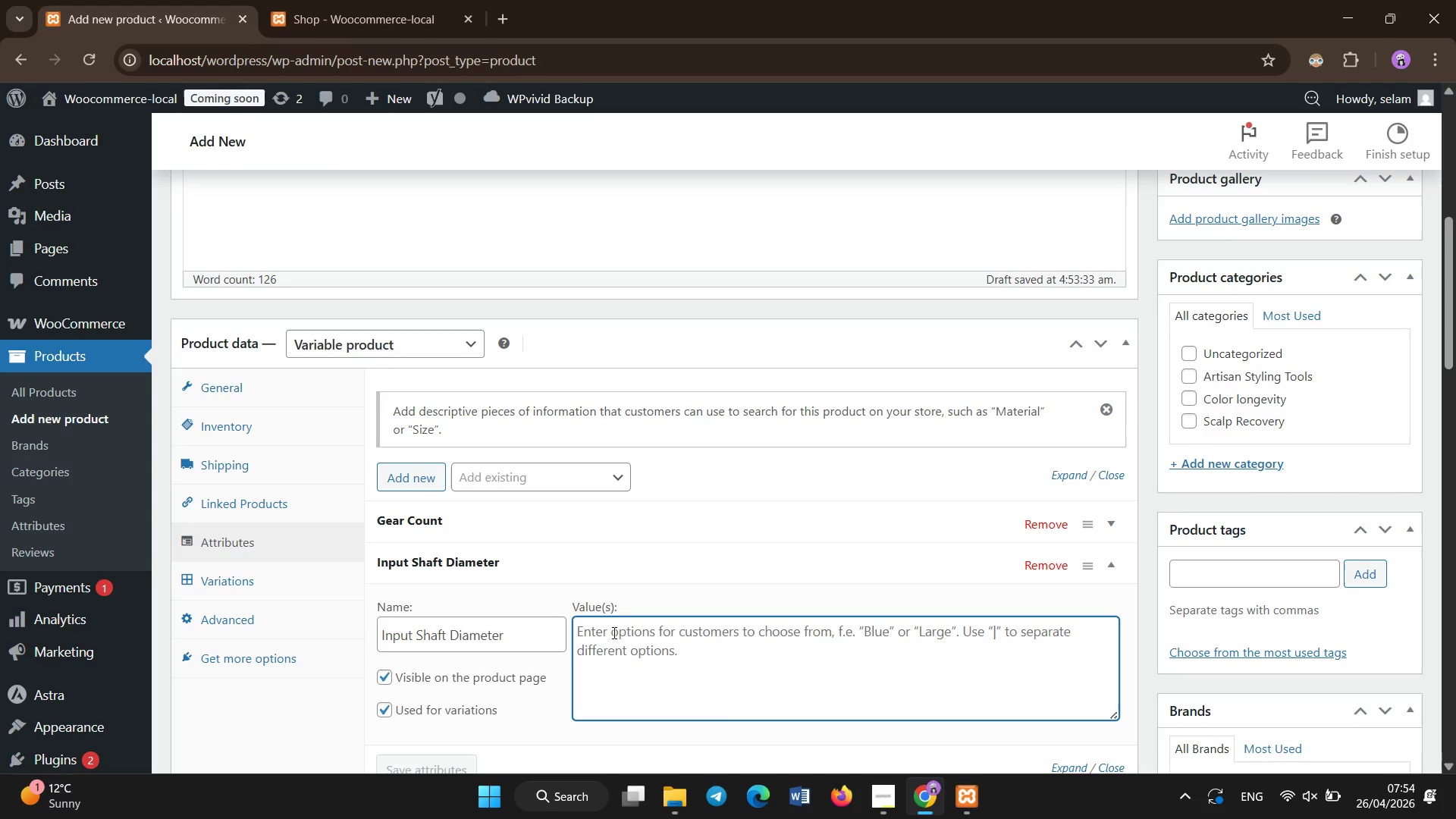 
type(22mm)
 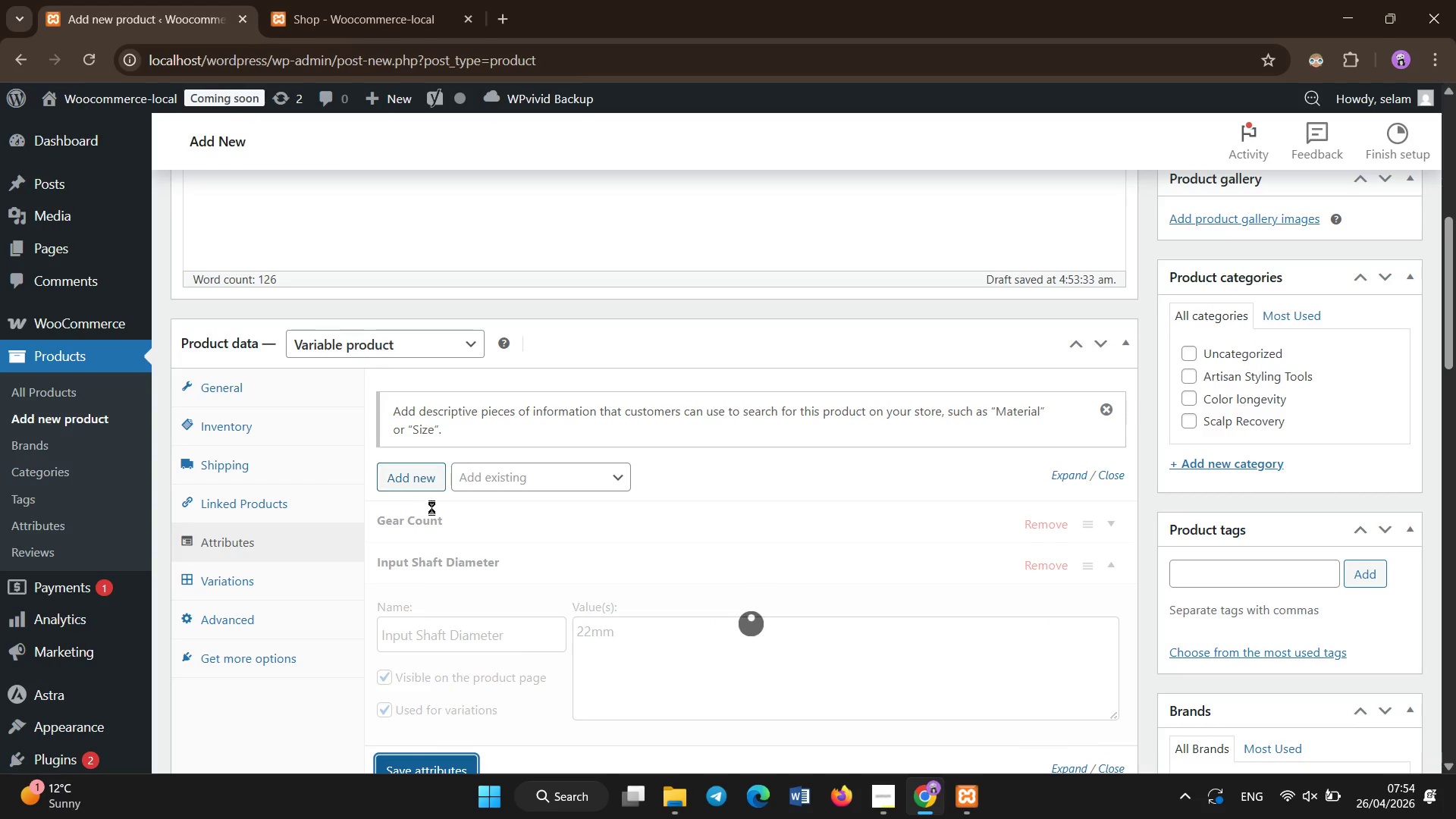 
left_click([426, 491])
 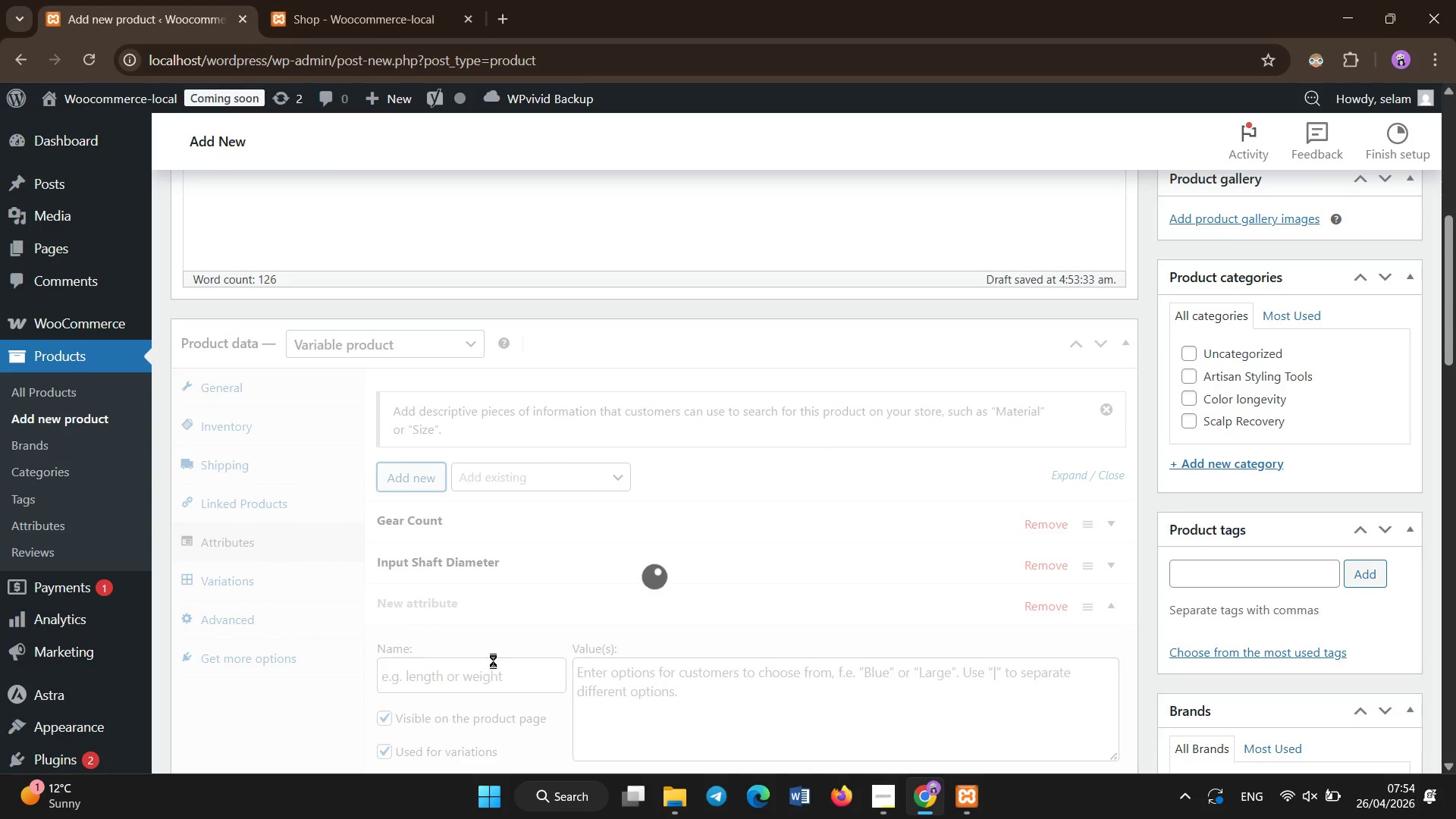 
scroll: coordinate [529, 604], scroll_direction: down, amount: 1.0
 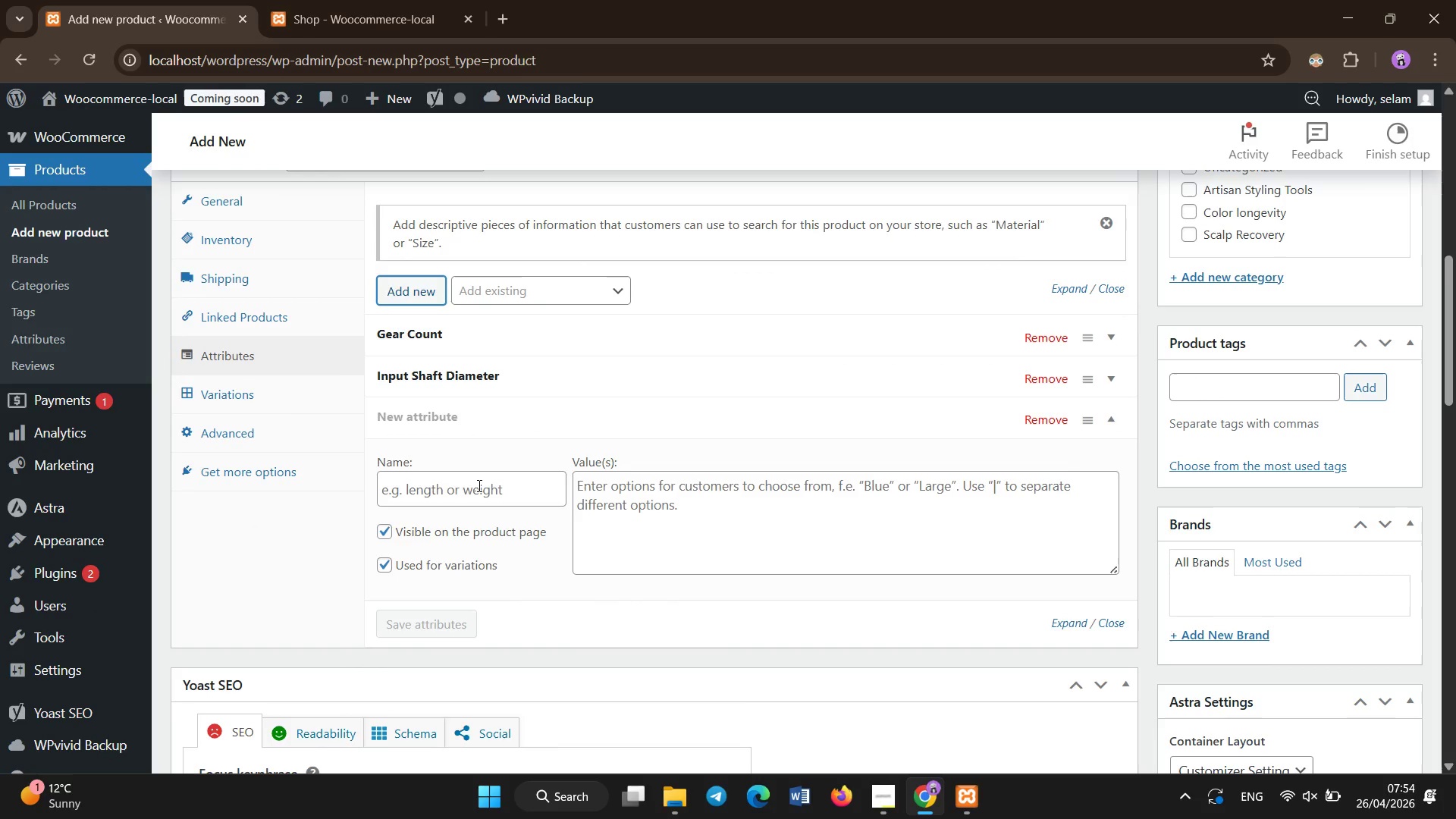 
left_click([479, 486])
 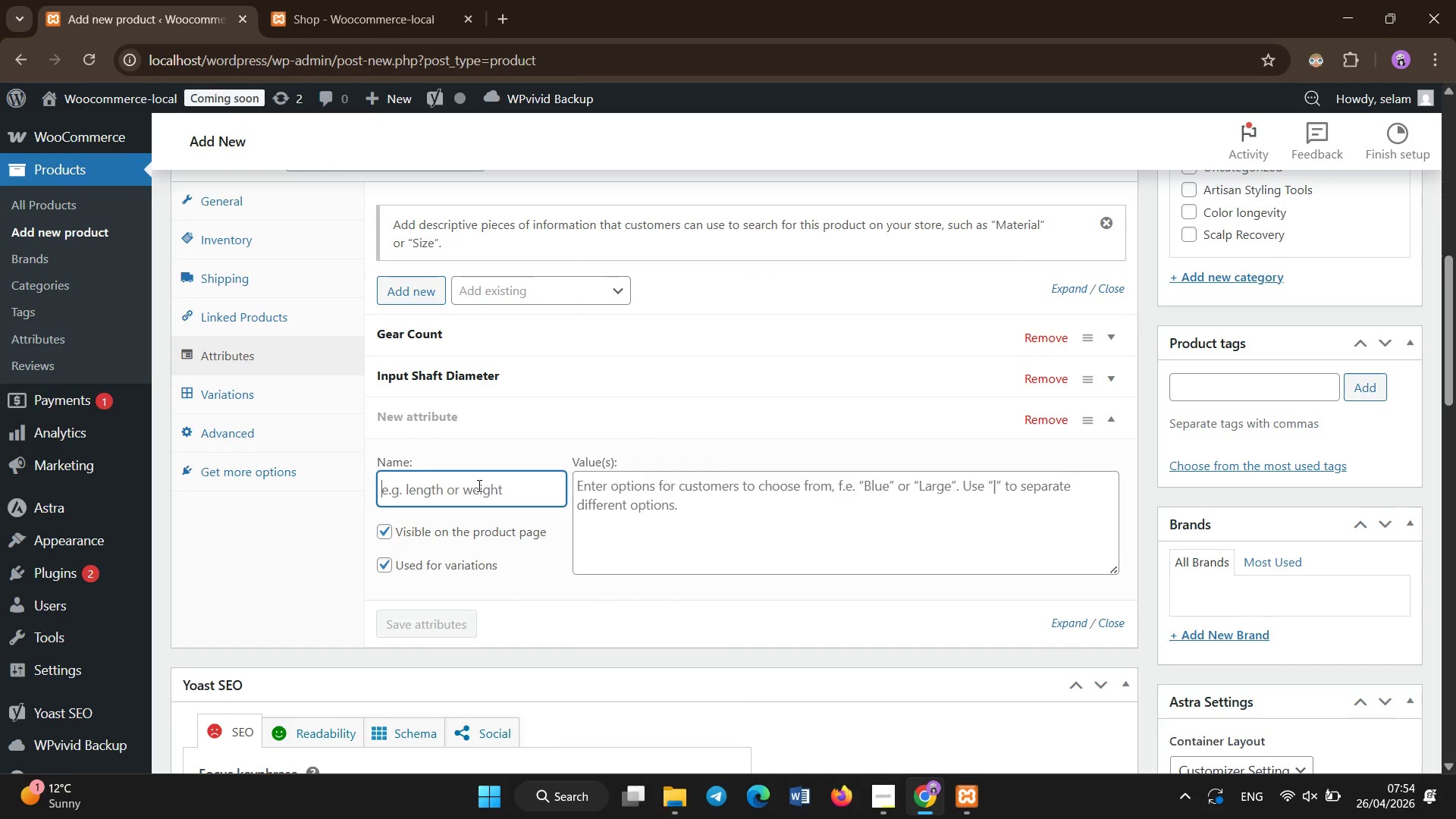 
type(Synchro Material )
 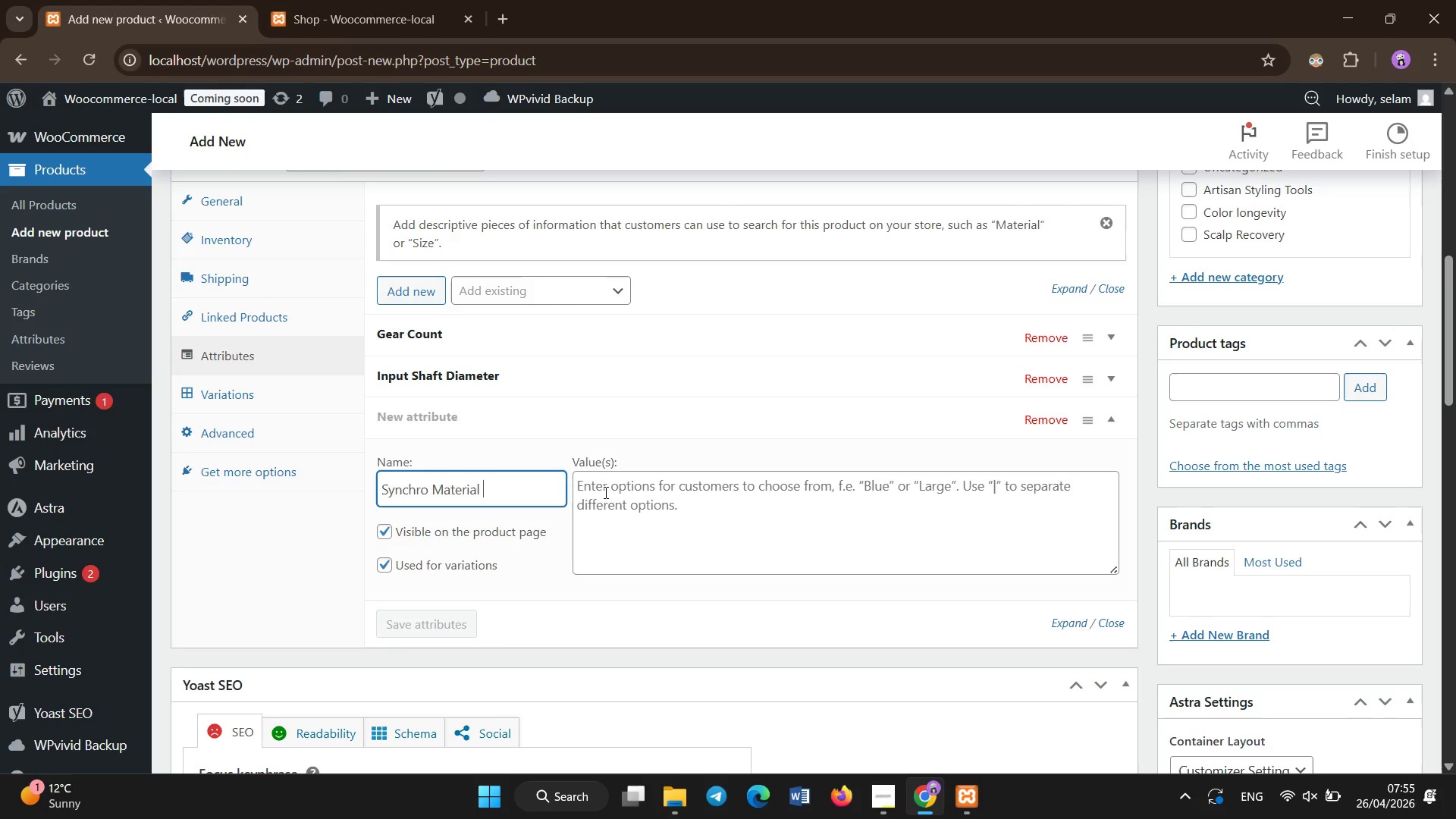 
type(Street Performance | Track Pro)
 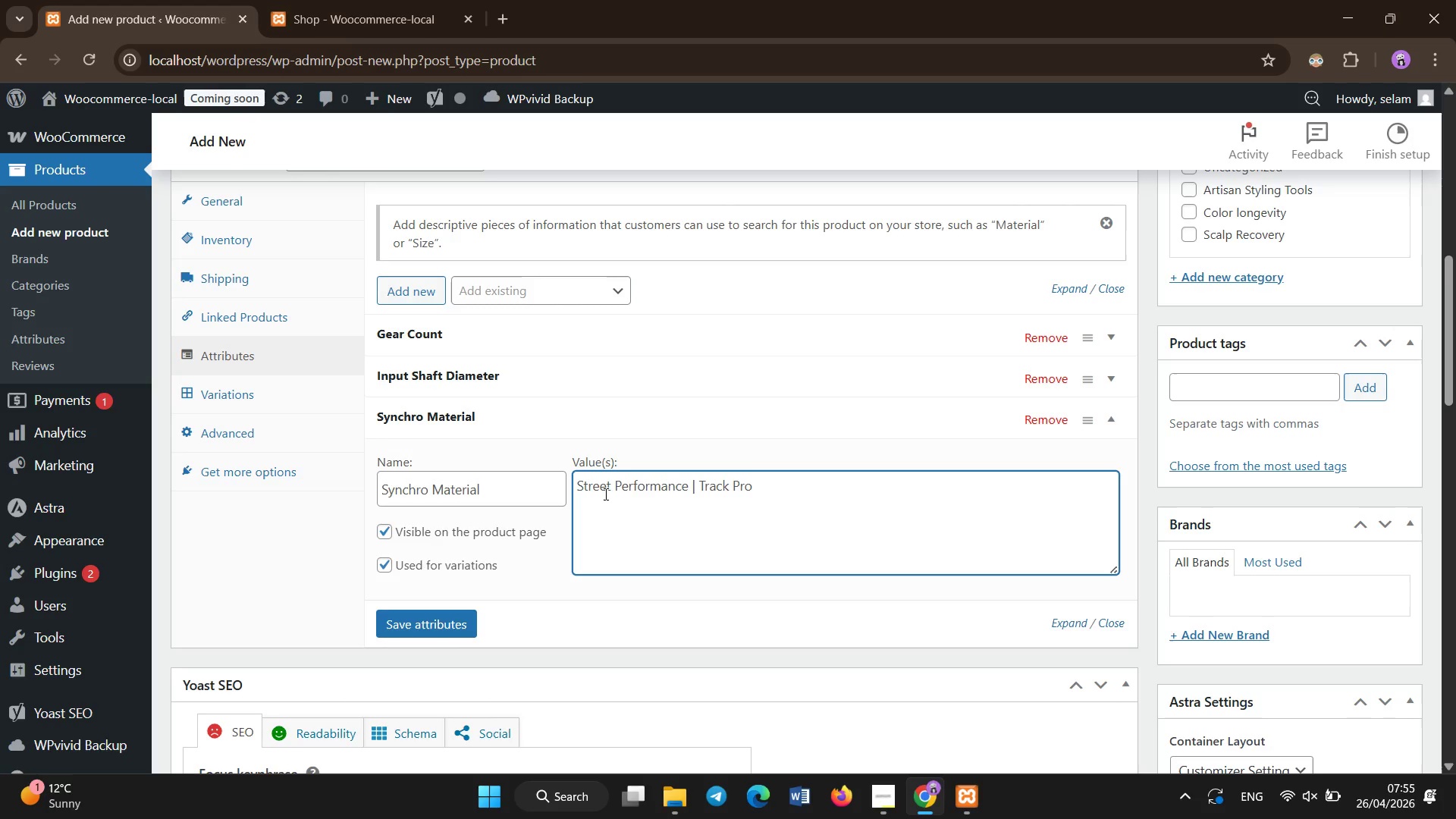 
left_click([434, 626])
 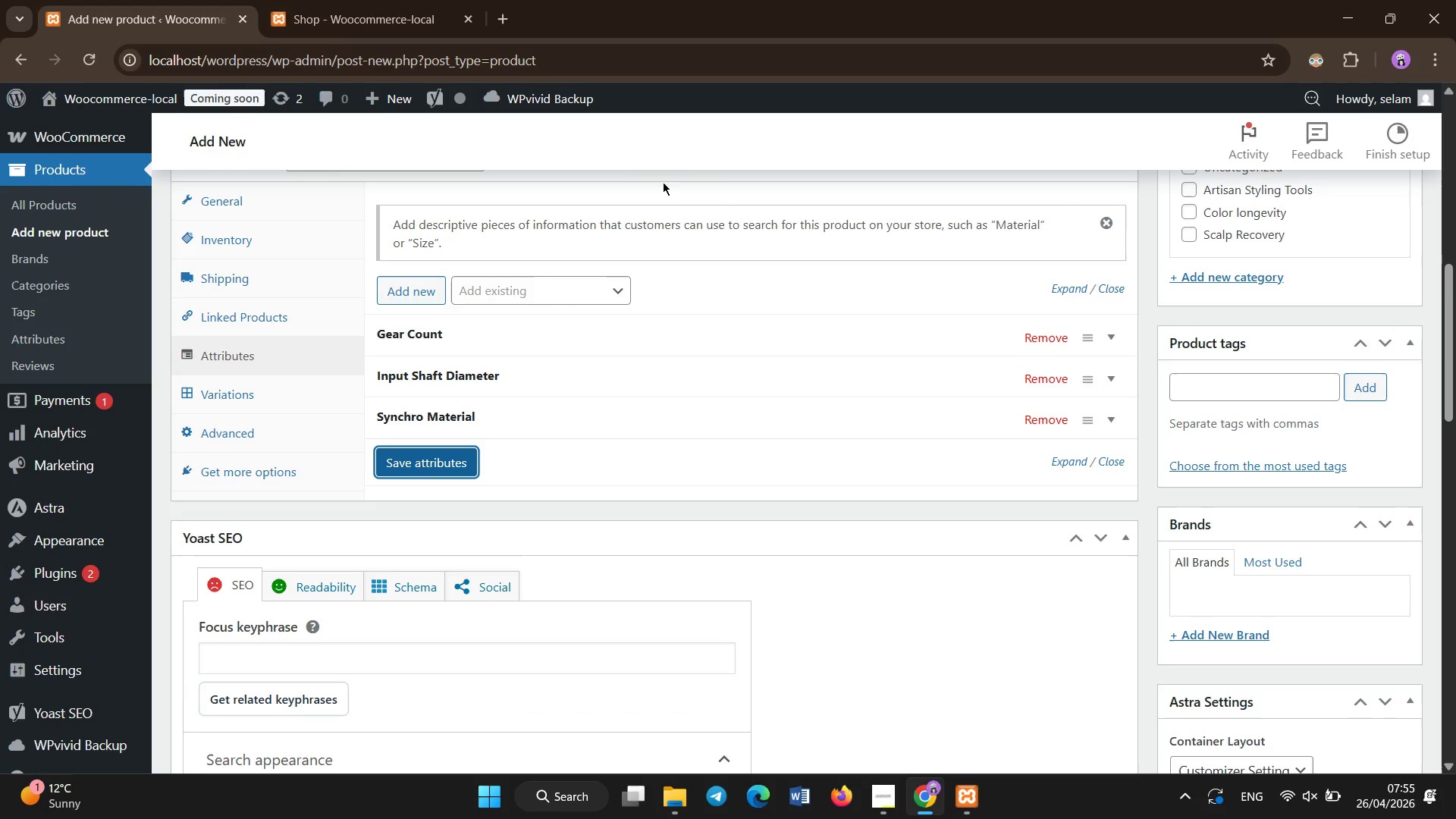 
wait(5.39)
 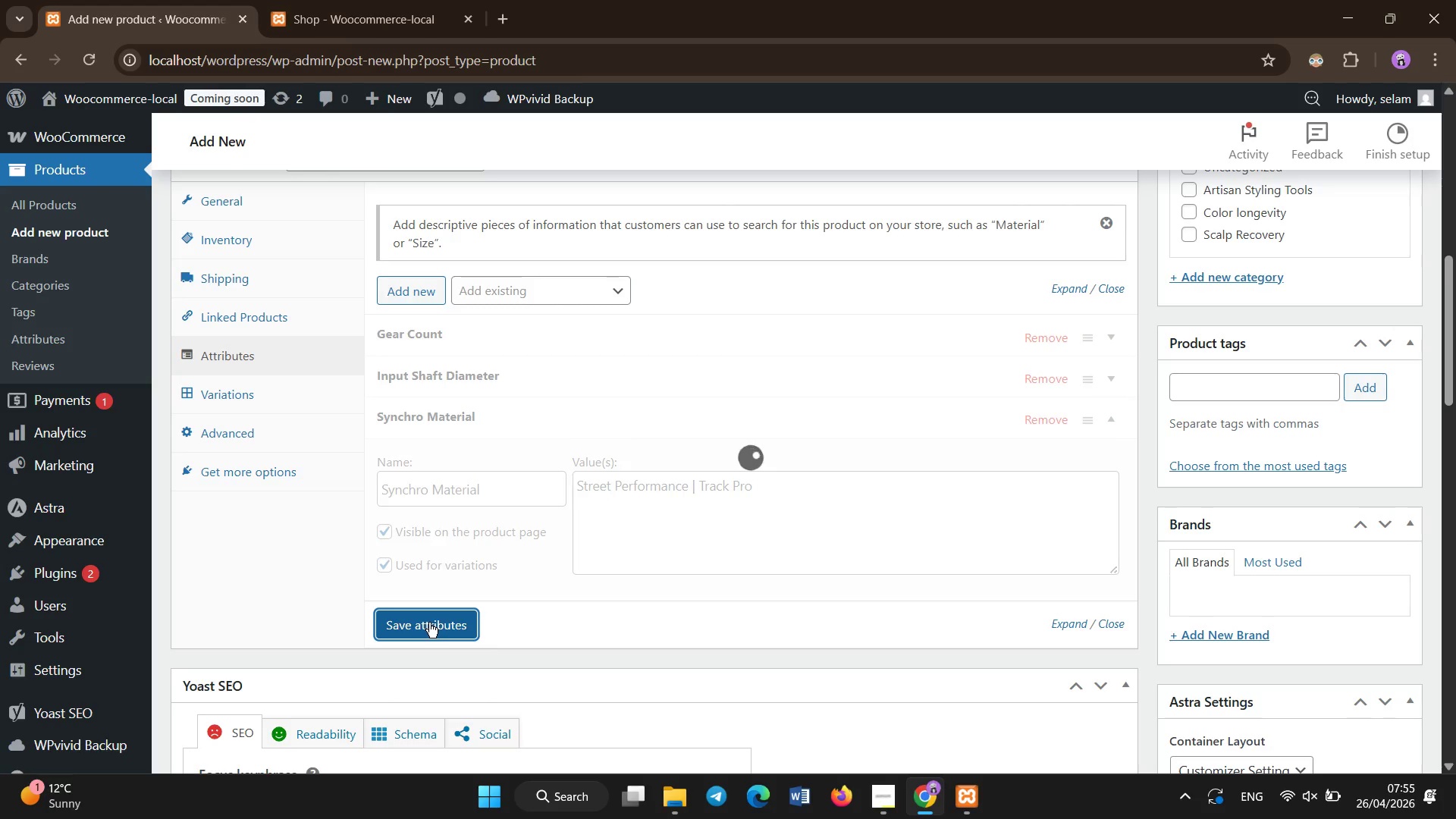 
left_click([468, 334])
 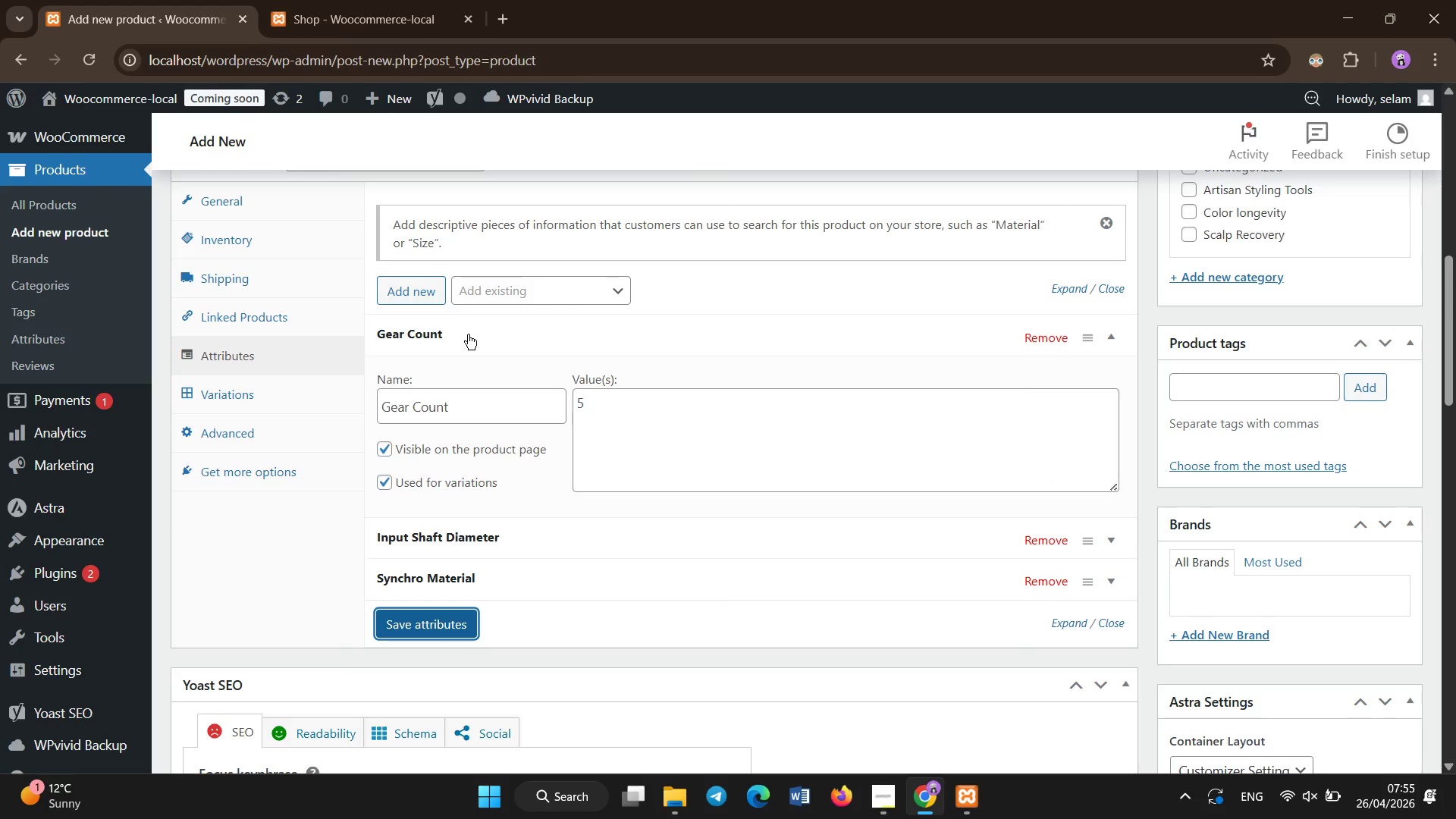 
left_click([468, 334])
 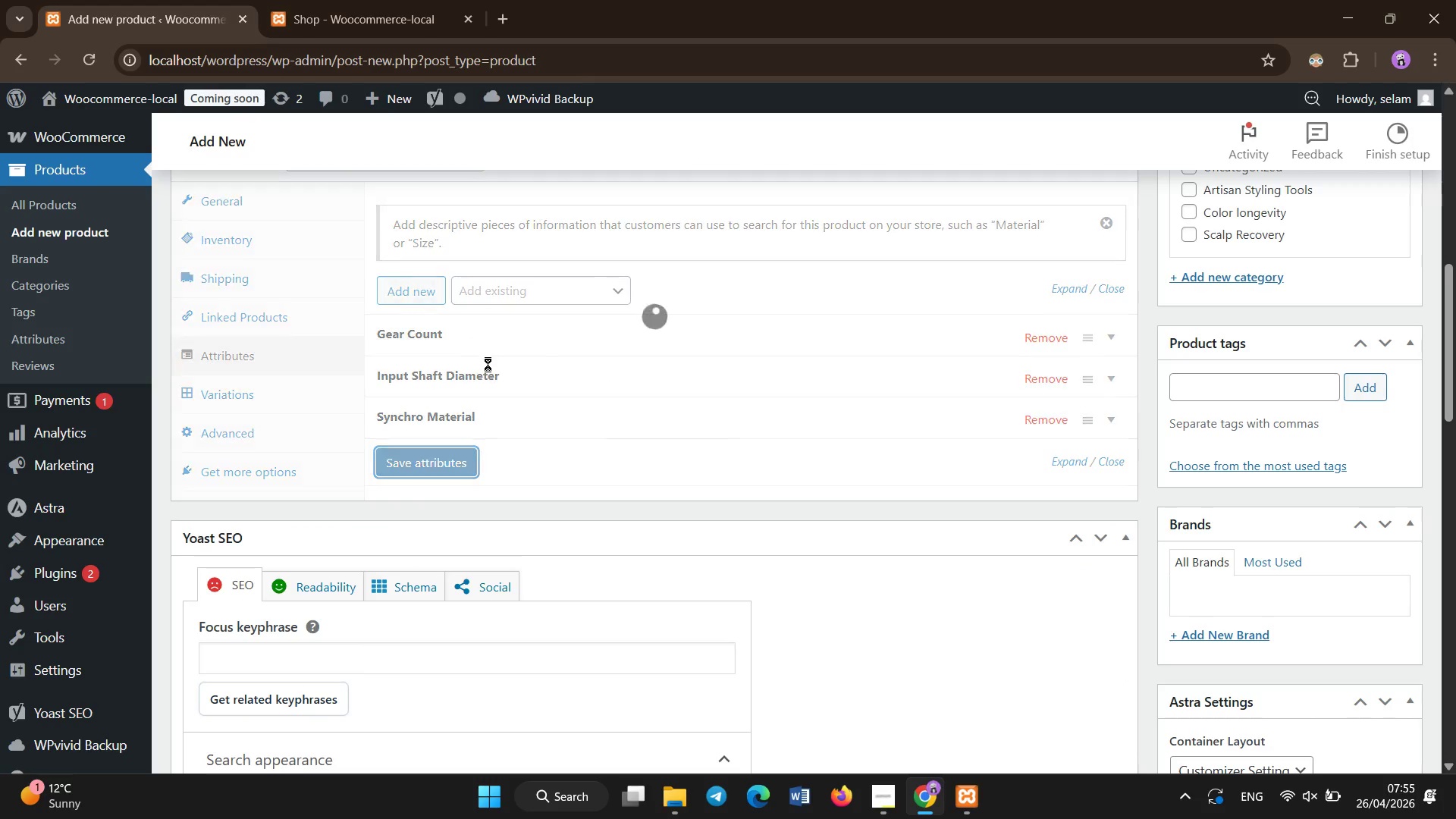 
left_click([491, 391])
 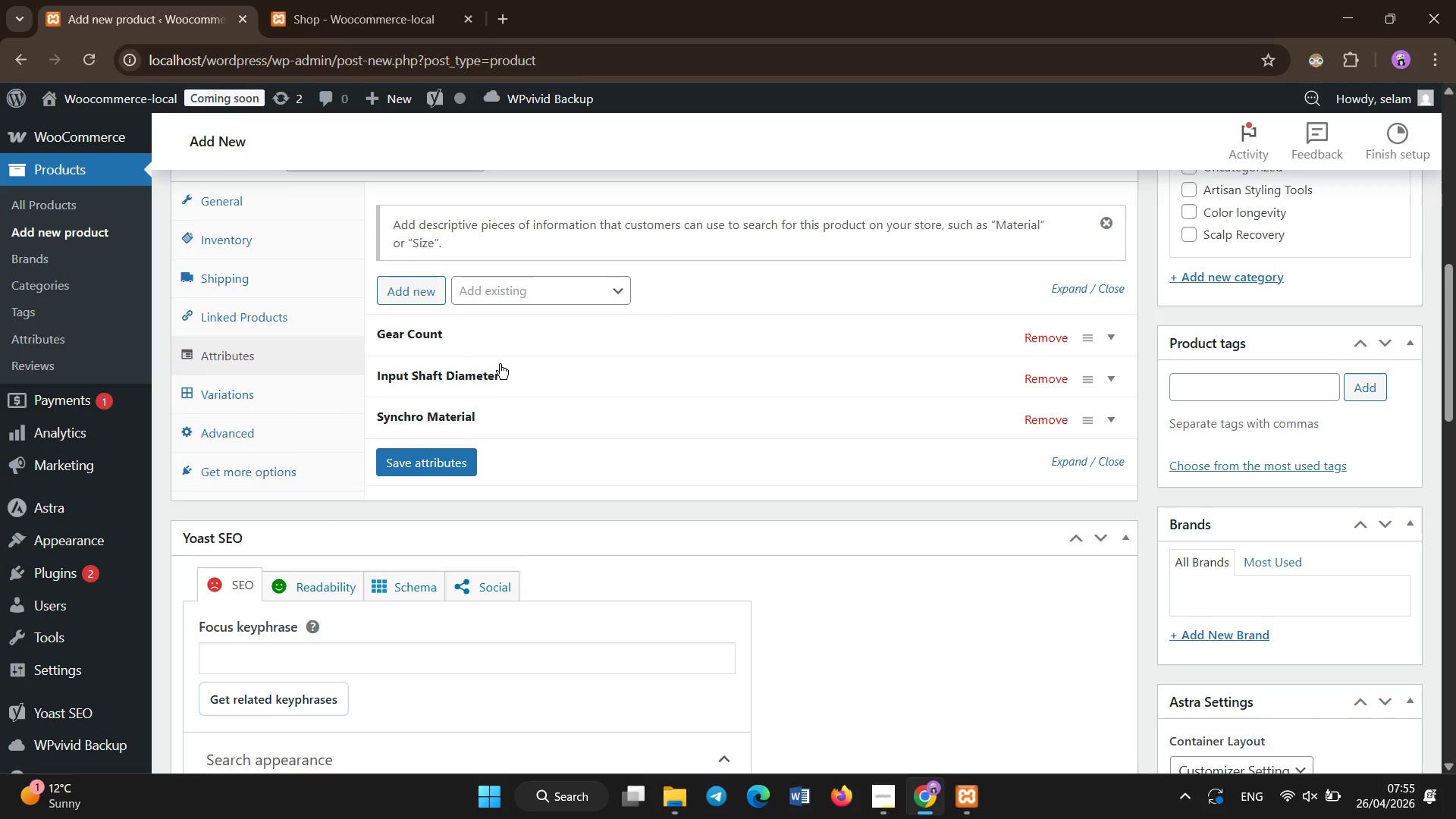 
left_click([284, 403])
 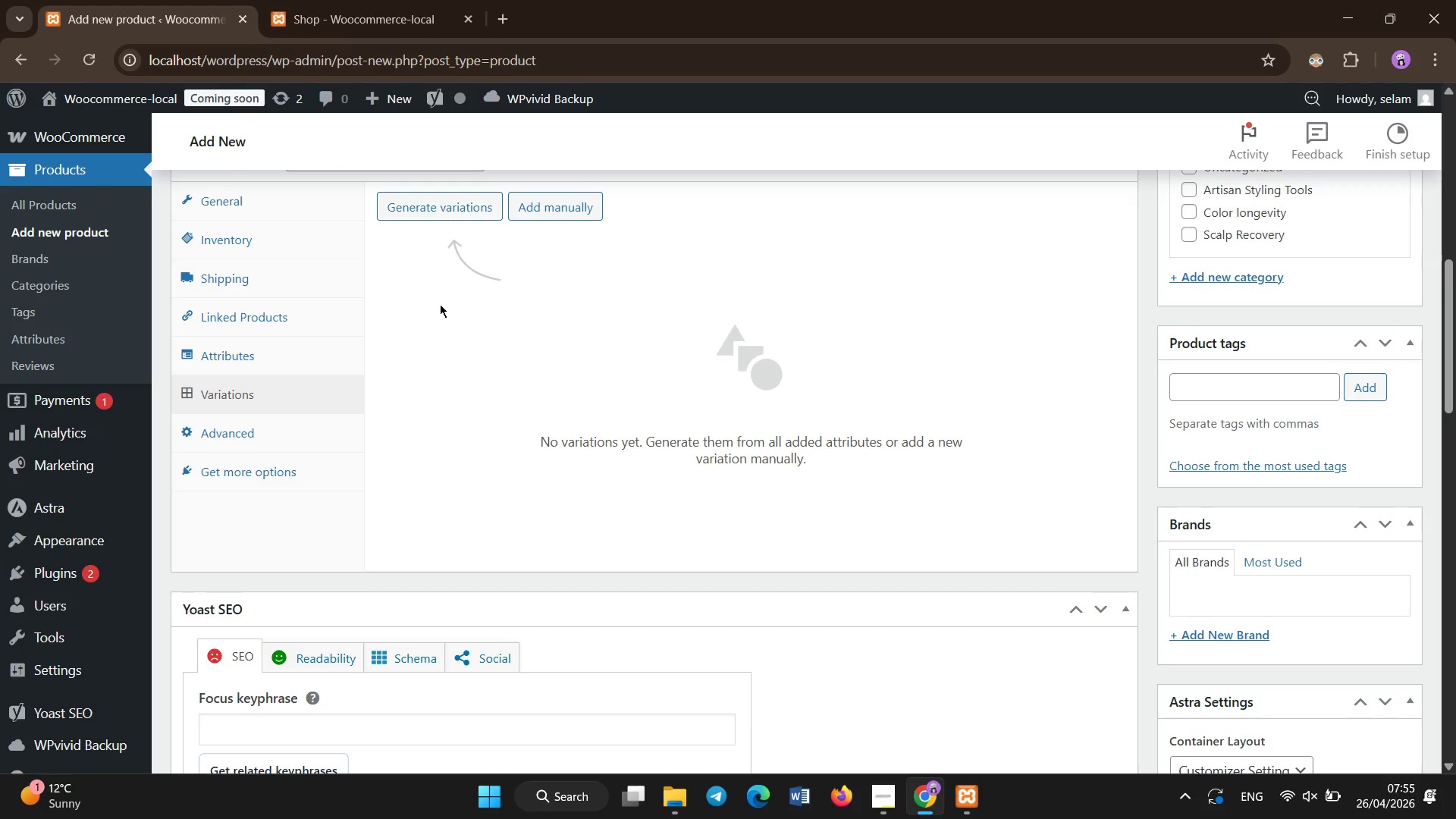 
left_click([452, 209])
 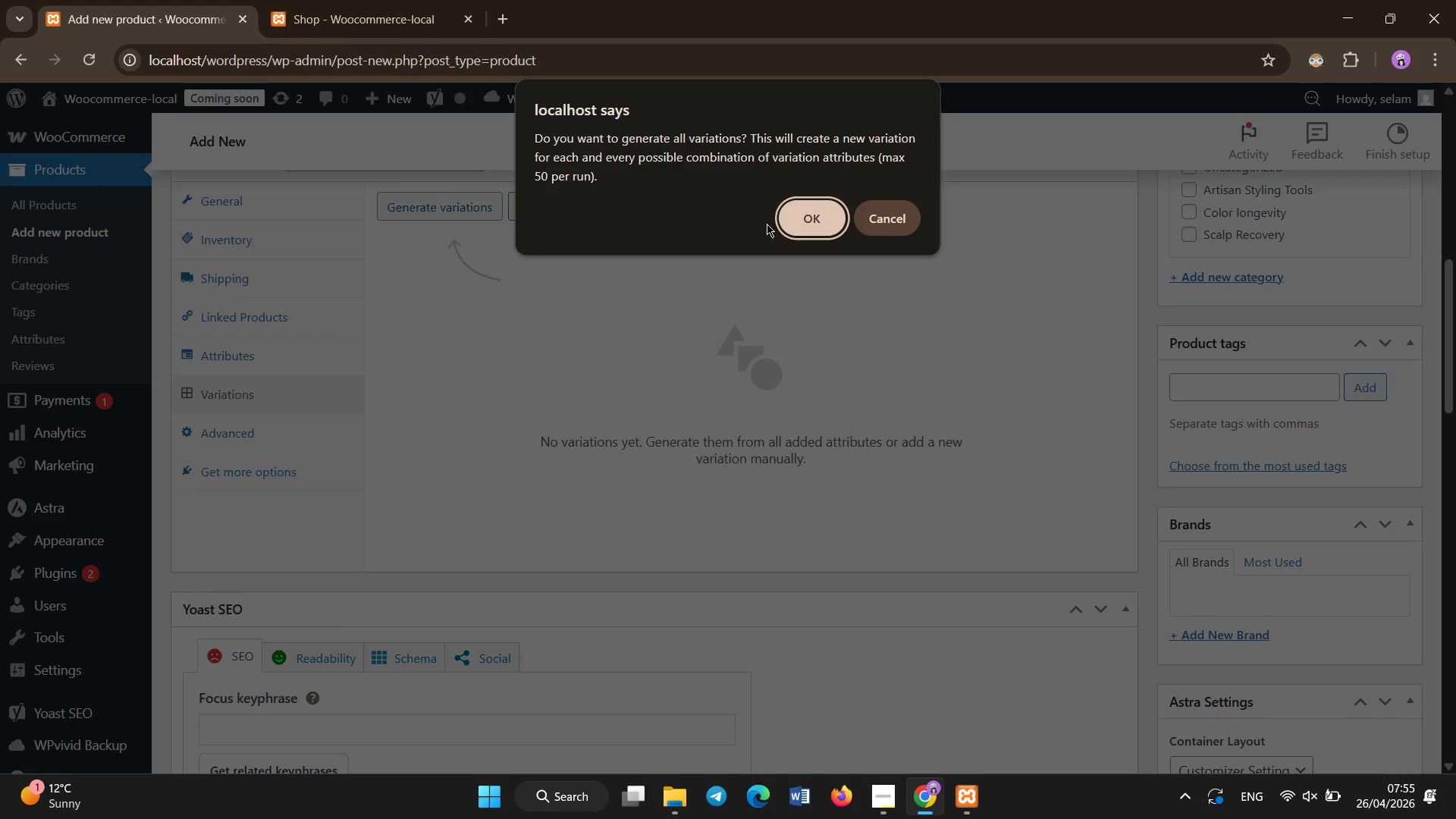 
left_click([833, 222])
 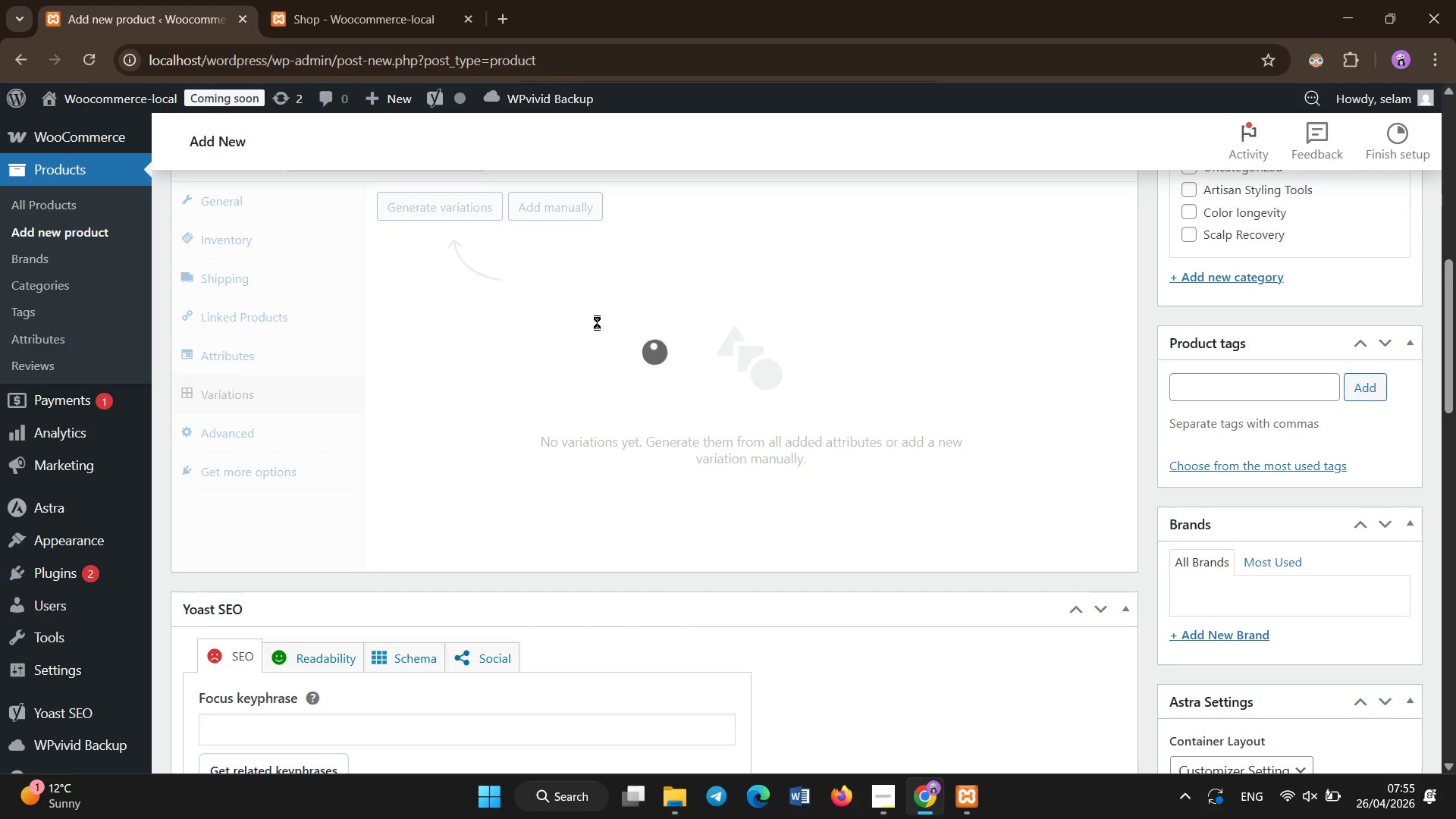 
double_click([597, 322])
 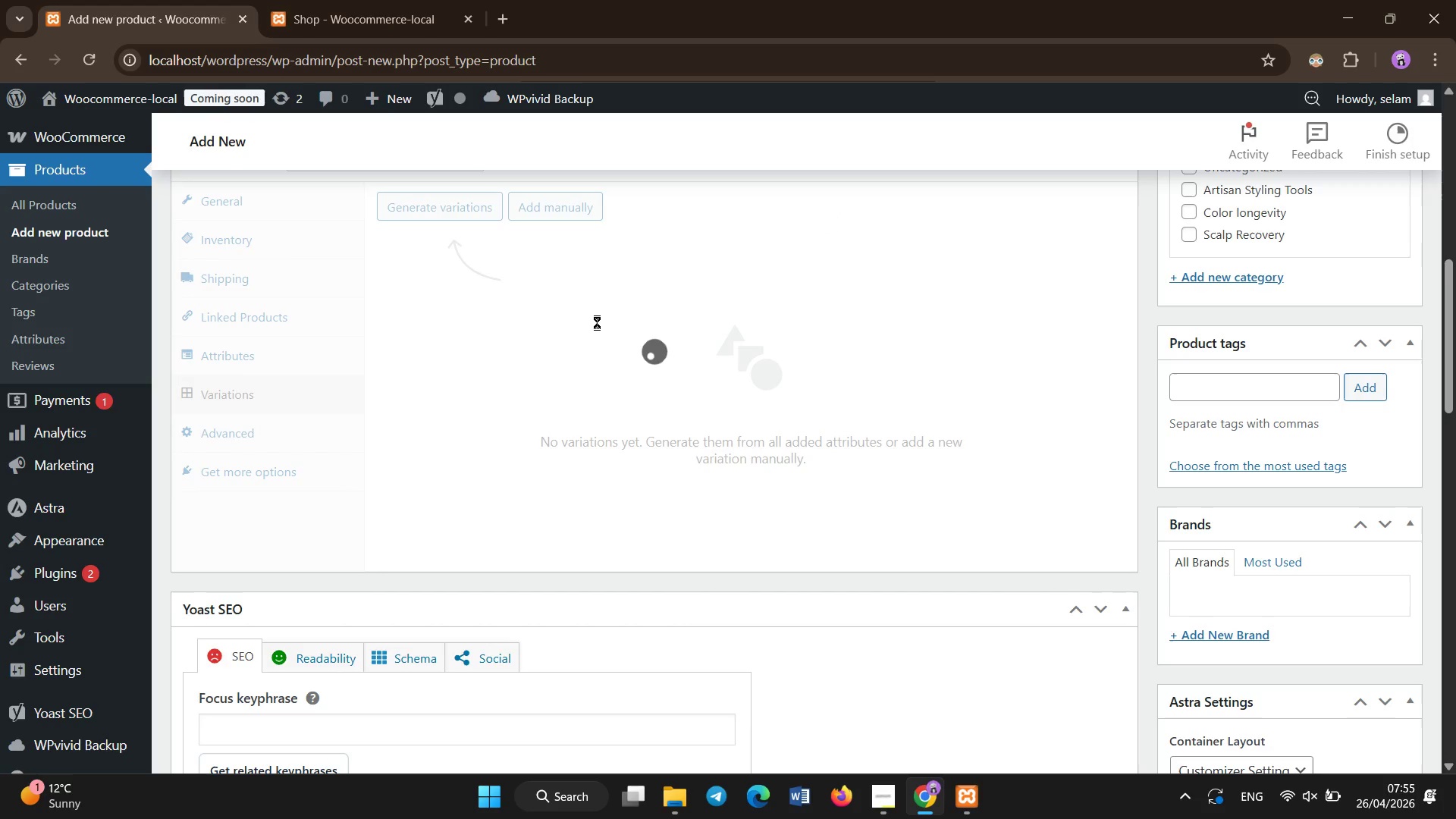 
triple_click([597, 322])
 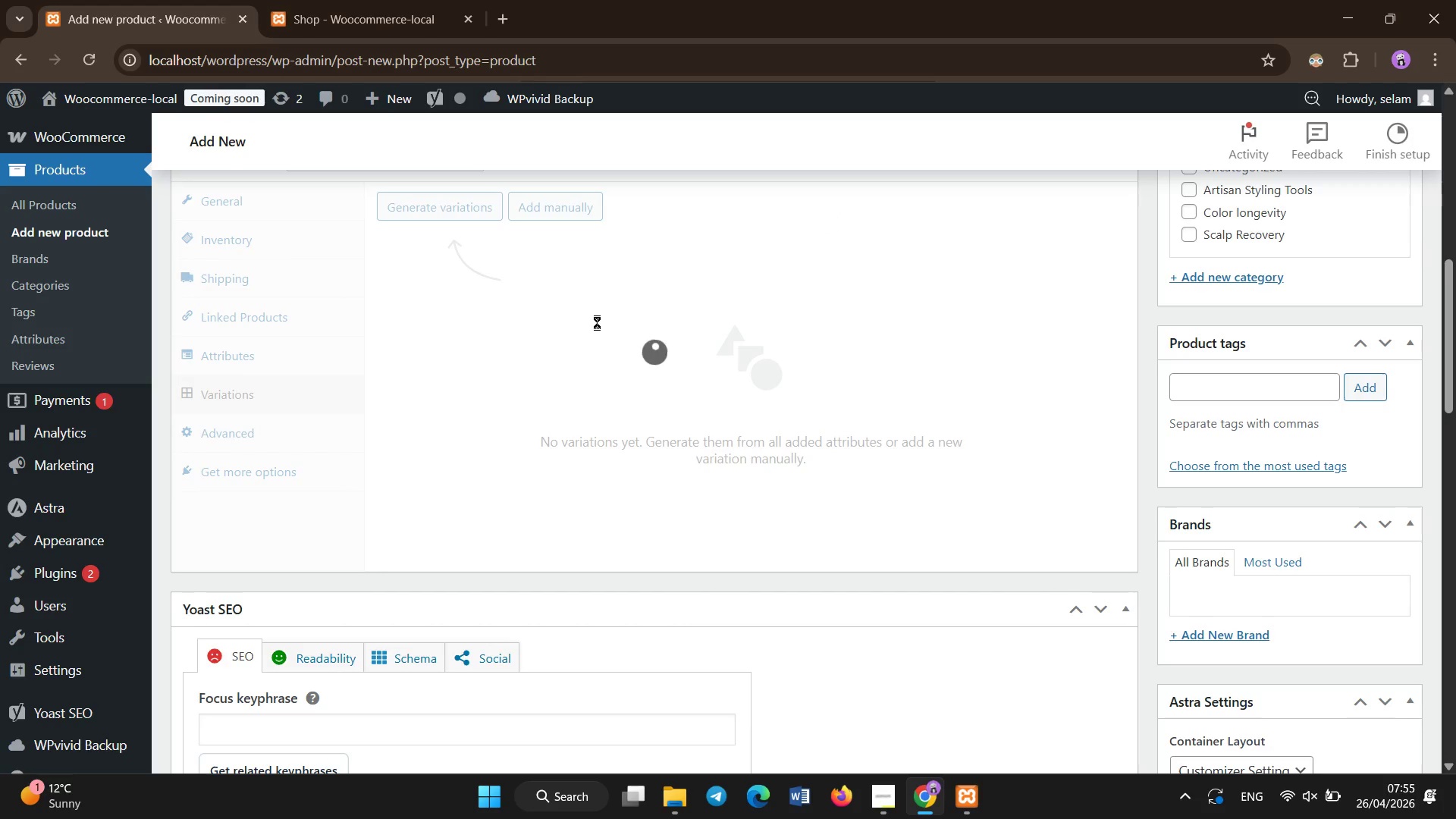 
triple_click([597, 322])
 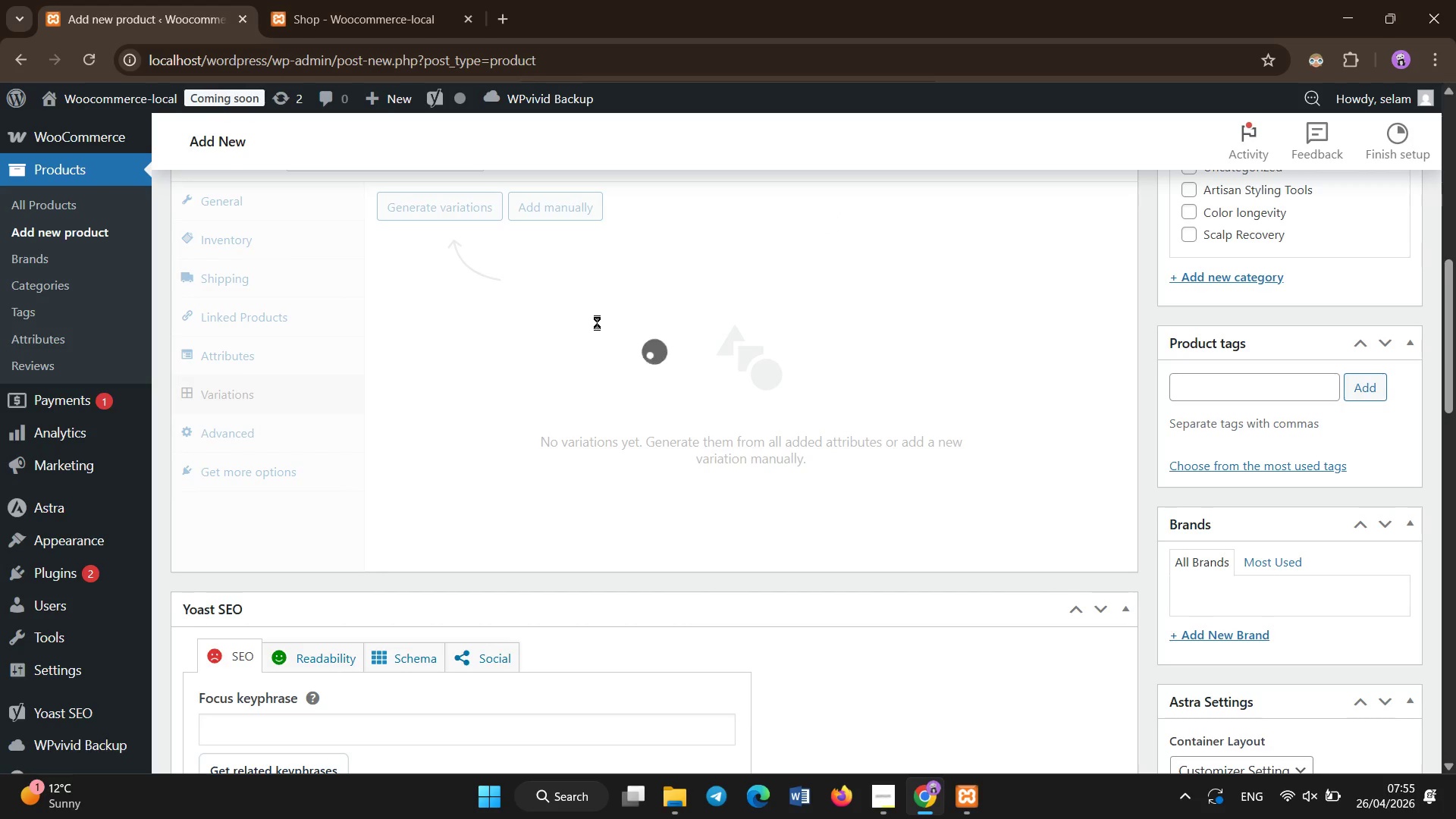 
left_click([597, 322])
 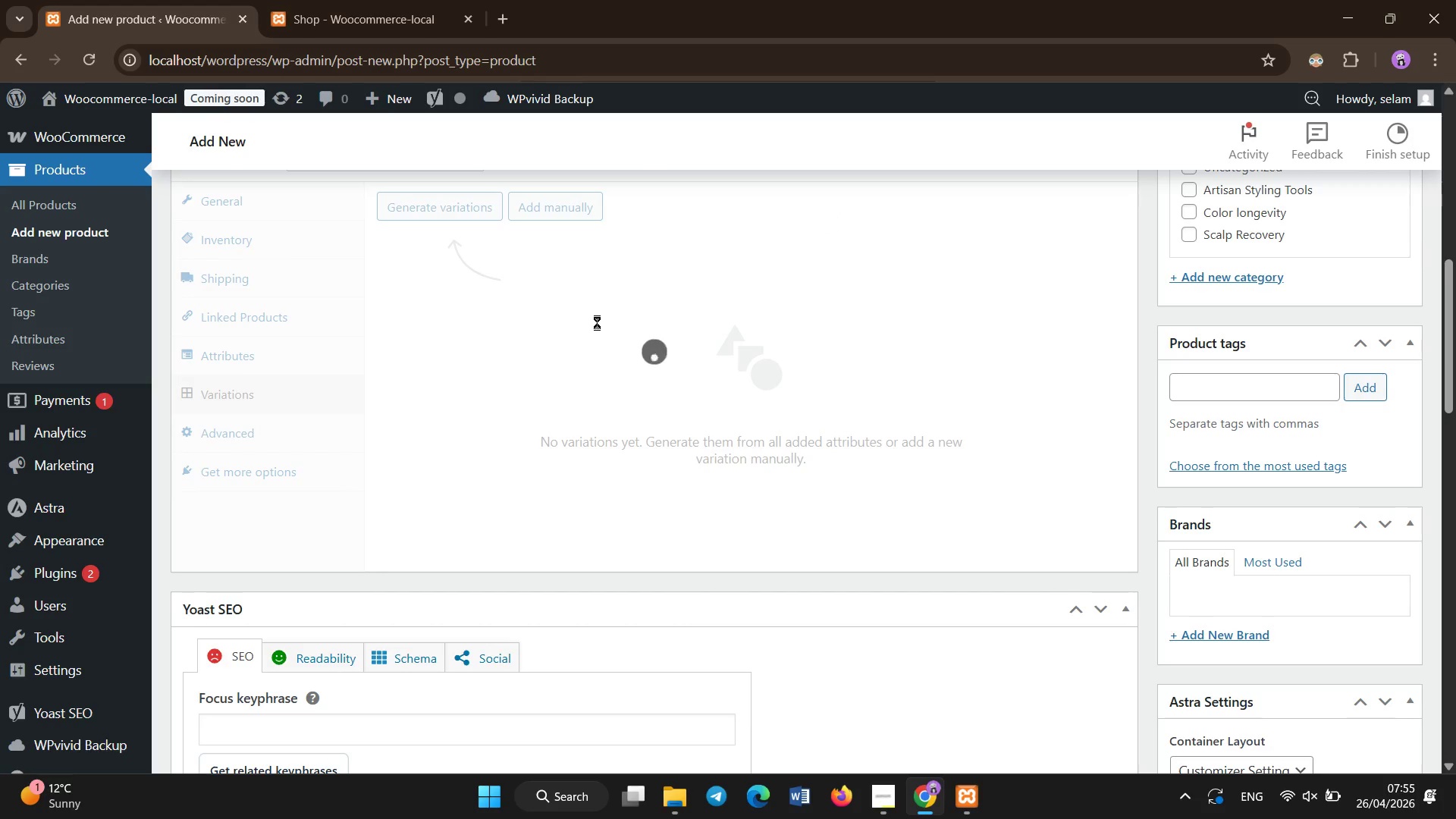 
double_click([597, 322])
 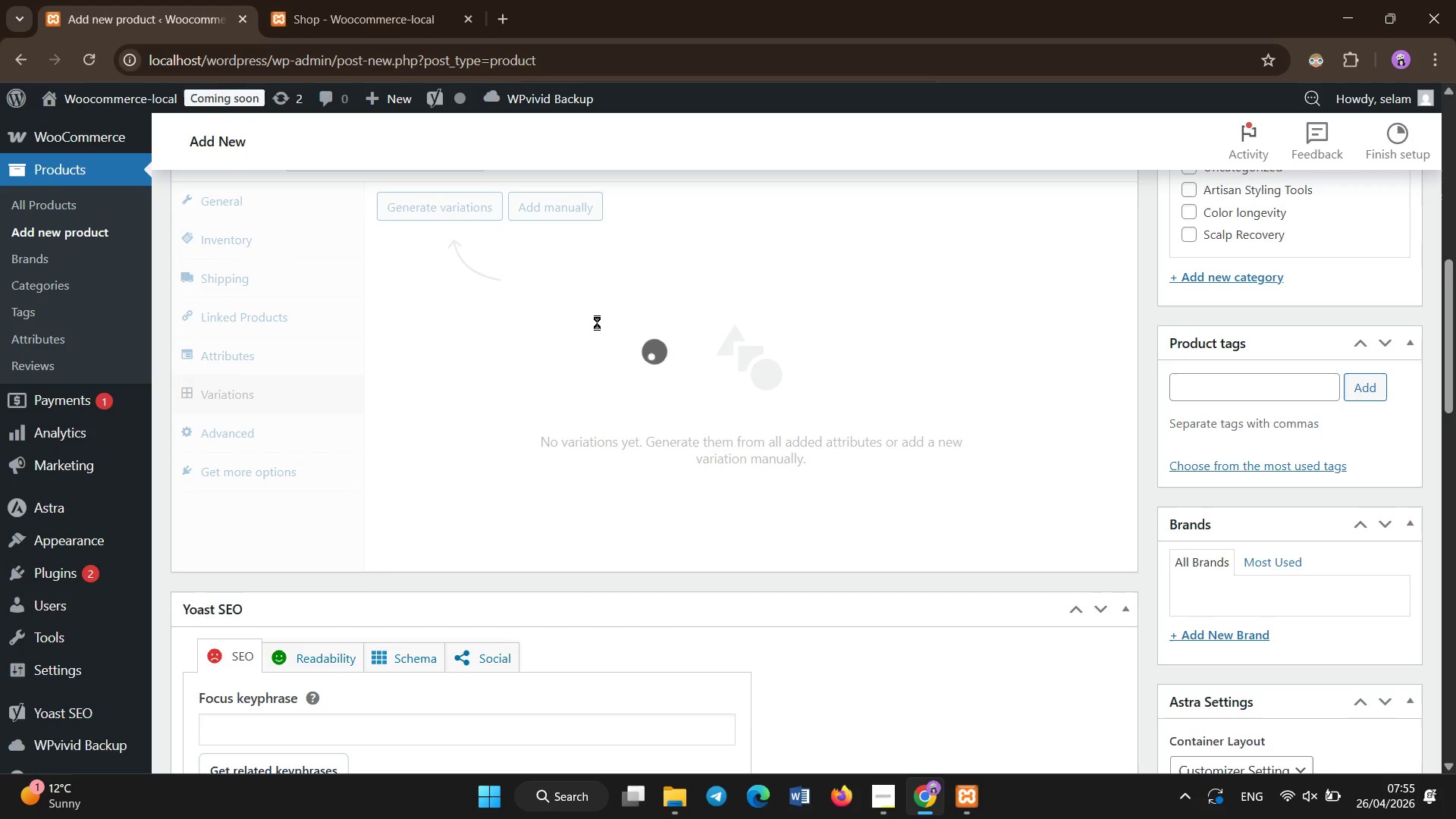 
double_click([597, 322])
 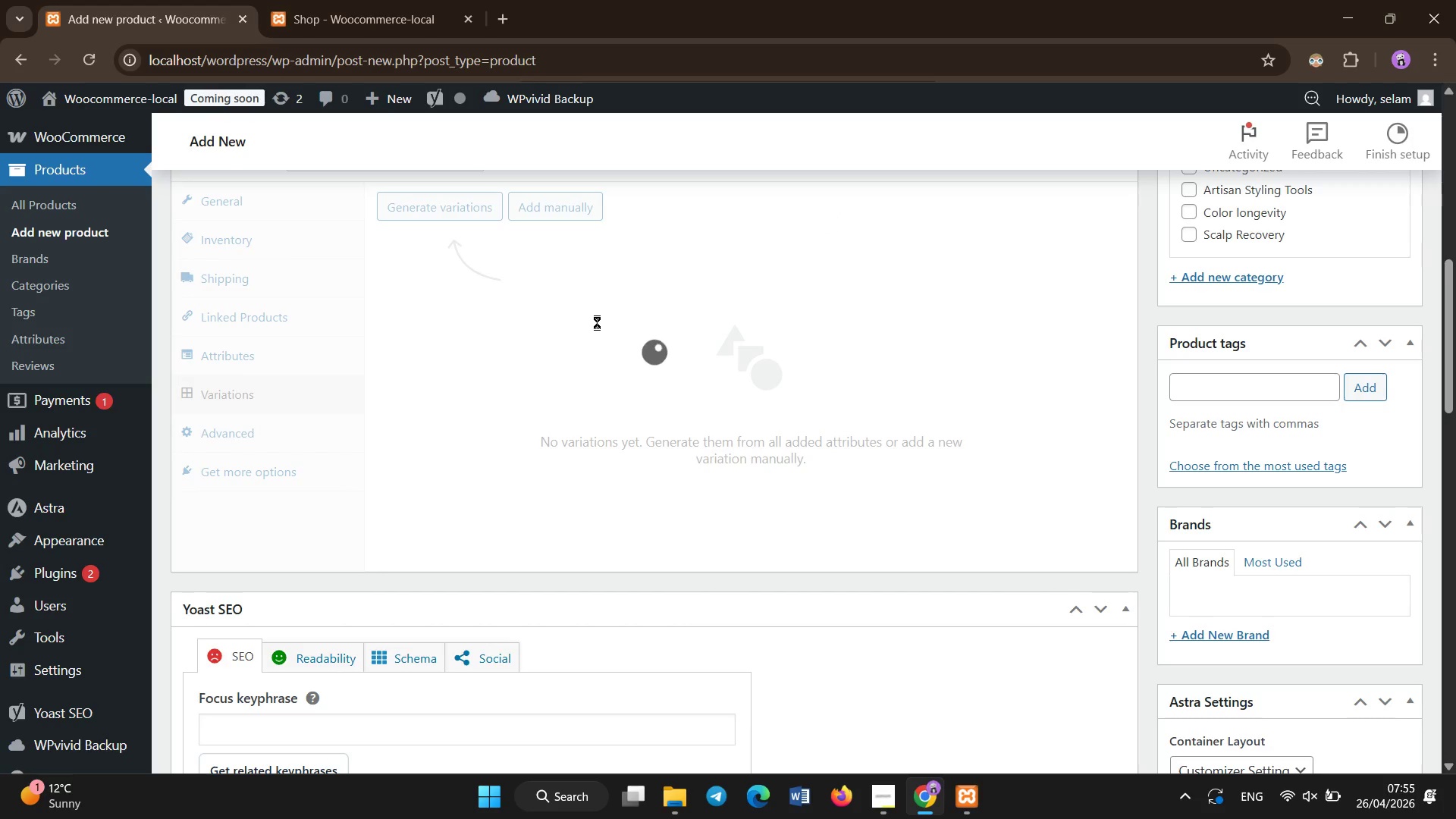 
triple_click([597, 322])
 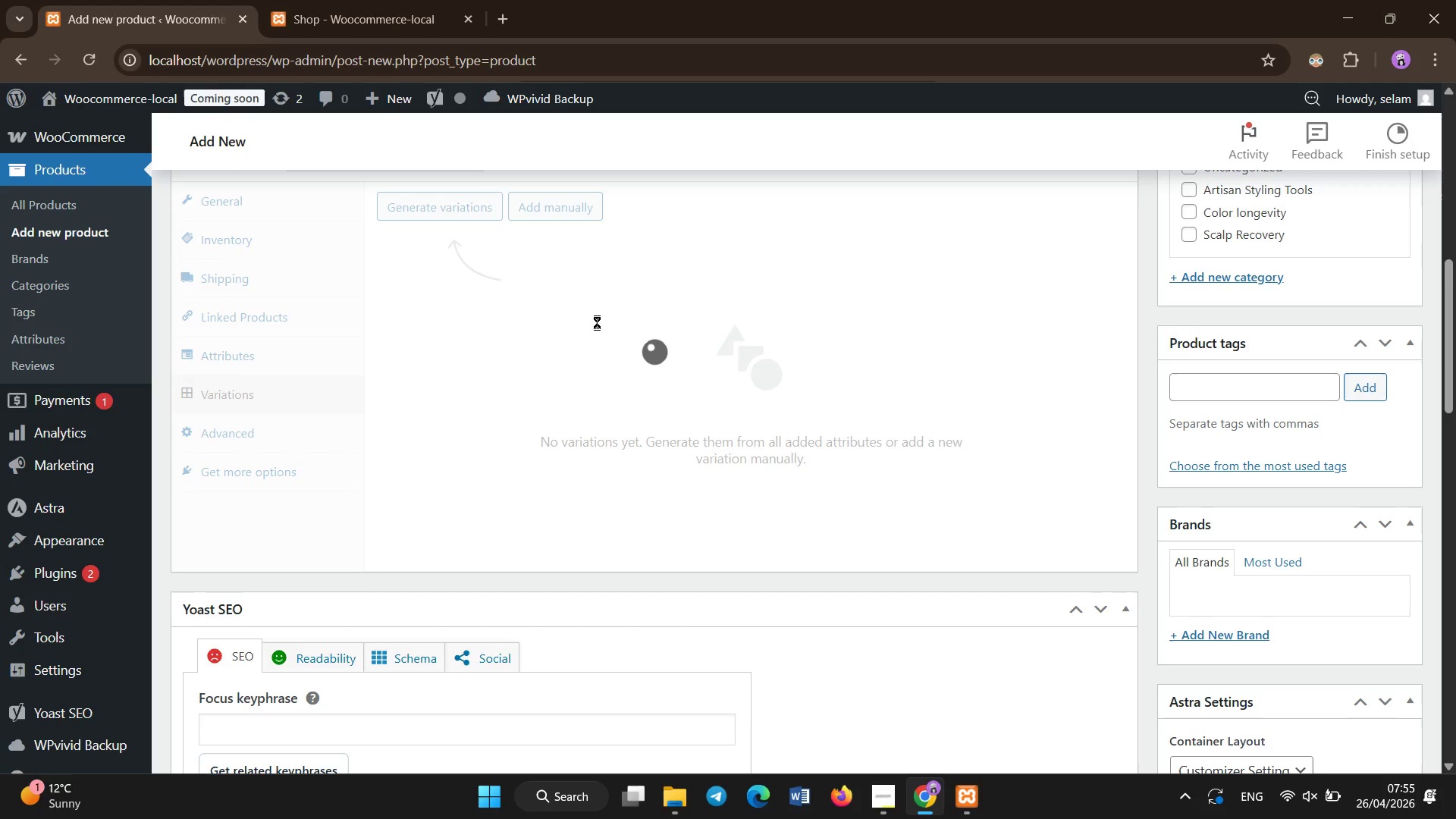 
left_click([597, 322])
 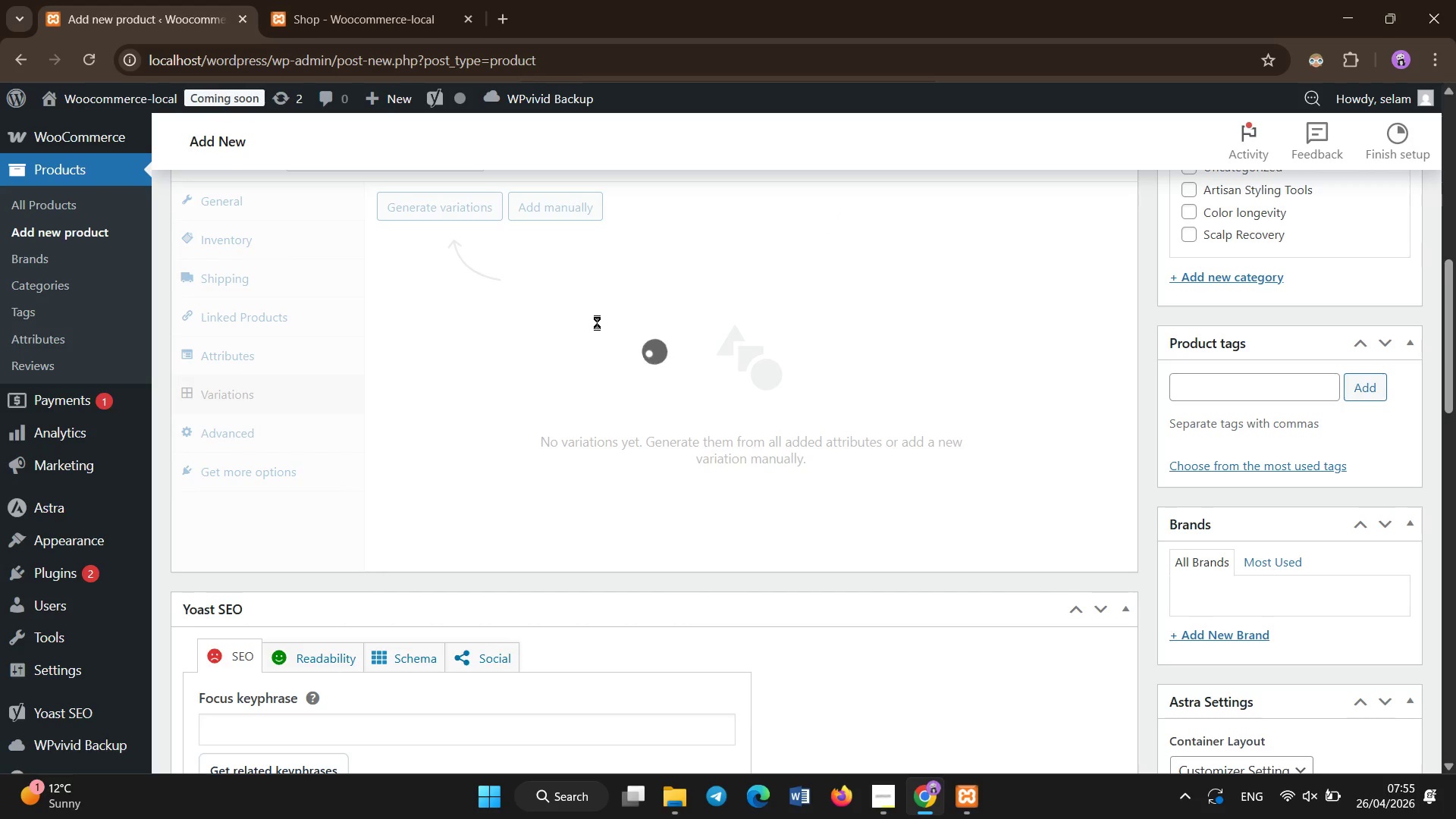 
double_click([597, 322])
 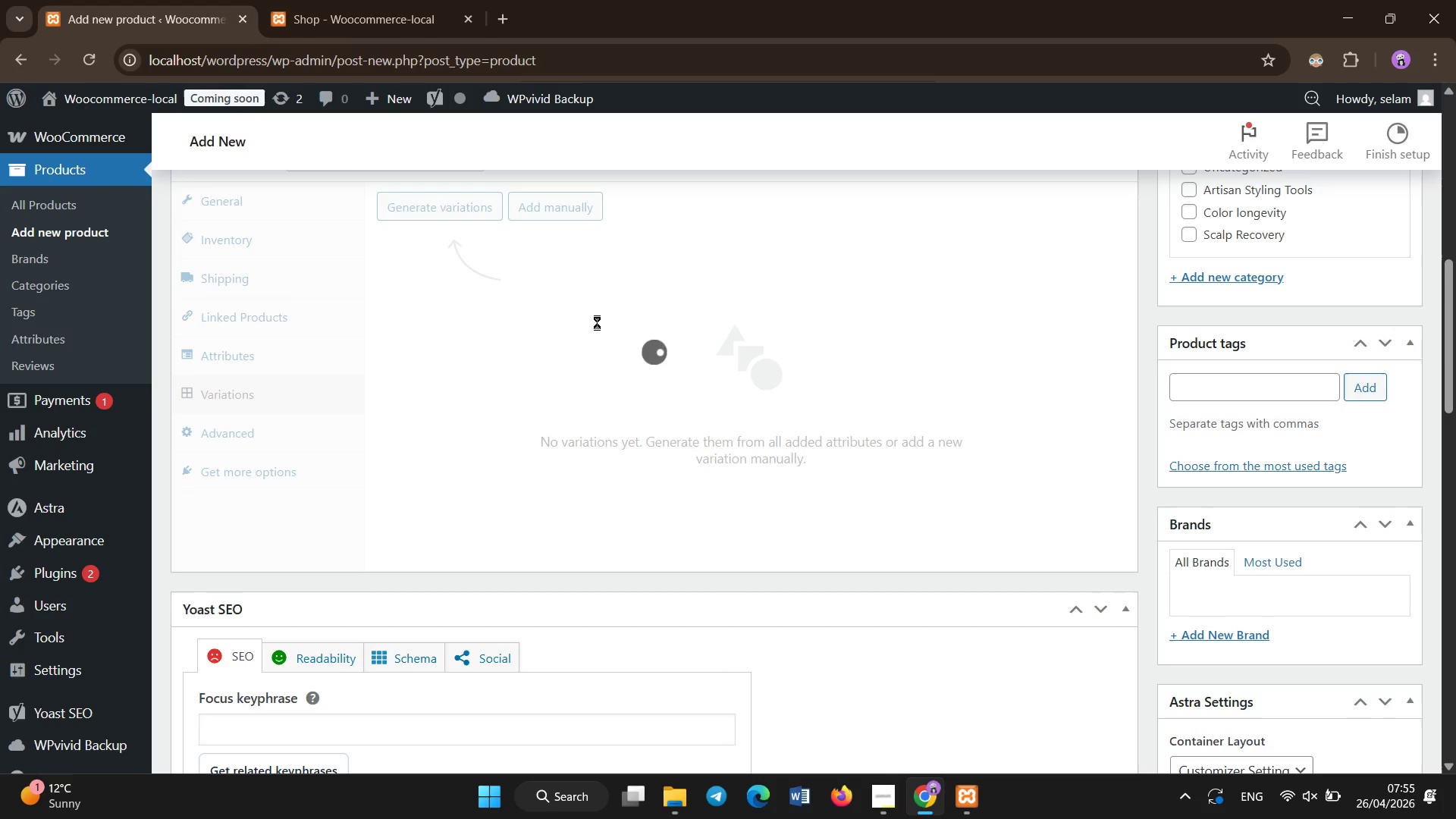 
left_click([597, 322])
 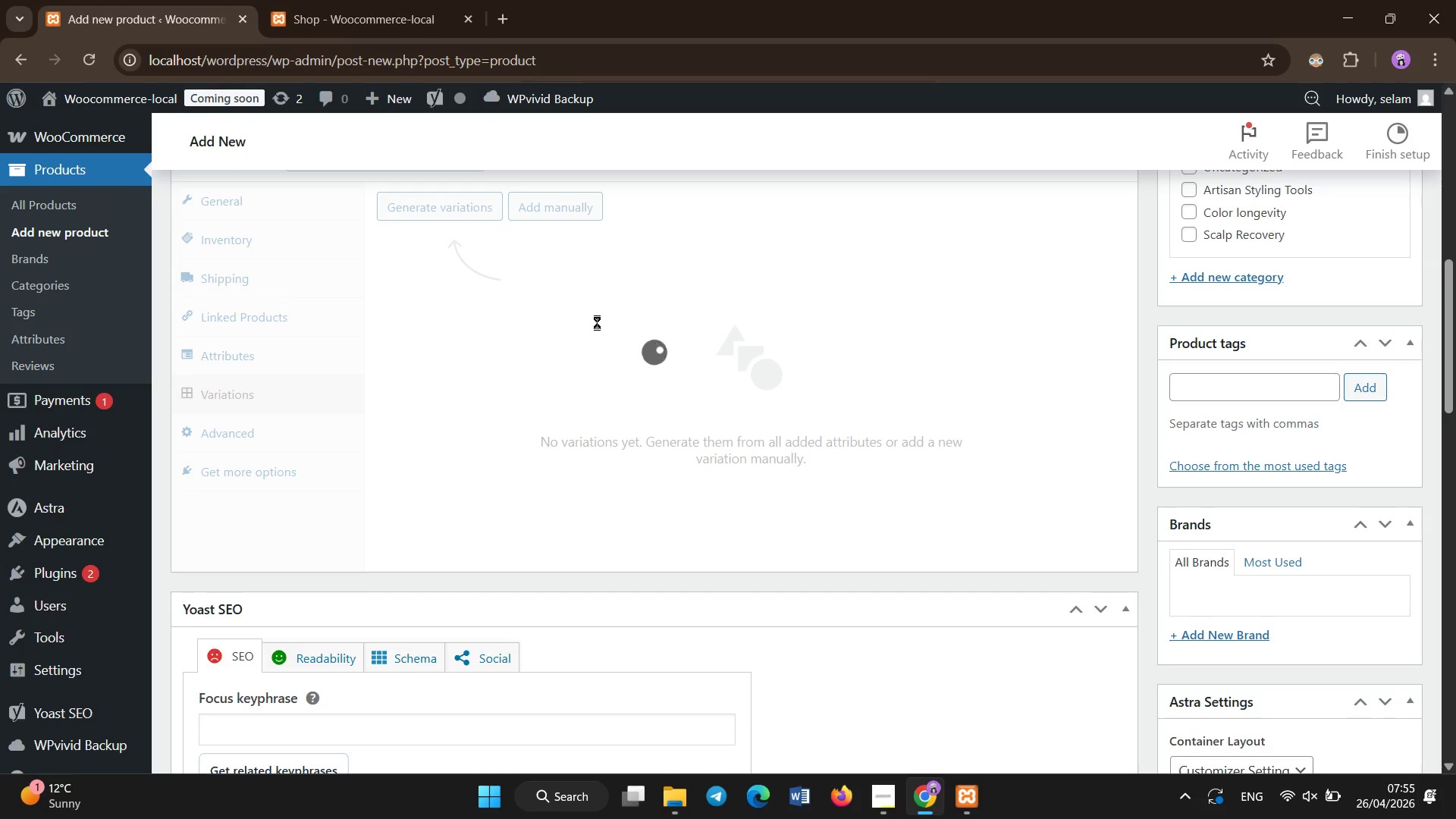 
double_click([597, 322])
 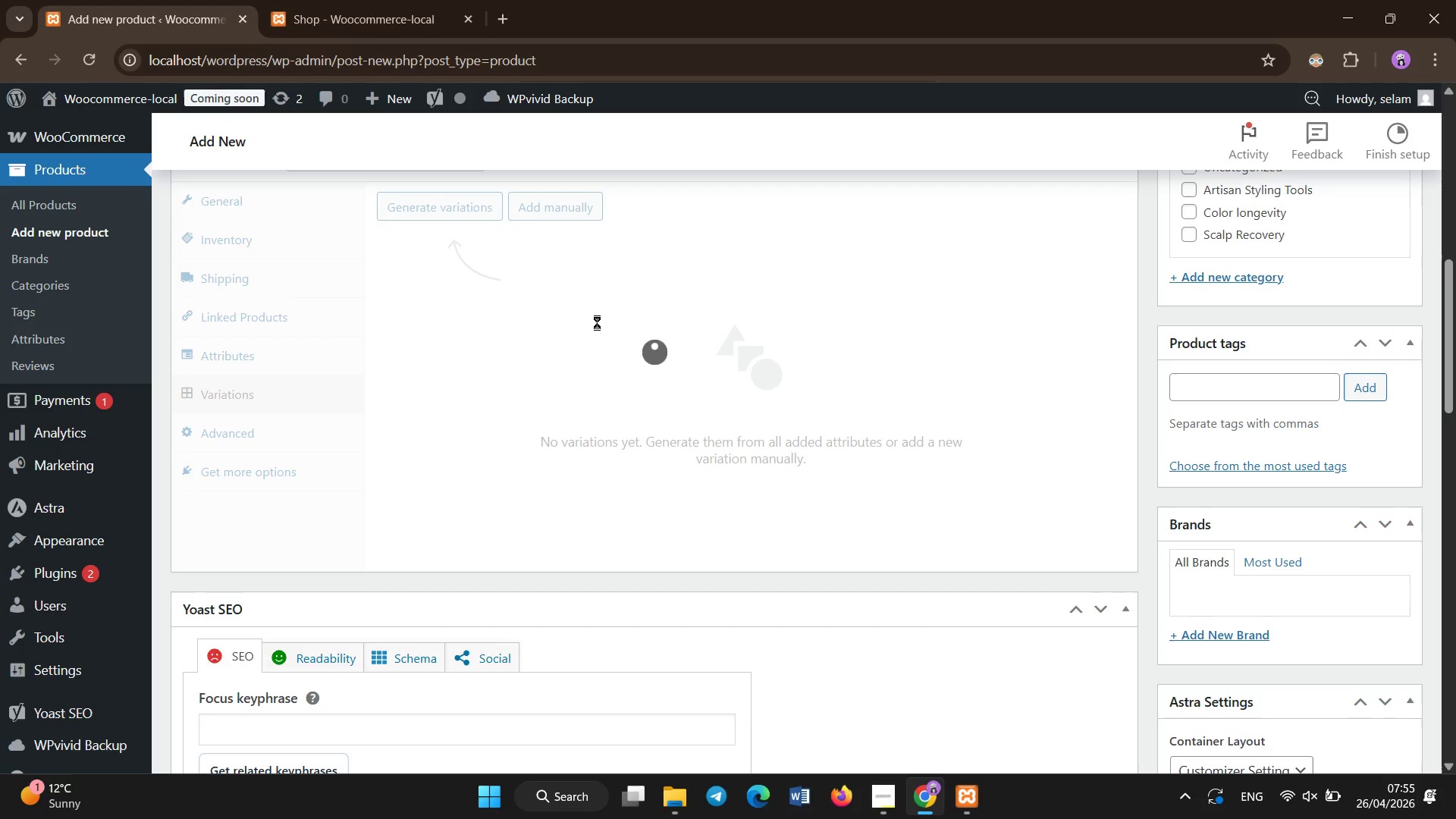 
triple_click([597, 322])
 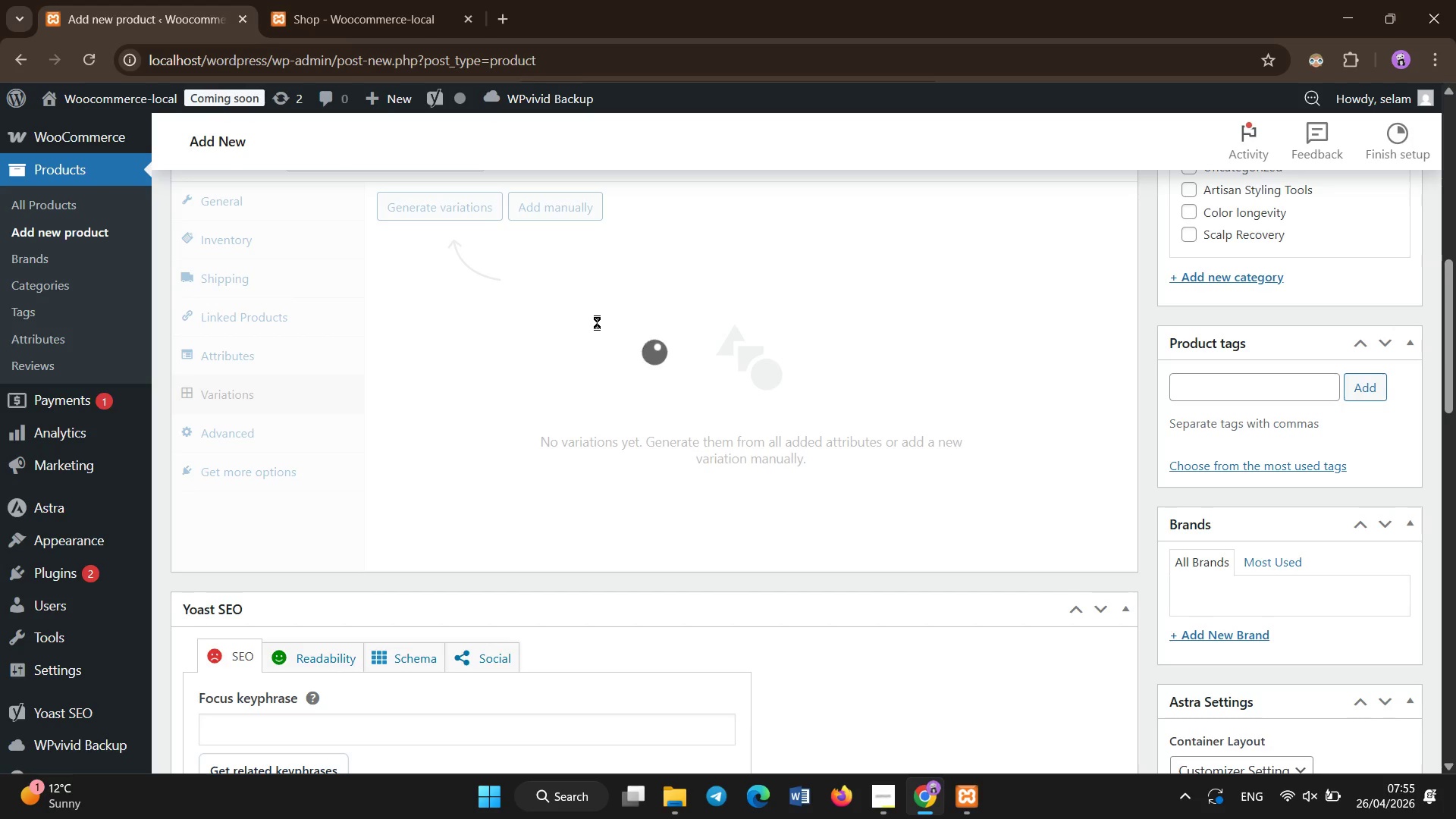 
double_click([597, 322])
 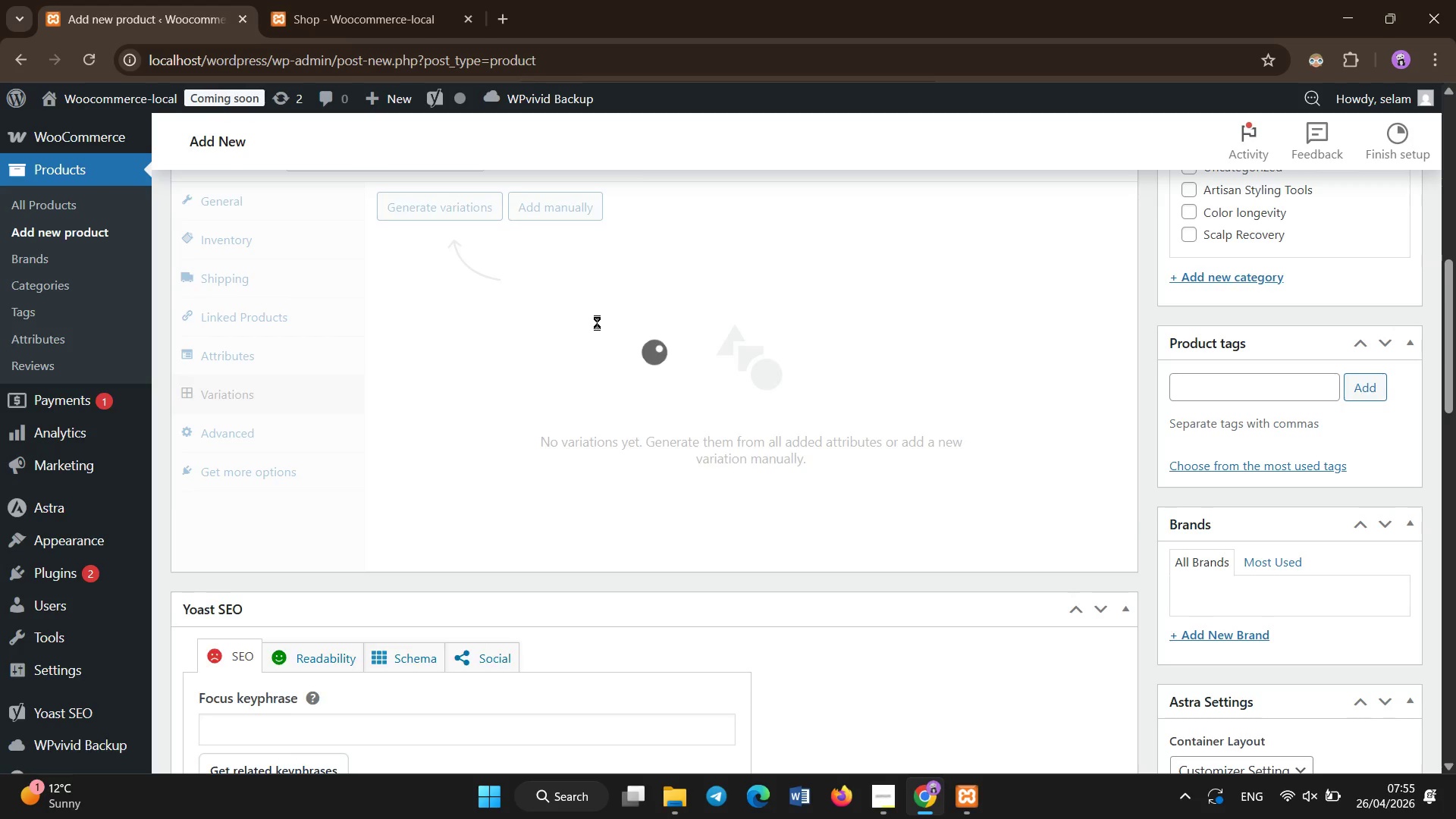 
left_click([597, 322])
 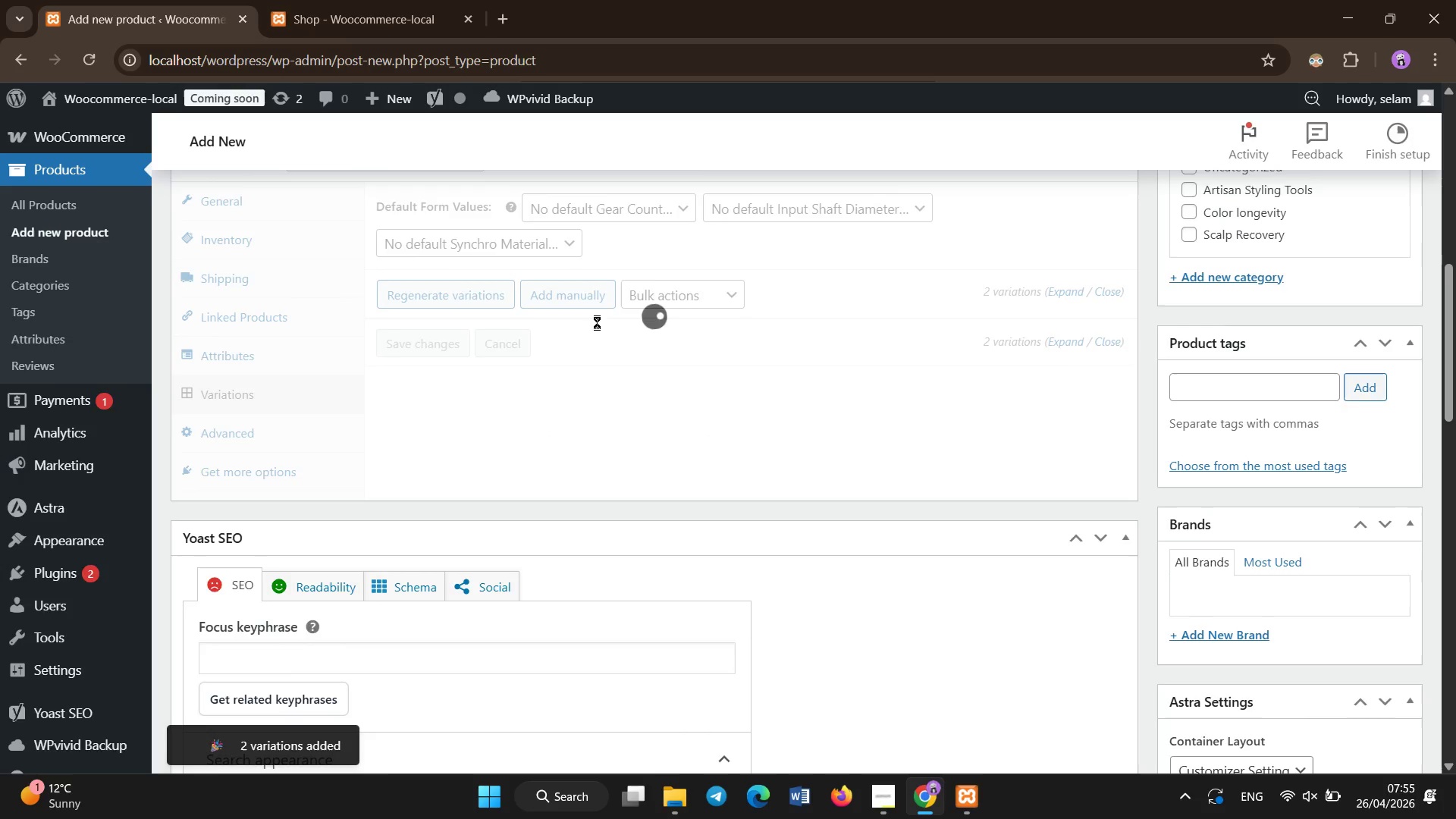 
scroll: coordinate [595, 364], scroll_direction: down, amount: 1.0
 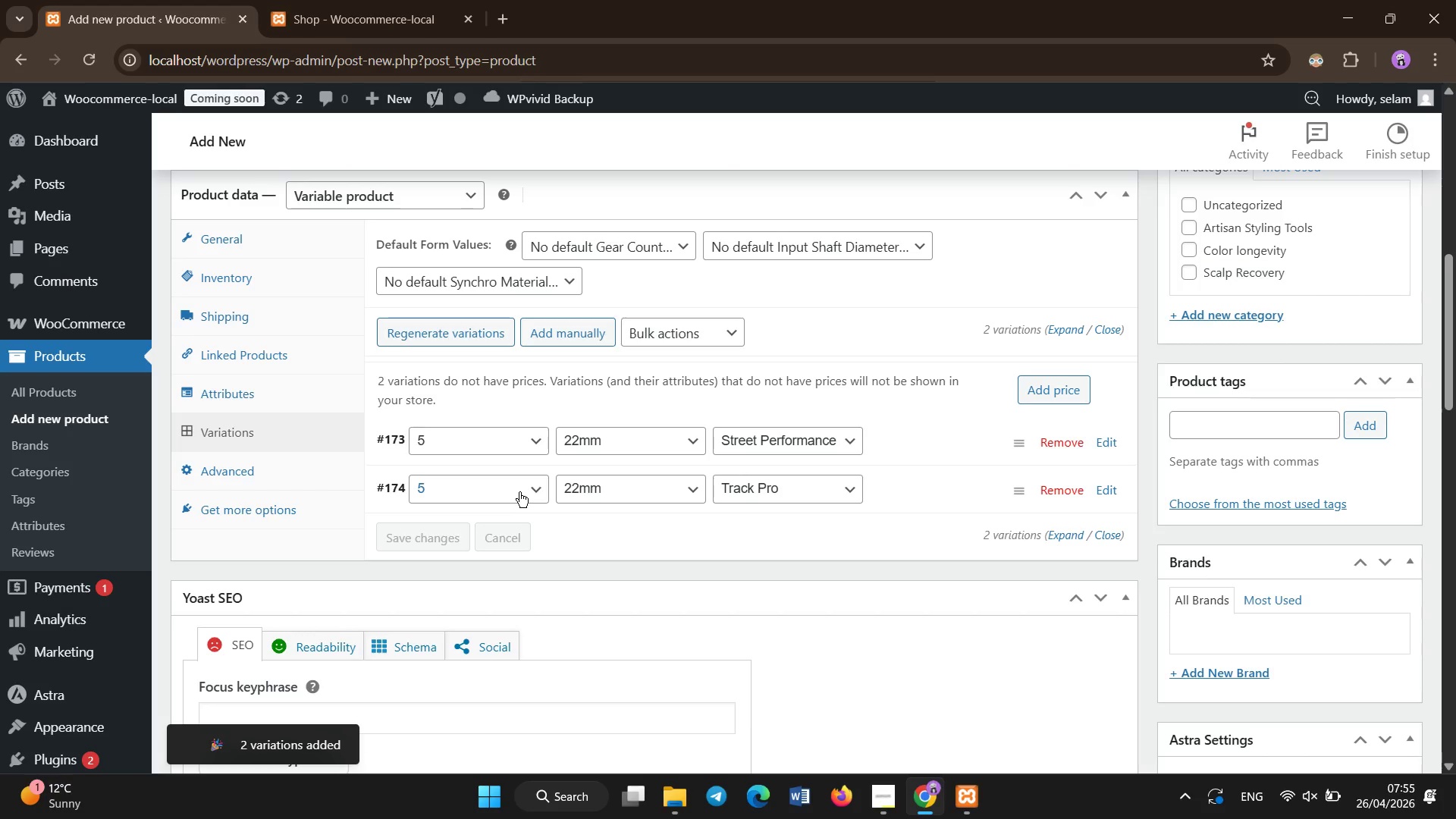 
wait(5.78)
 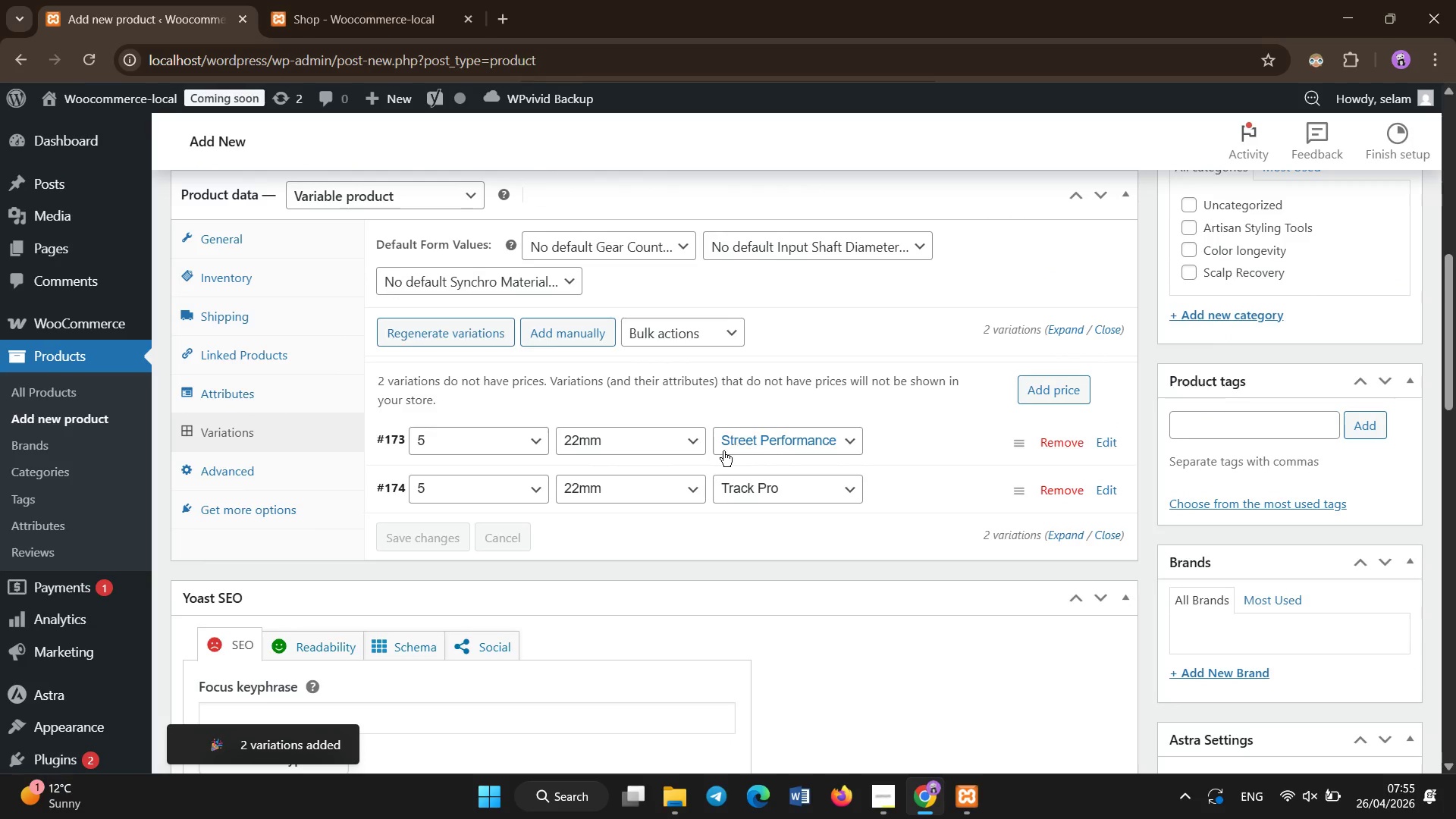 
left_click([1105, 444])
 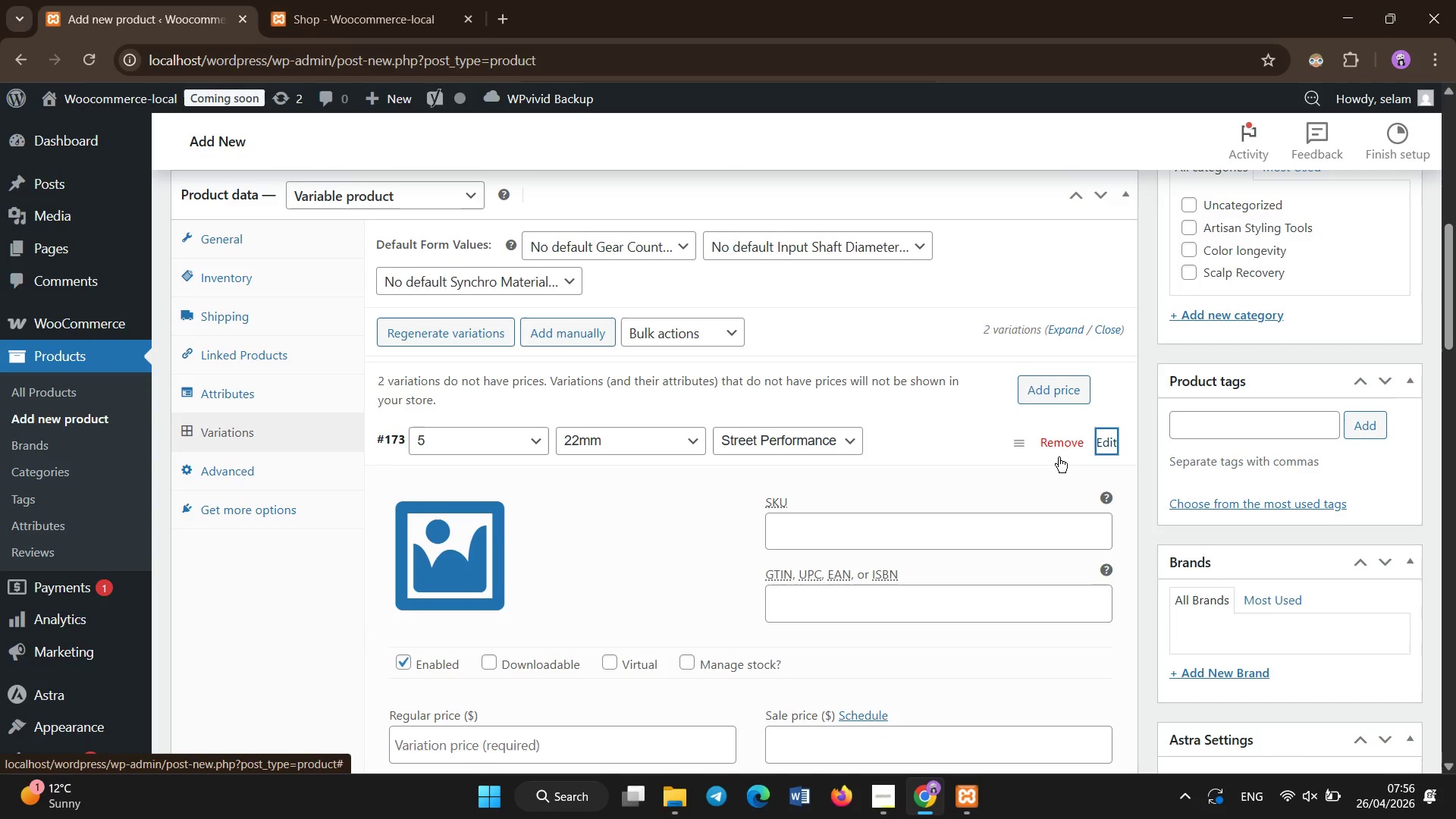 
scroll: coordinate [816, 461], scroll_direction: down, amount: 1.0
 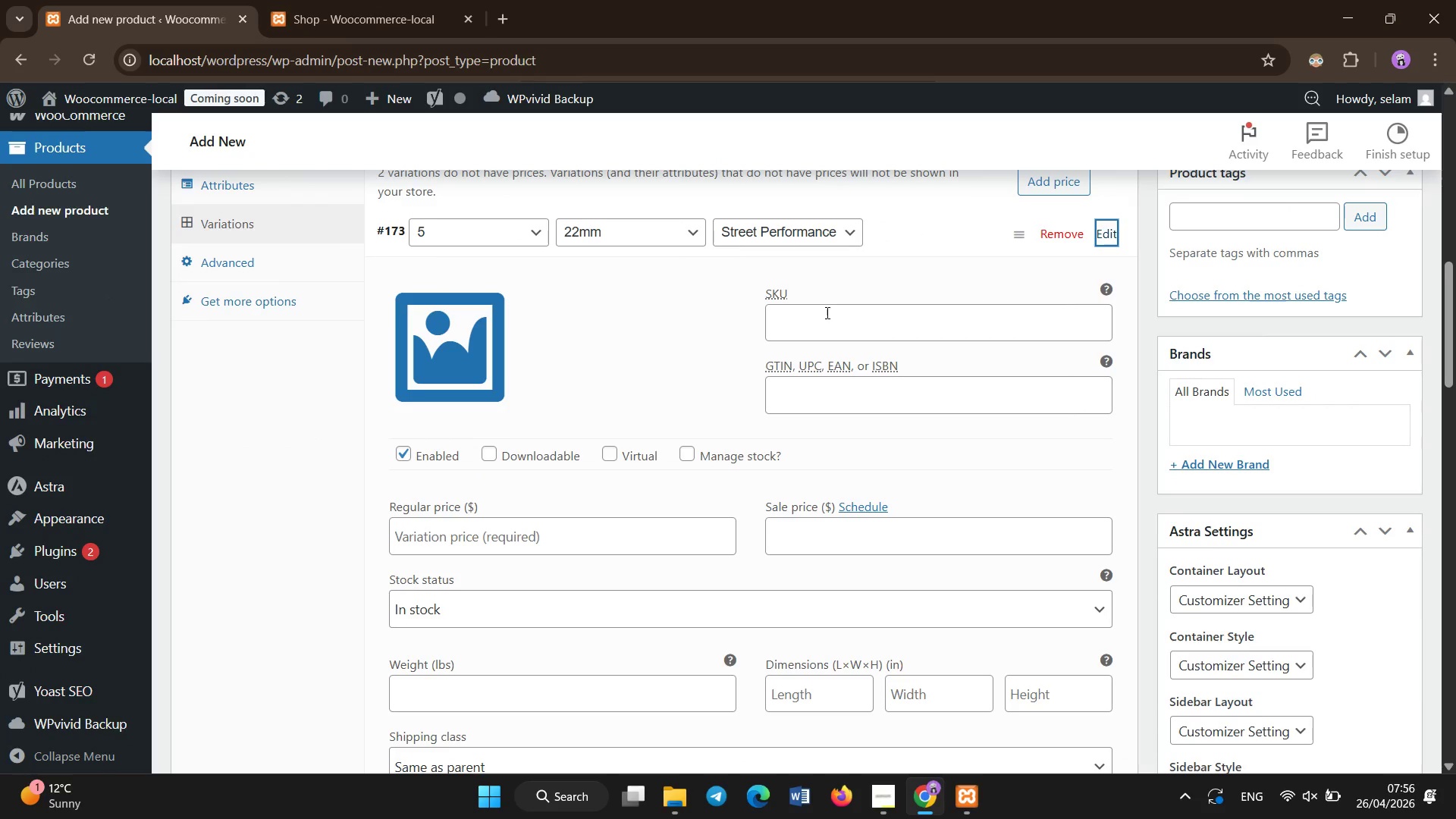 
left_click([827, 313])
 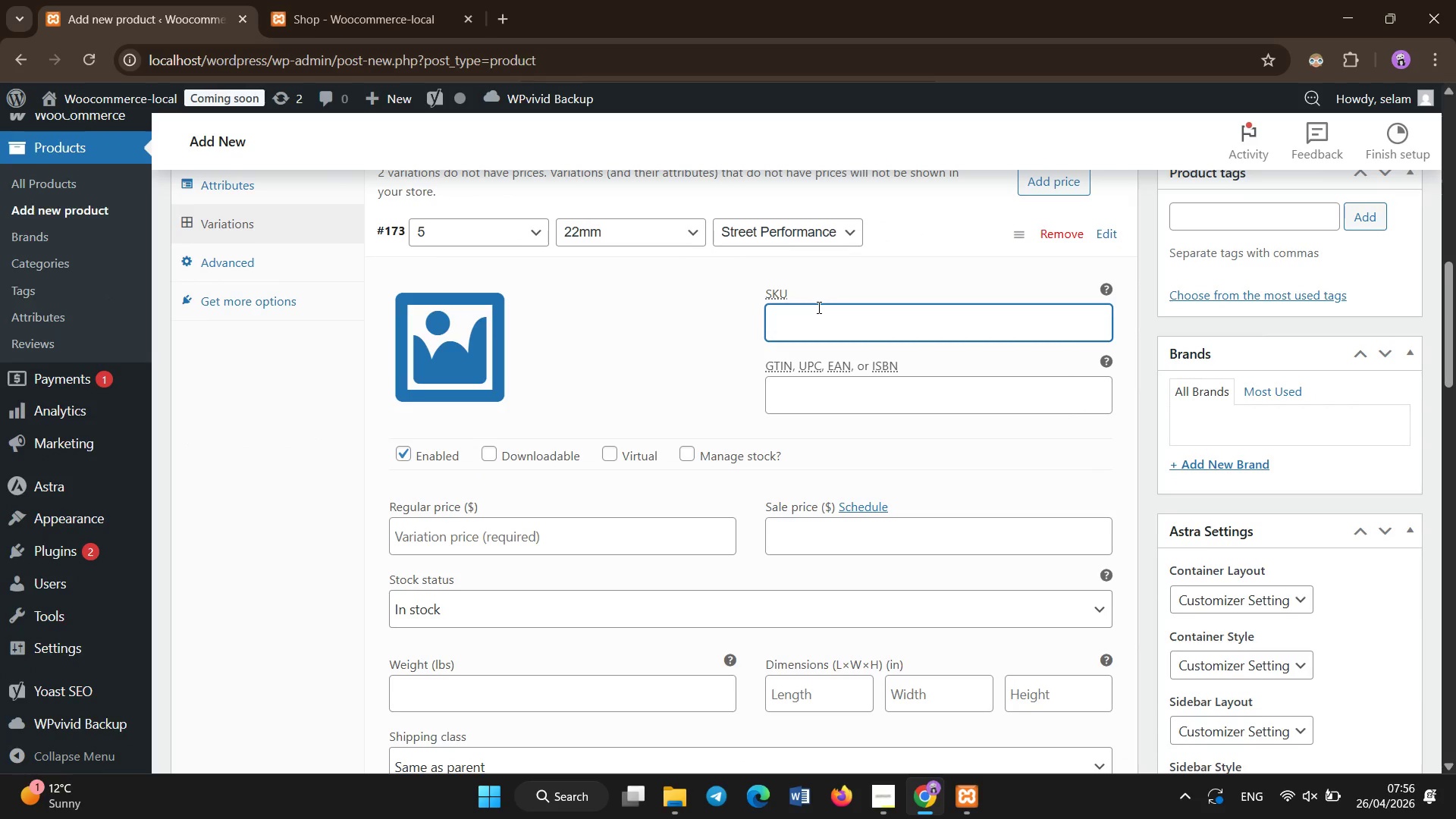 
type(GG260-BRASS)
 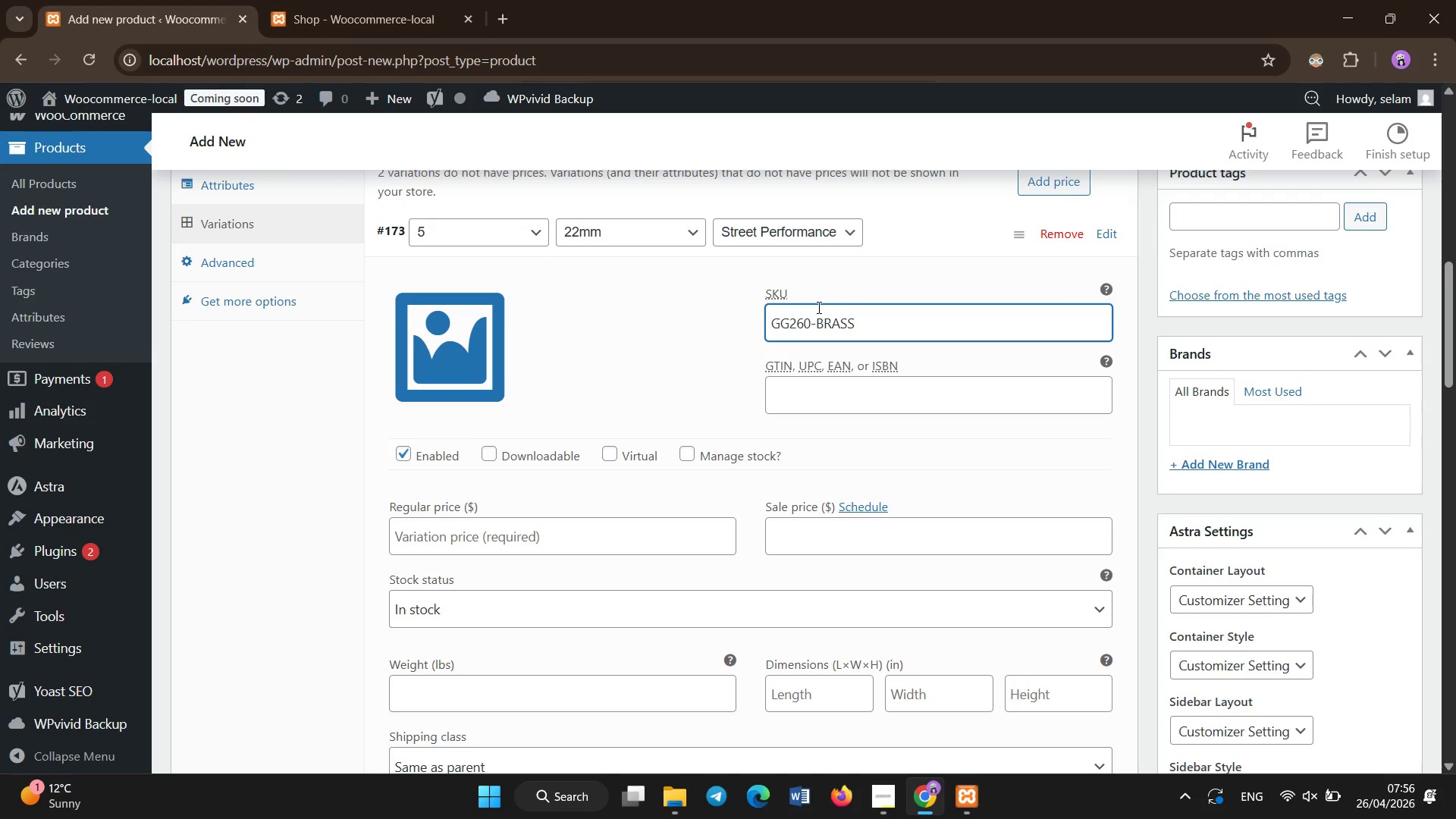 
scroll: coordinate [600, 556], scroll_direction: down, amount: 1.0
 